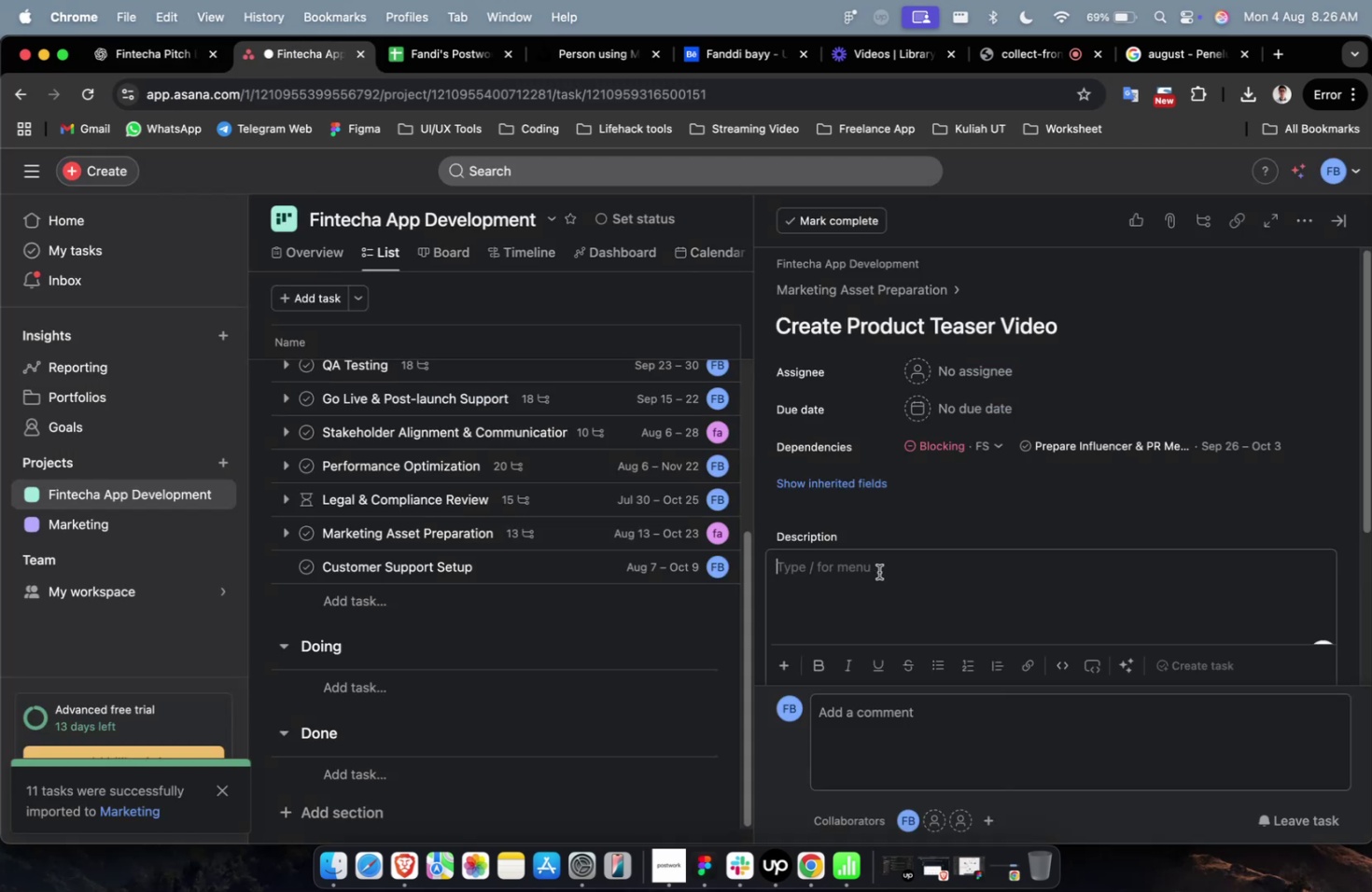 
key(Meta+CommandLeft)
 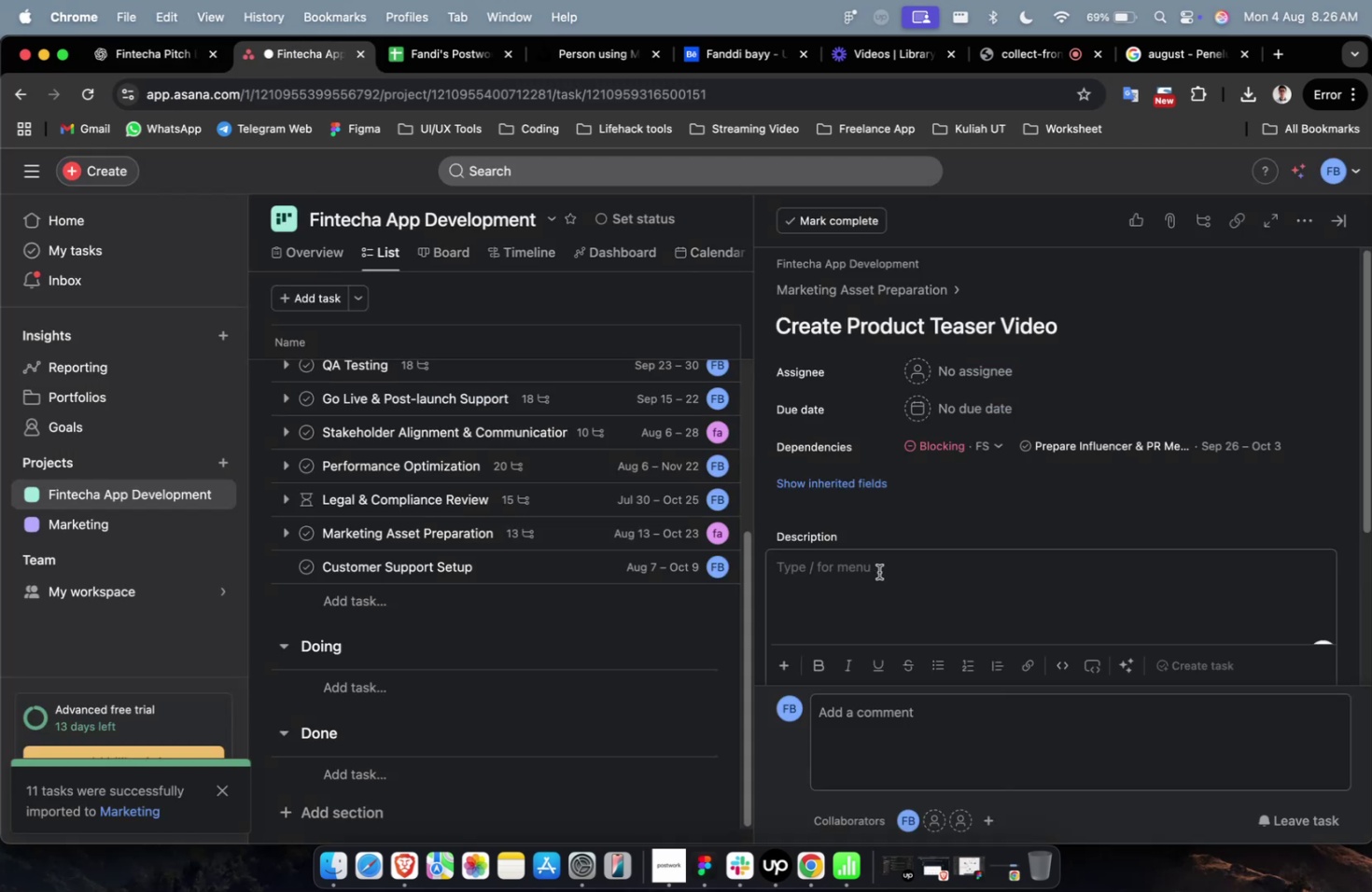 
key(Meta+V)
 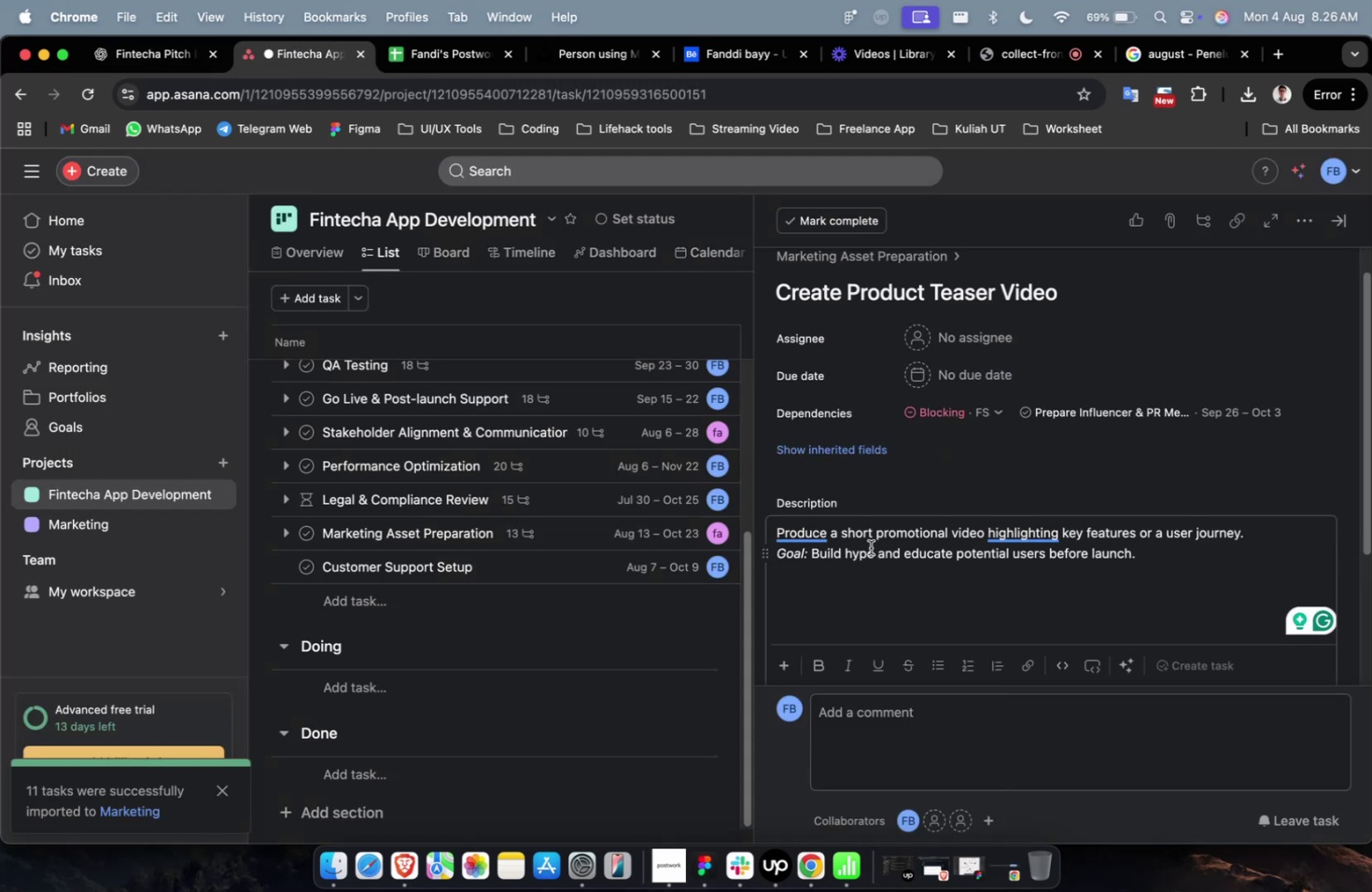 
wait(5.04)
 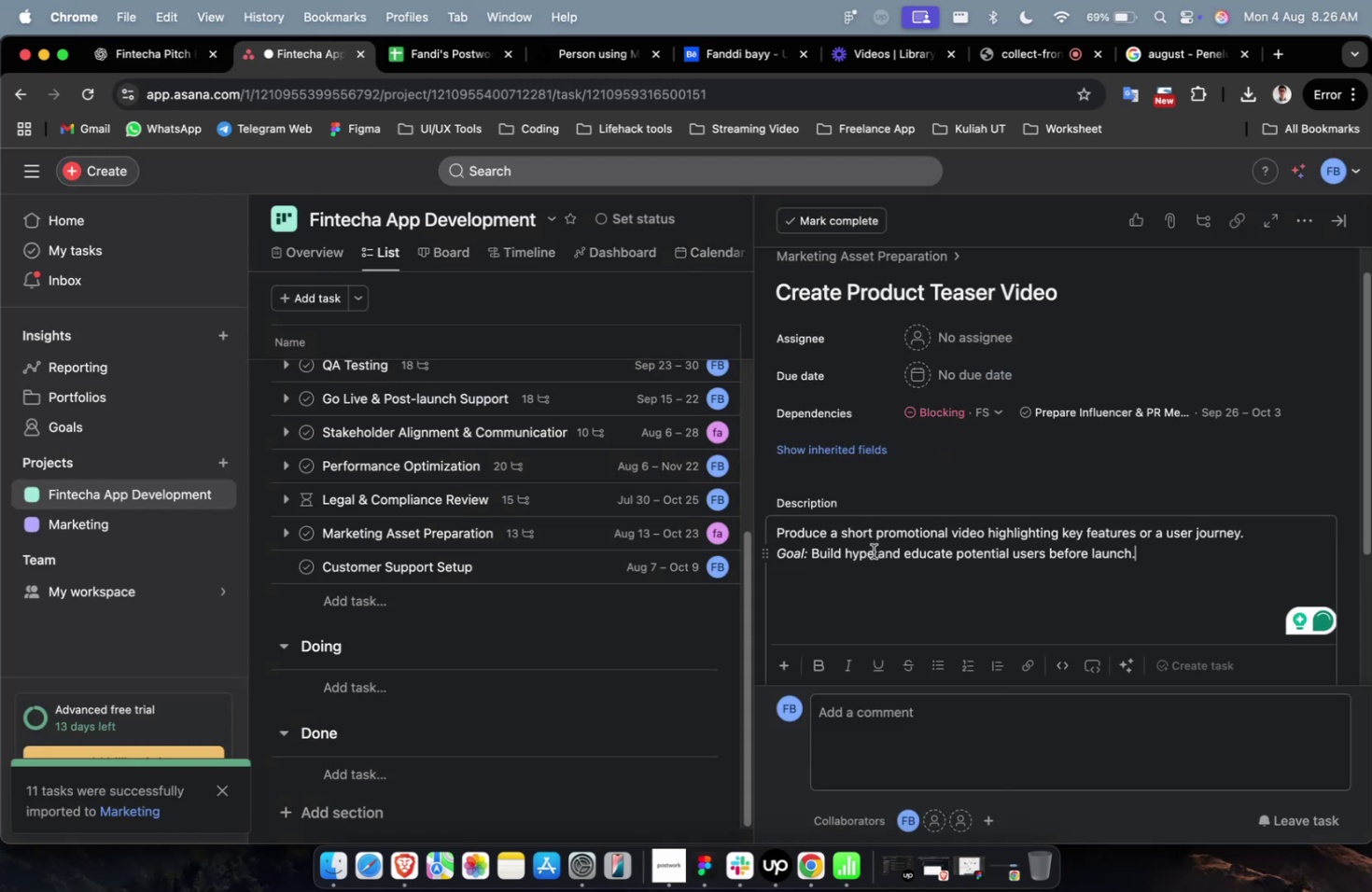 
mouse_move([958, 351])
 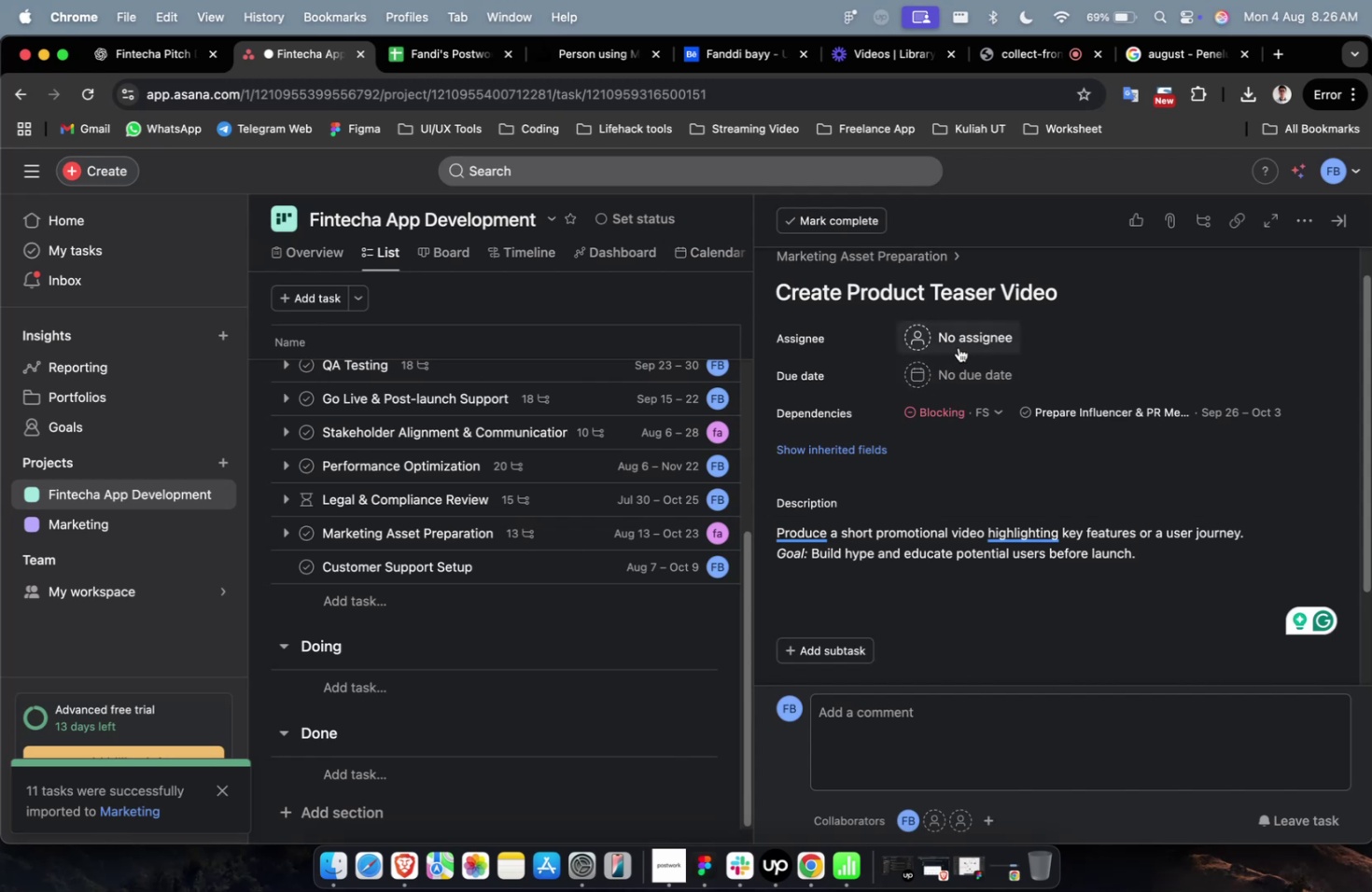 
left_click([958, 347])
 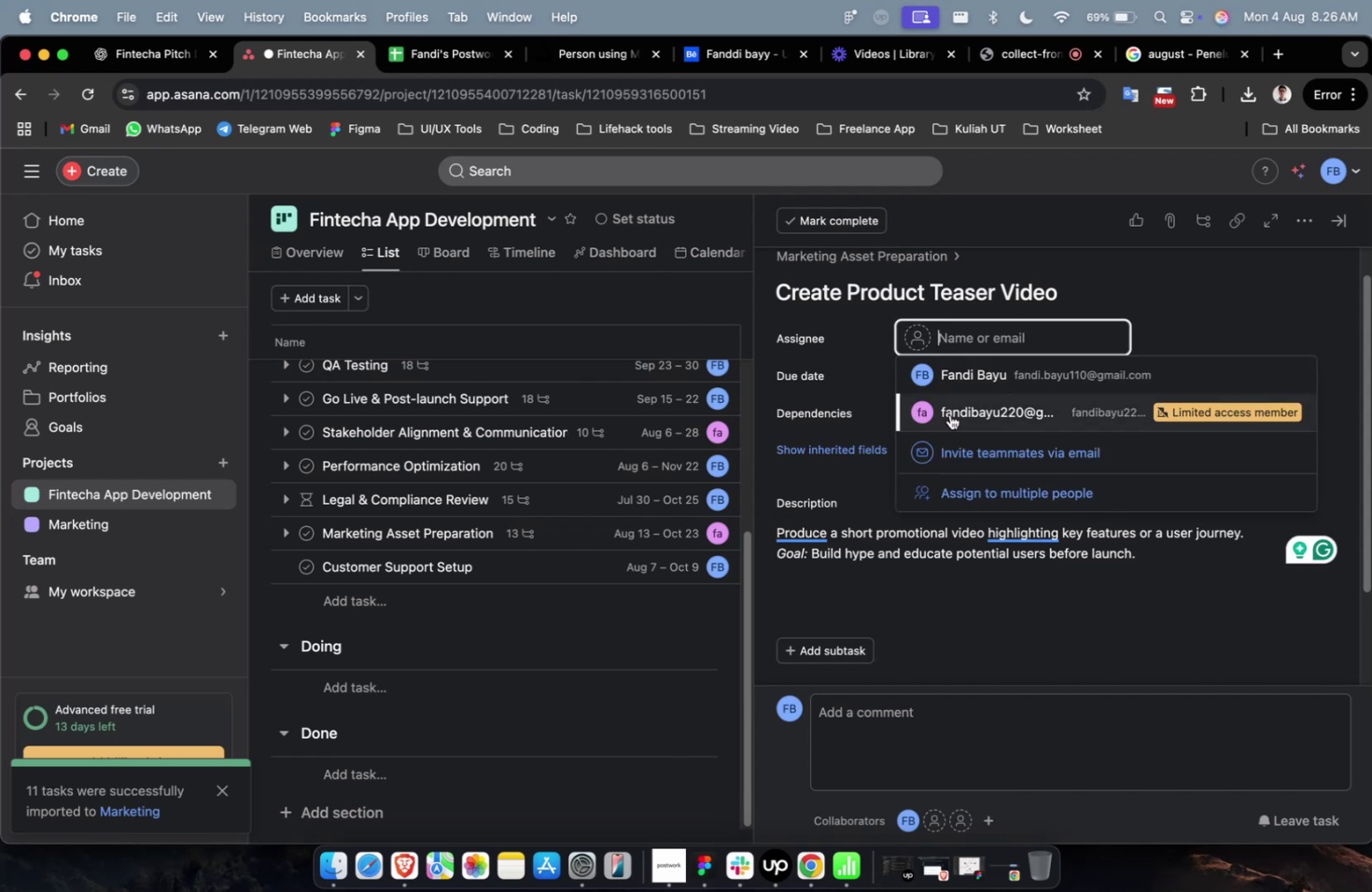 
left_click([949, 414])
 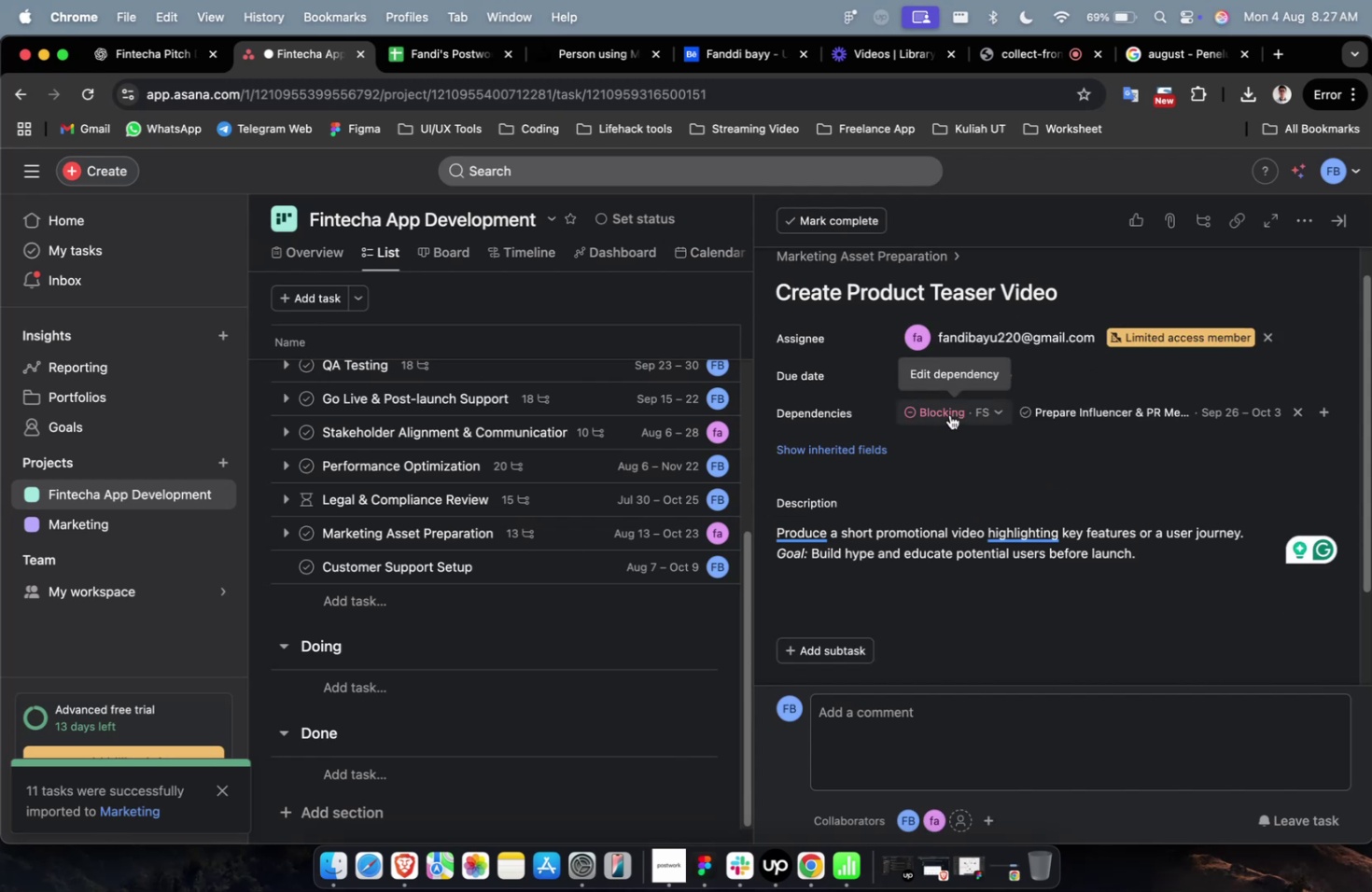 
wait(8.22)
 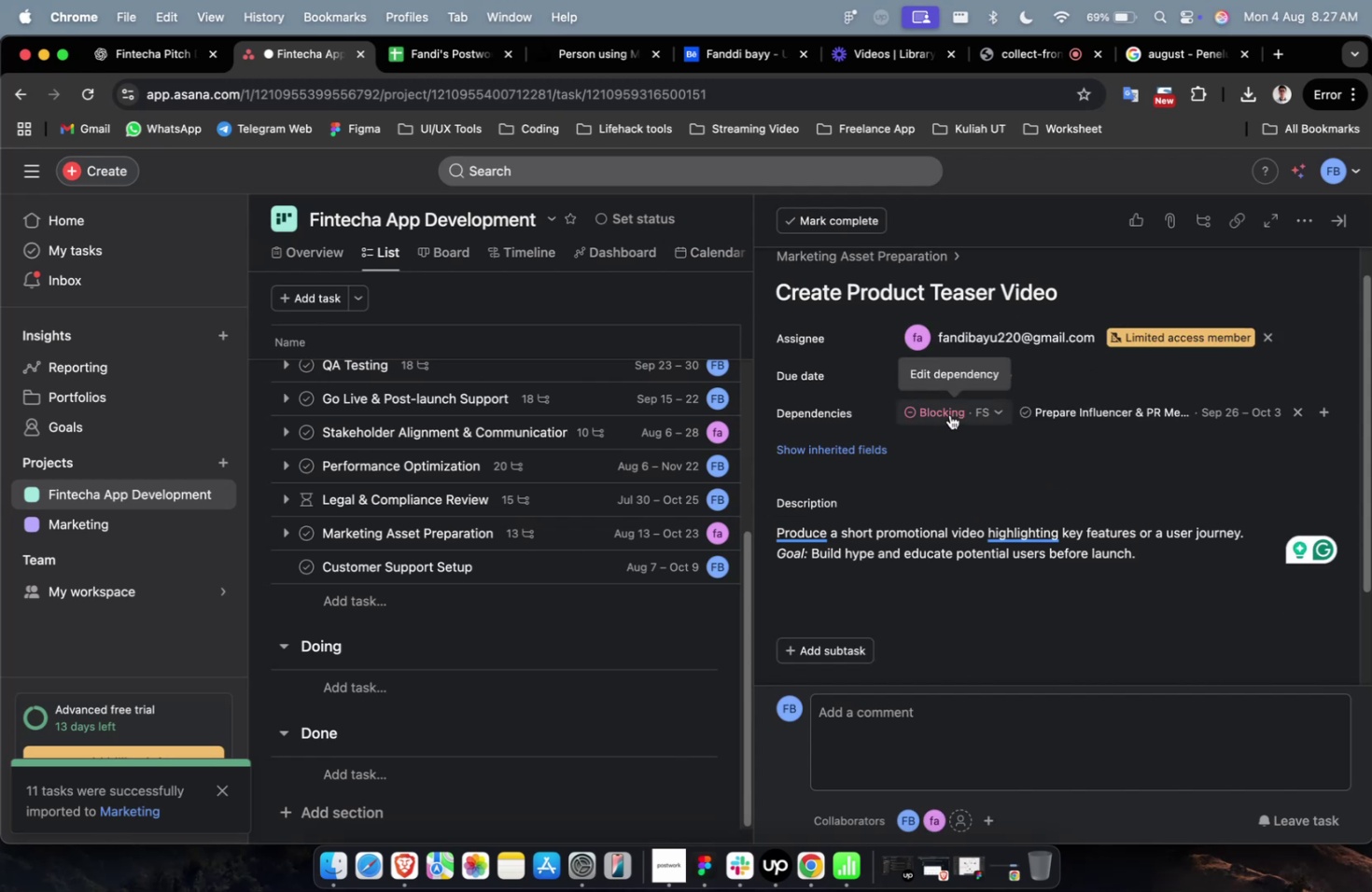 
left_click([960, 368])
 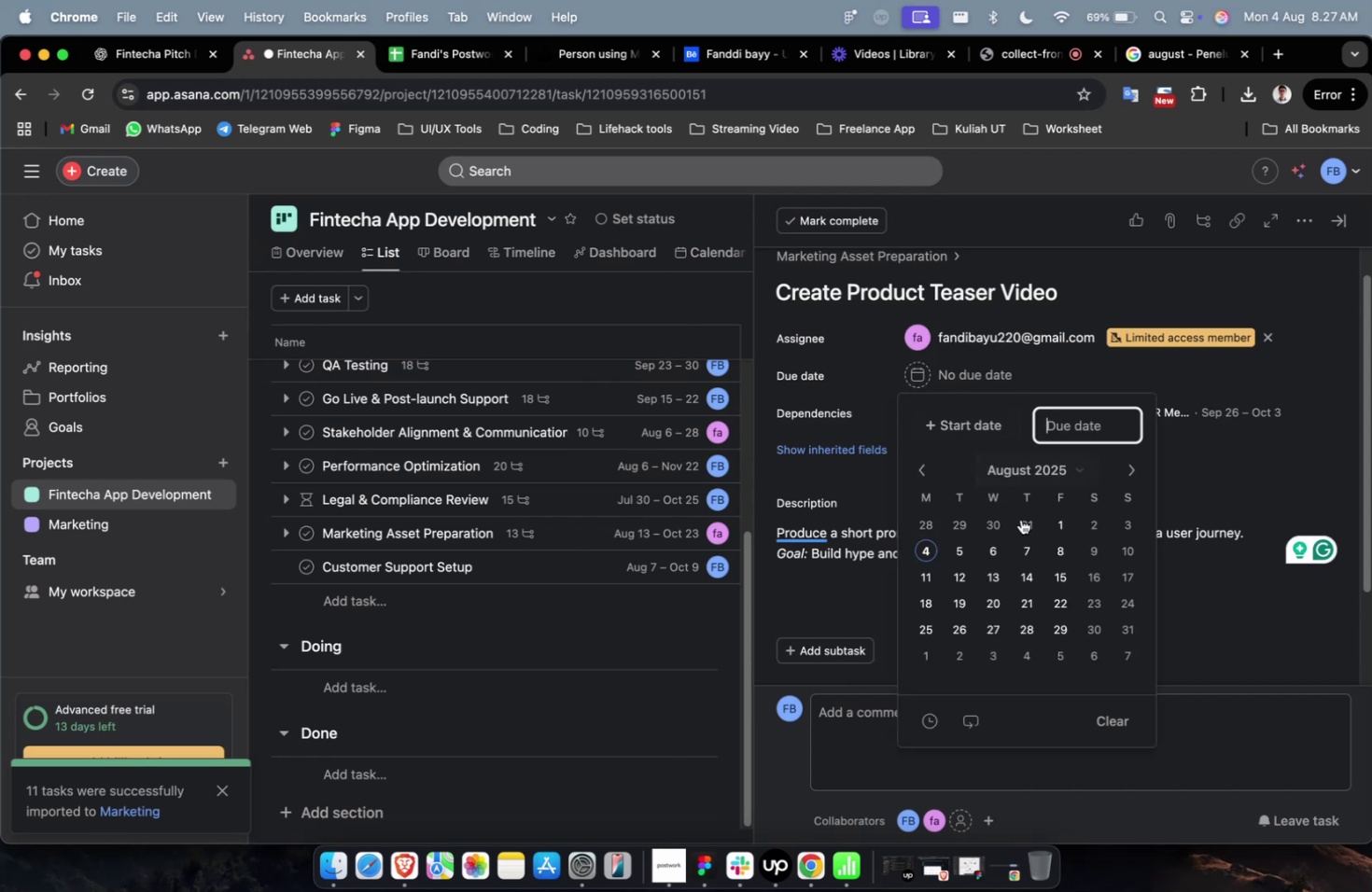 
left_click([973, 438])
 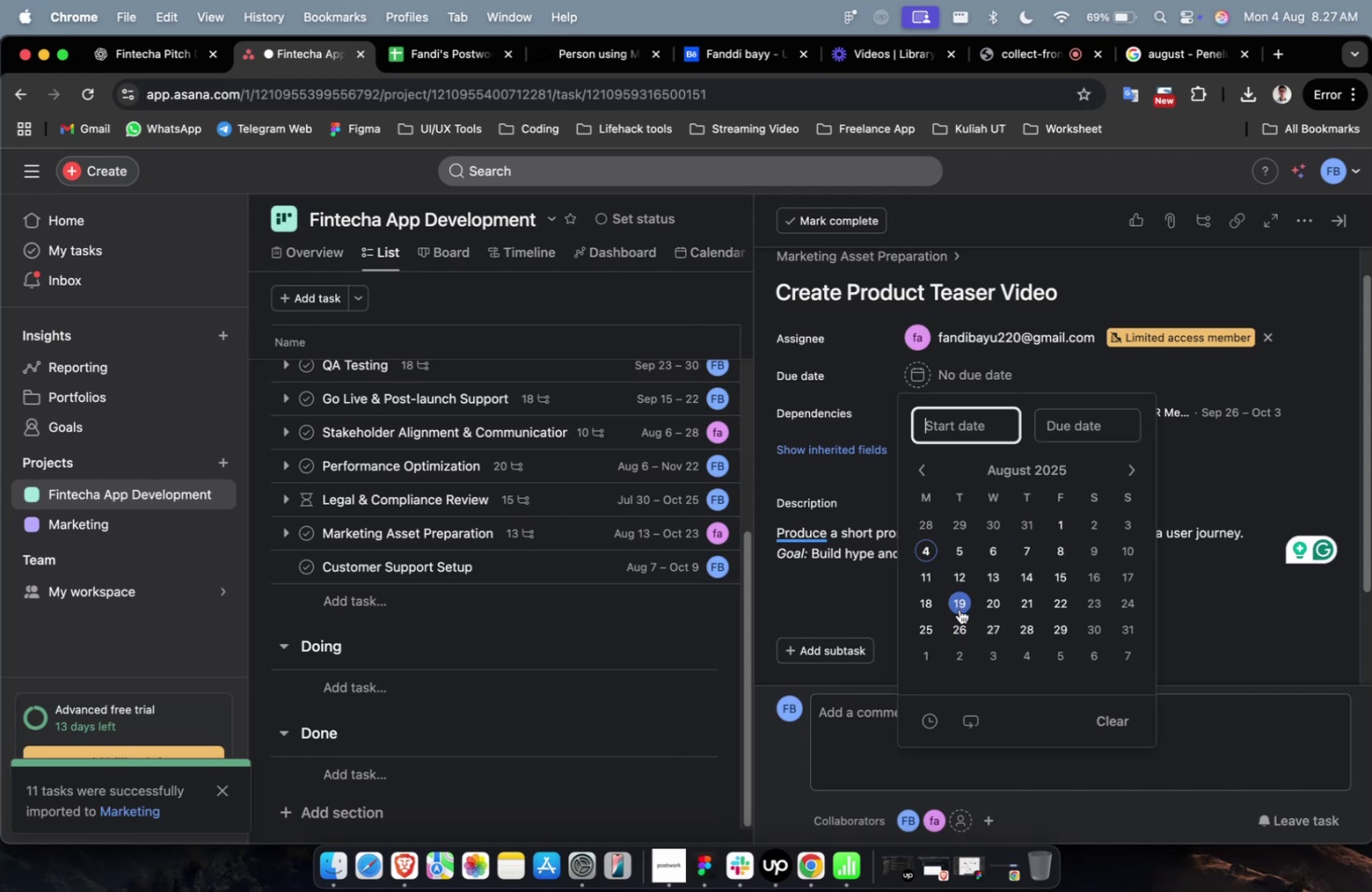 
left_click([960, 620])
 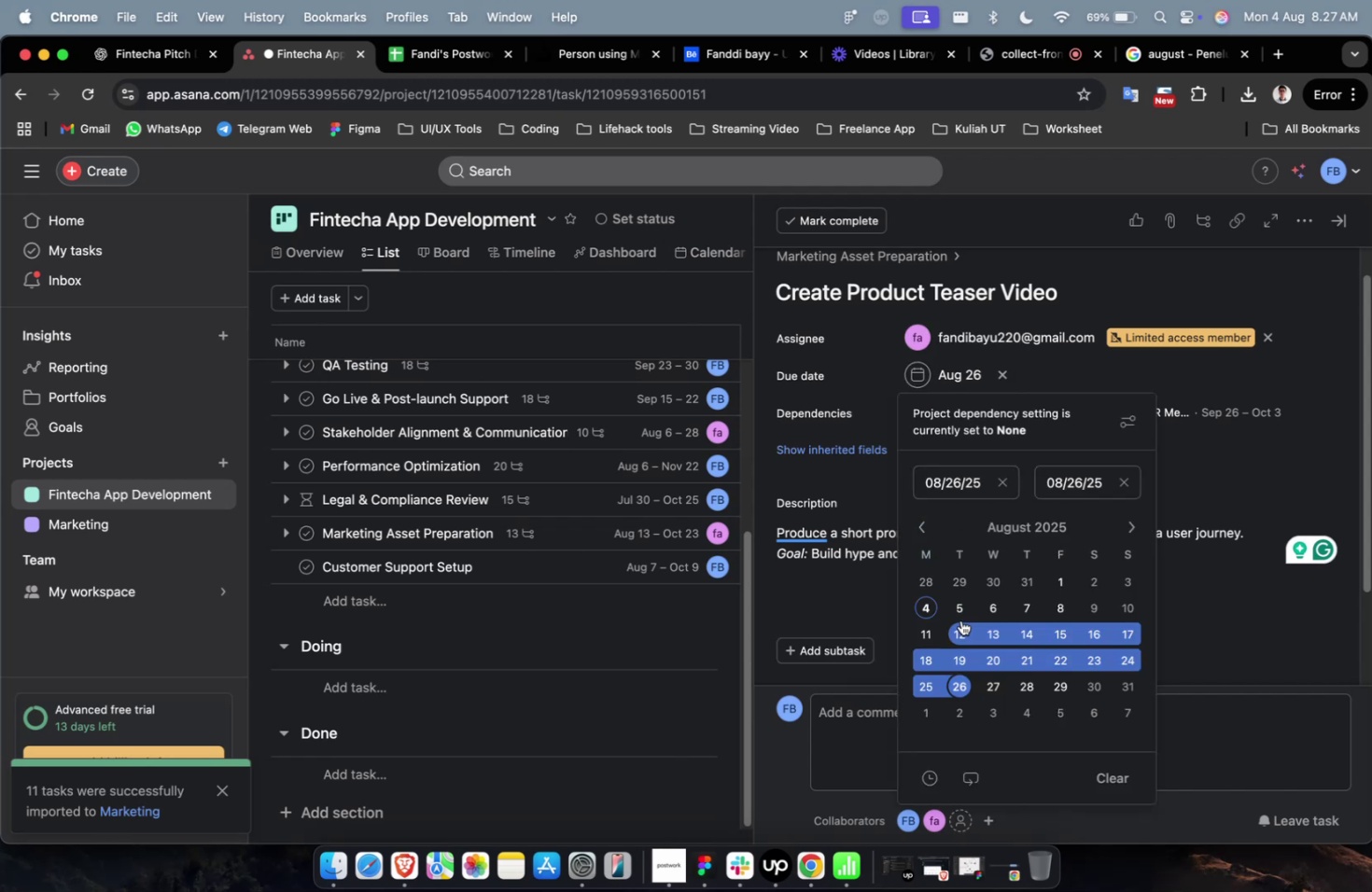 
left_click([1258, 597])
 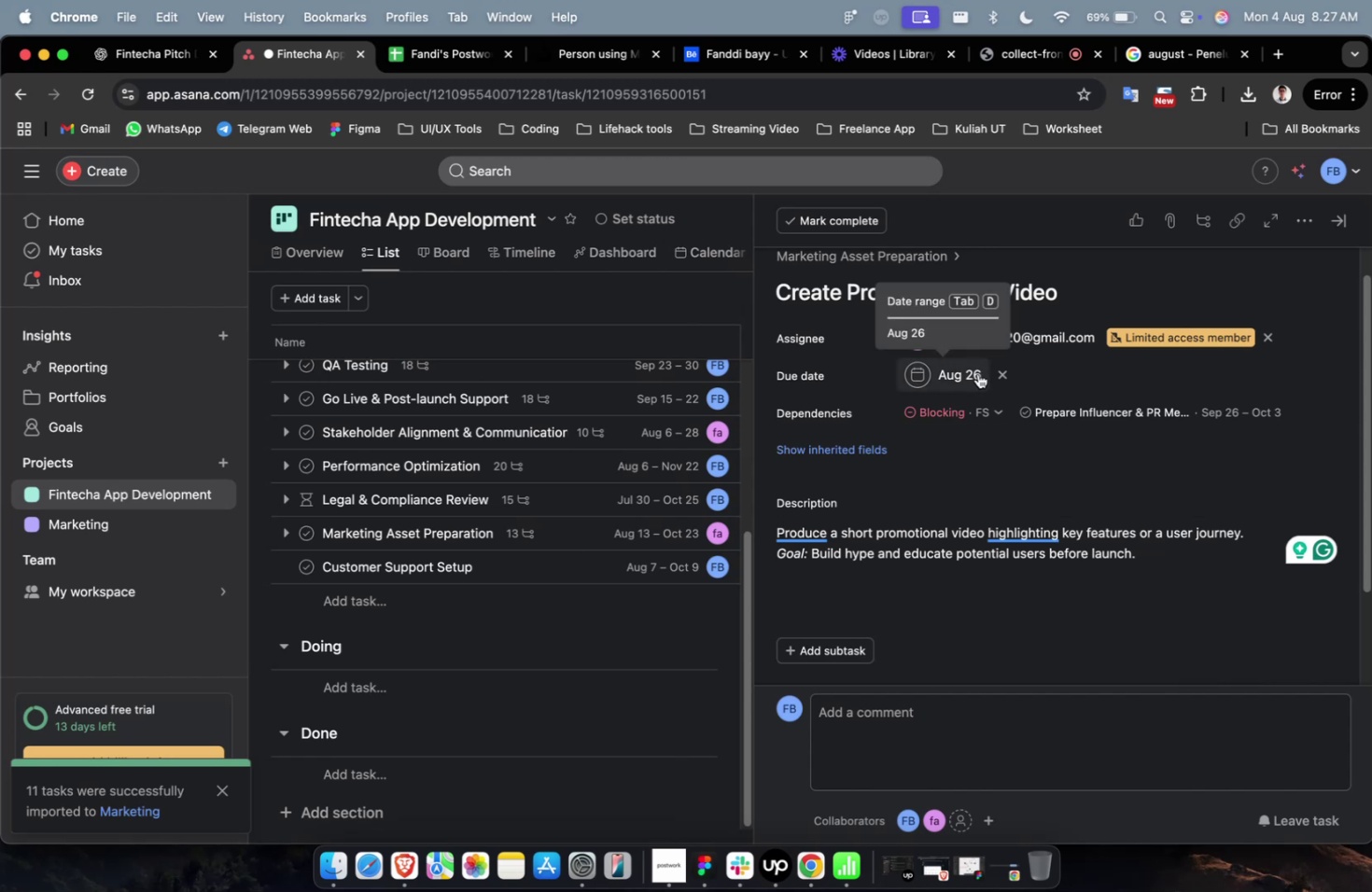 
left_click([995, 370])
 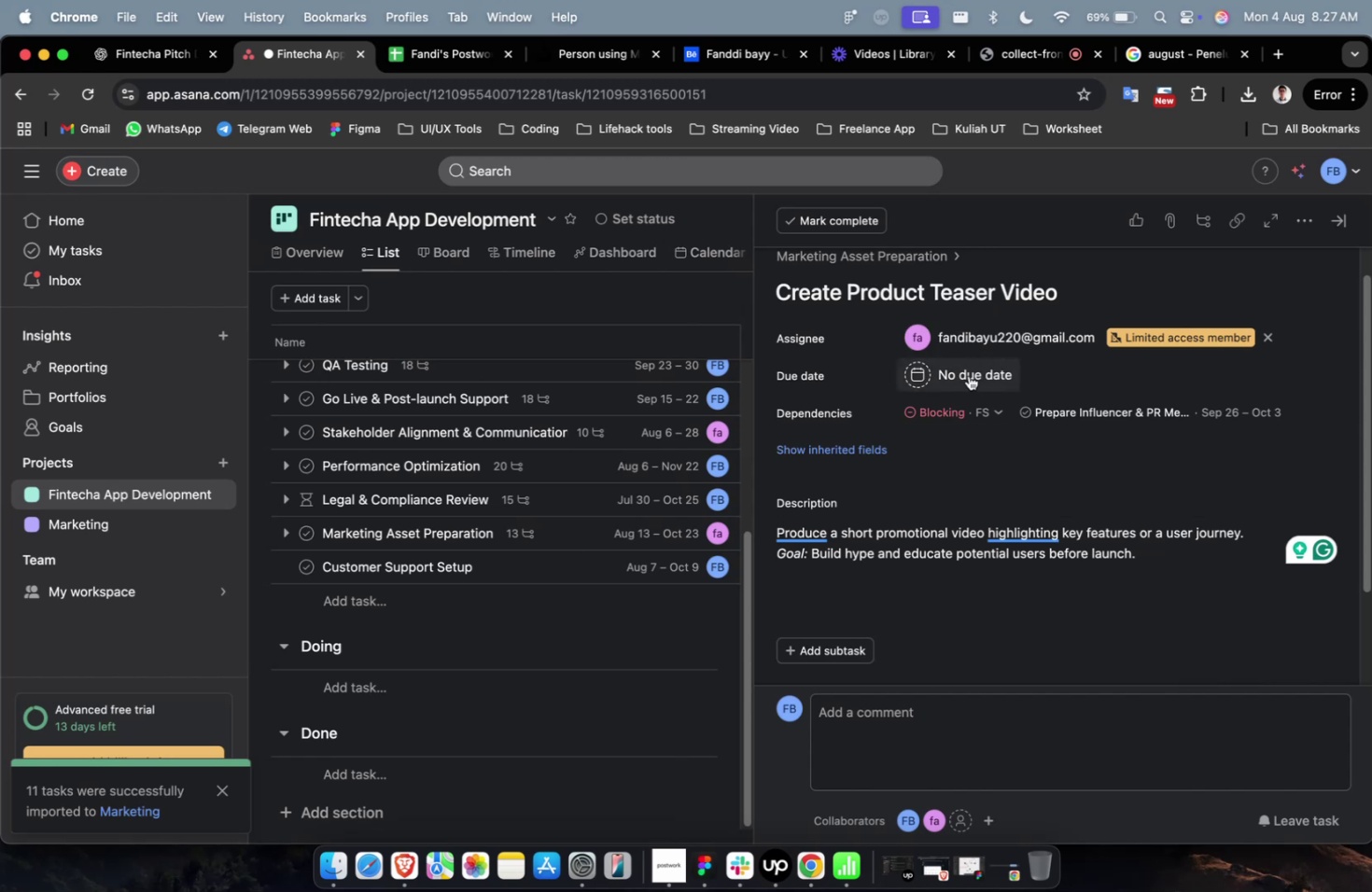 
double_click([966, 376])
 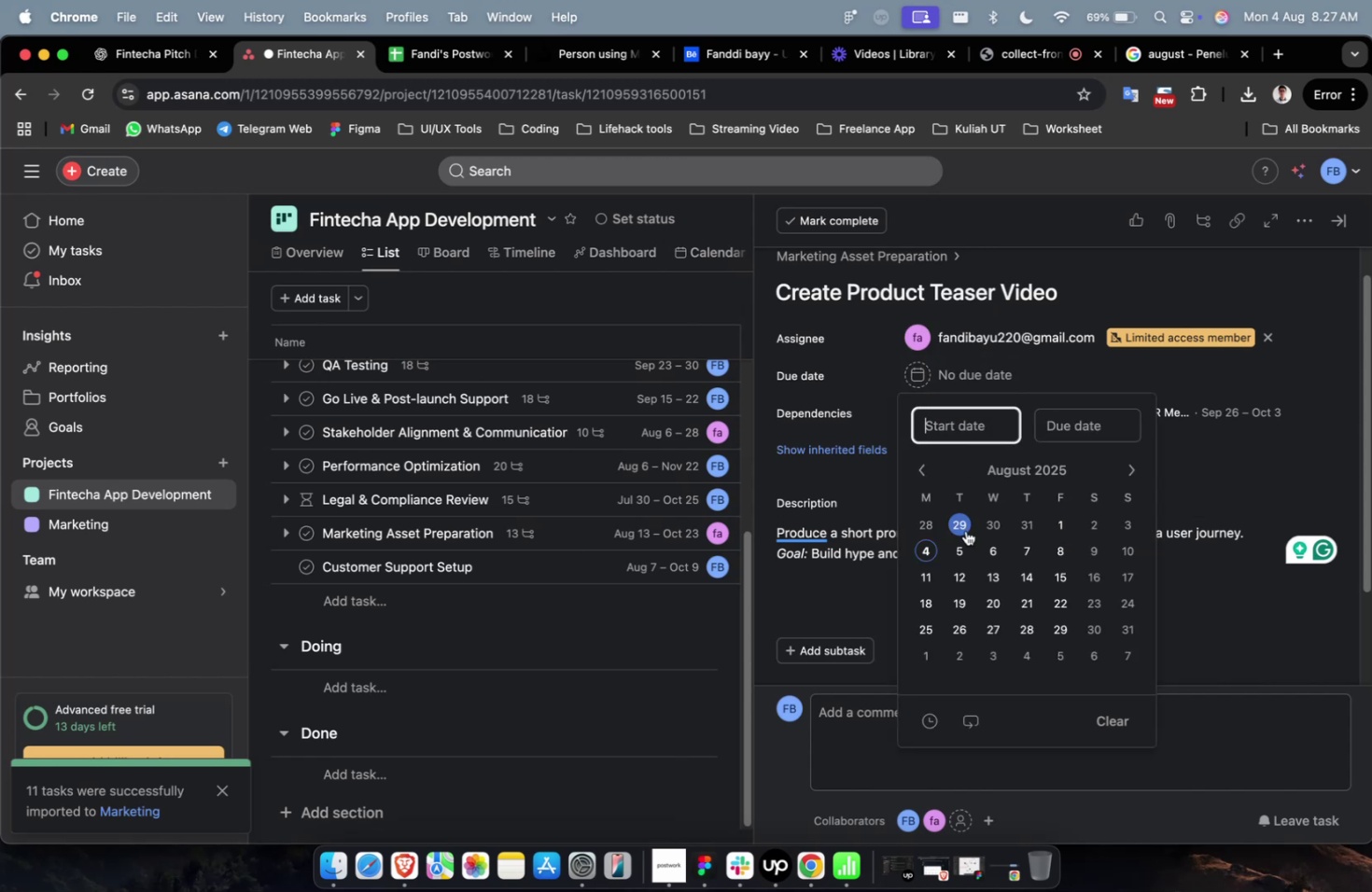 
double_click([964, 561])
 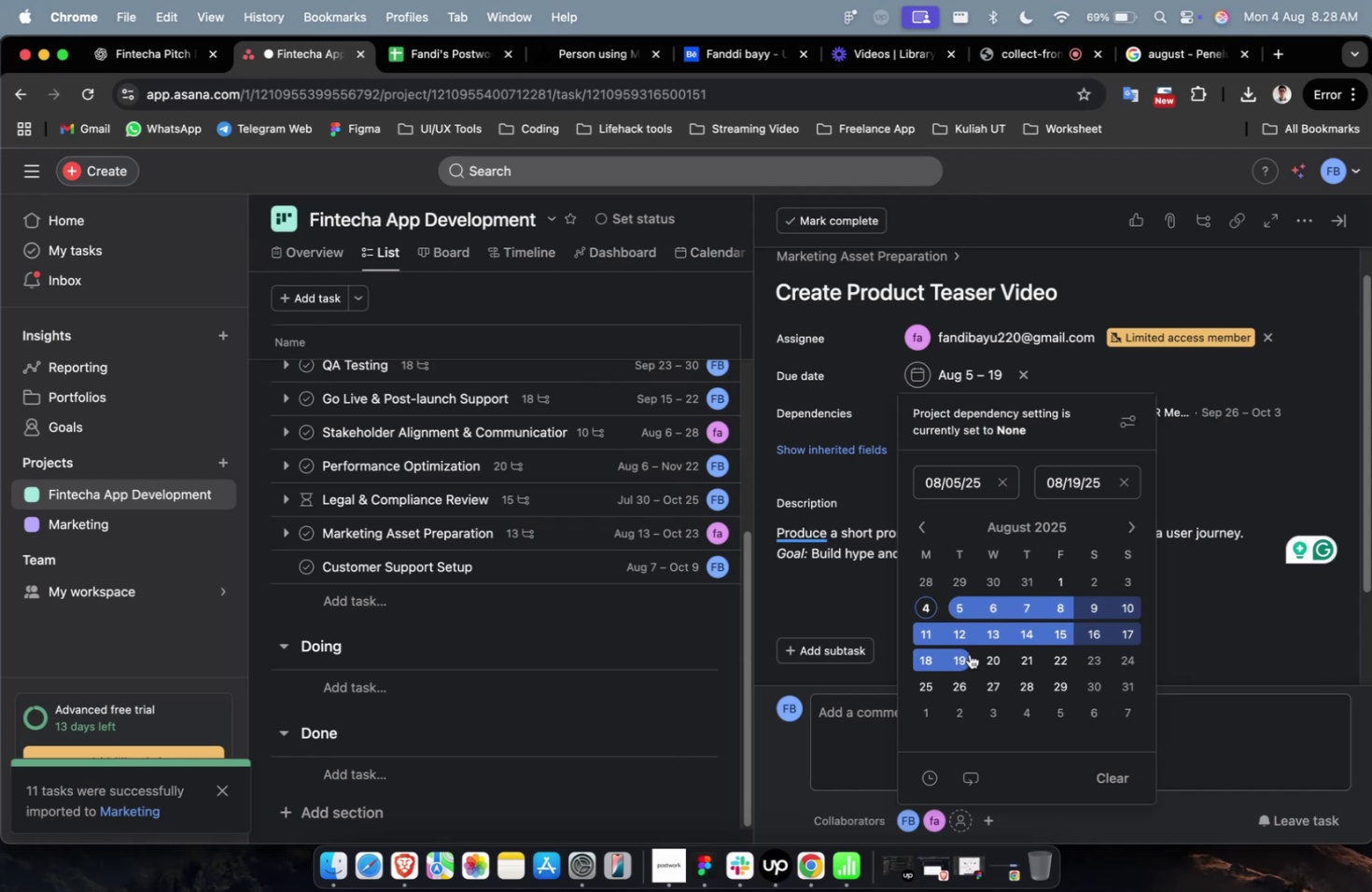 
wait(47.13)
 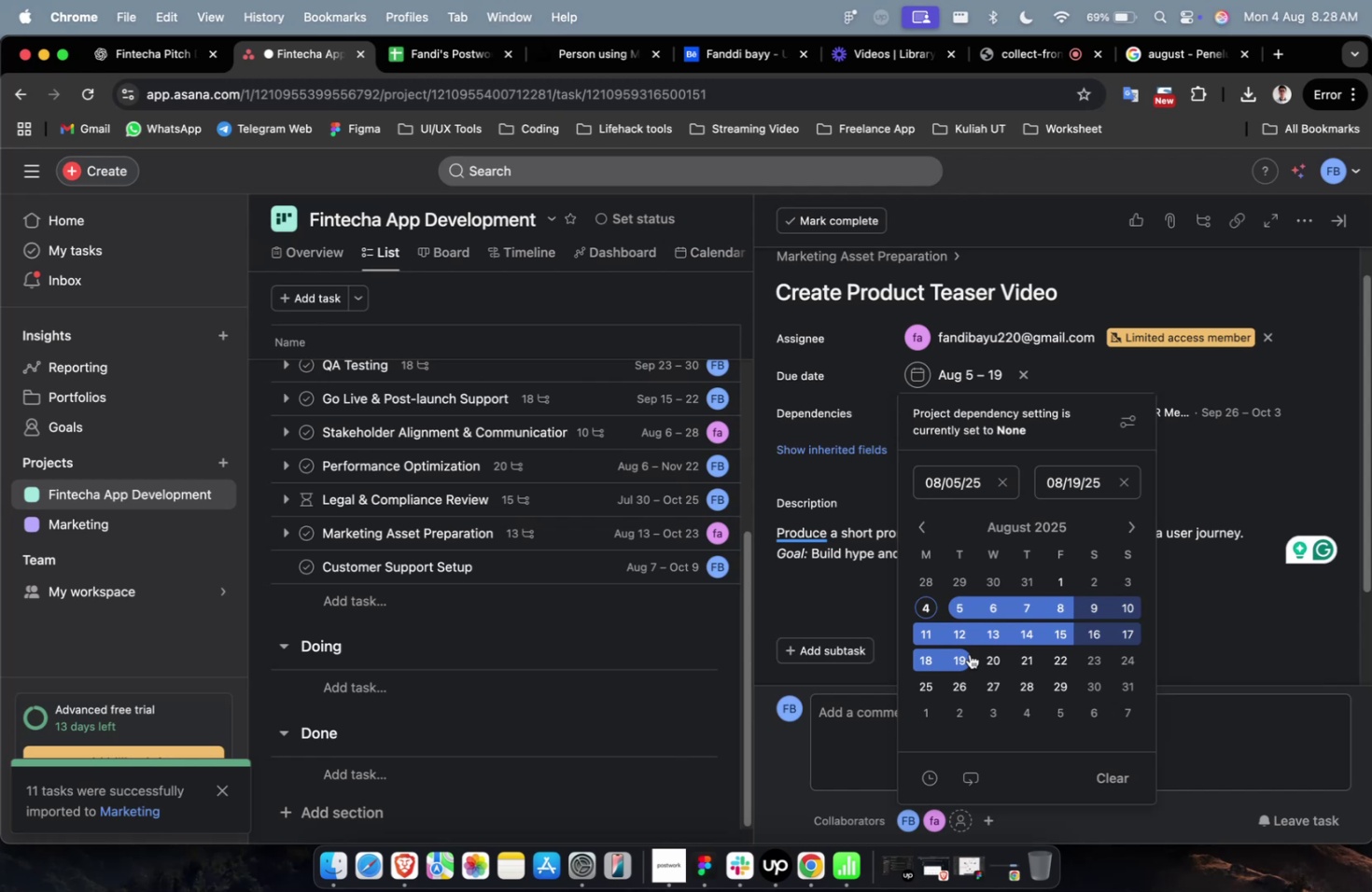 
scroll: coordinate [902, 509], scroll_direction: down, amount: 2.0
 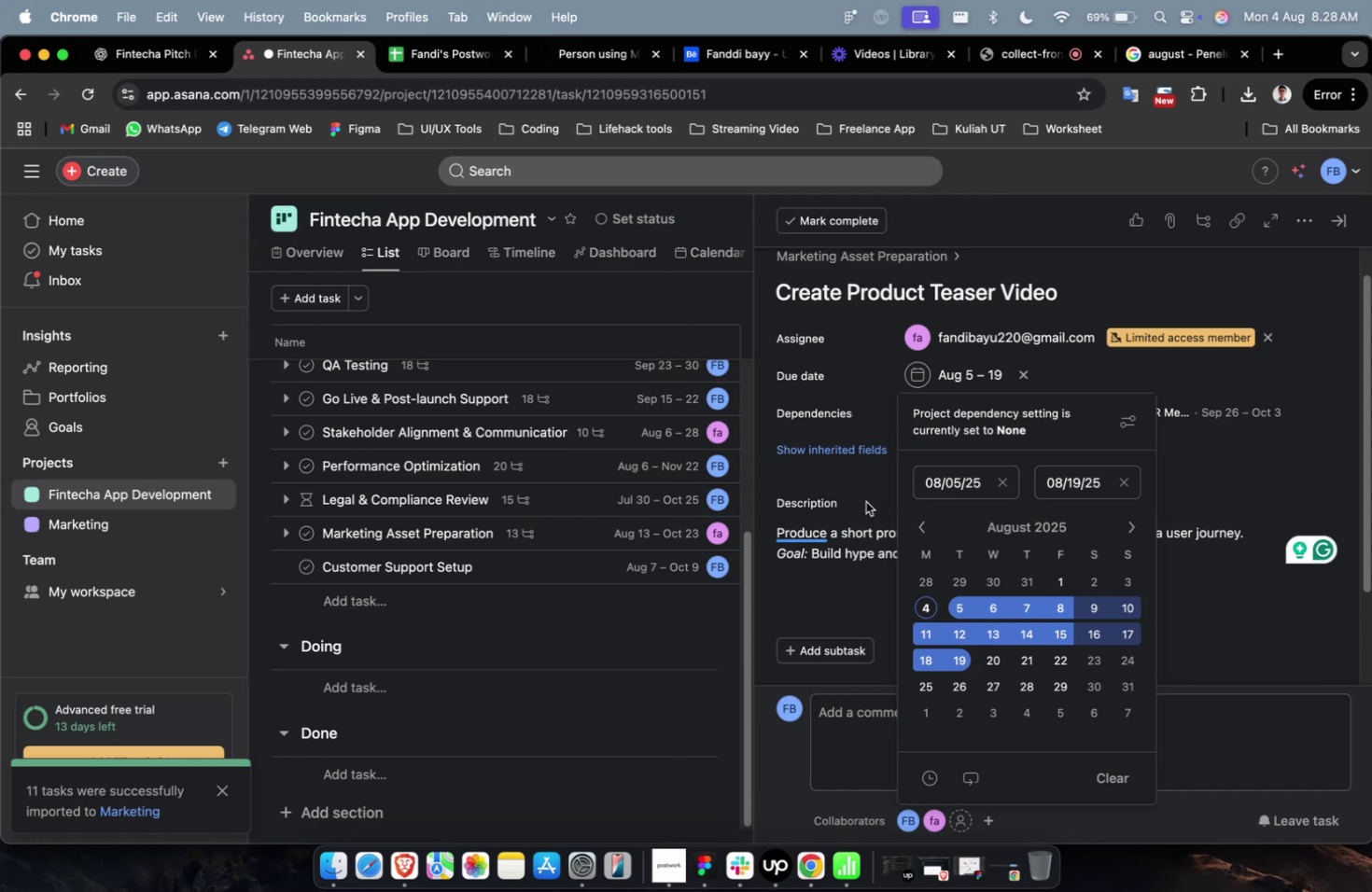 
left_click([859, 509])
 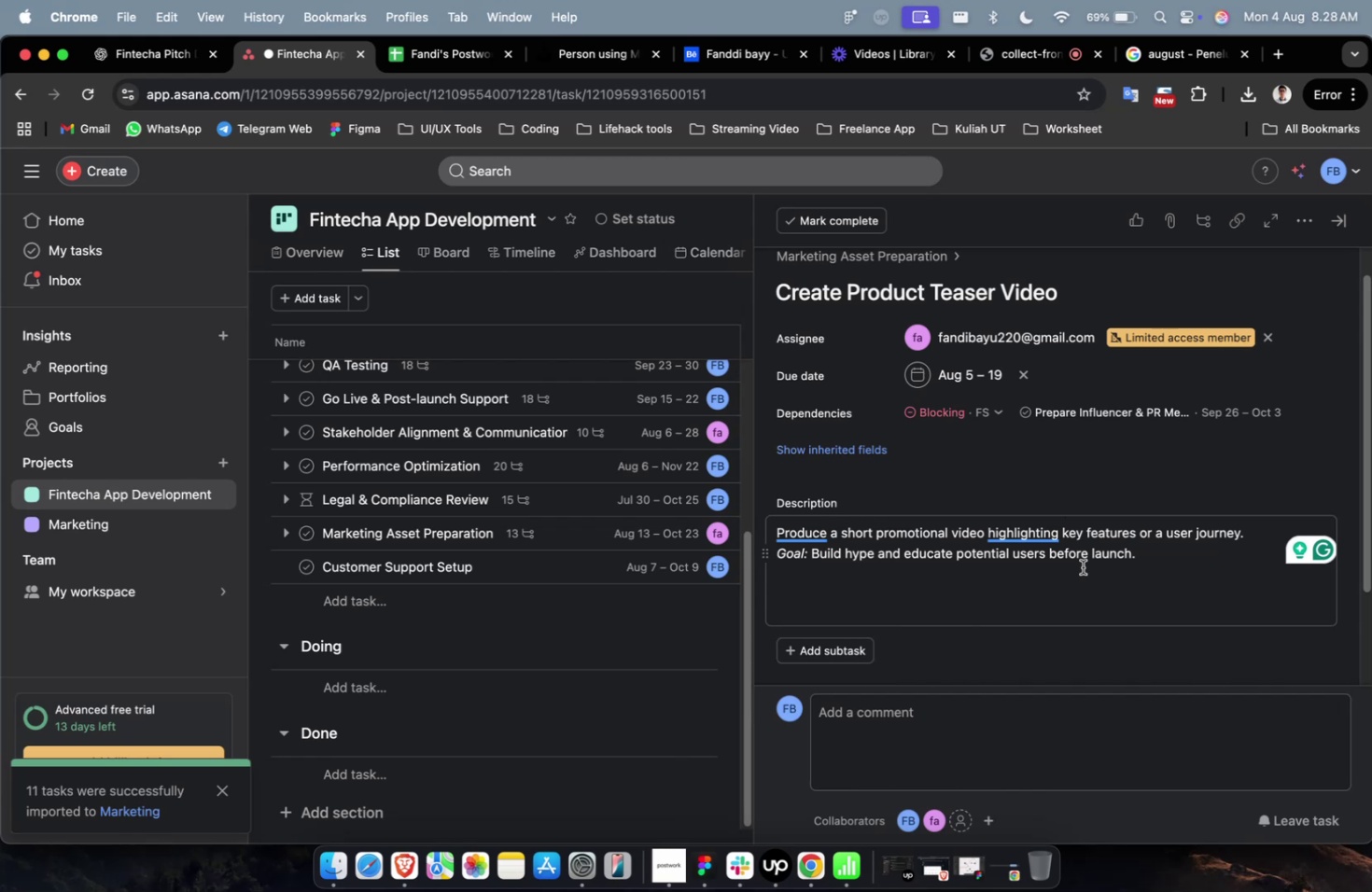 
wait(27.01)
 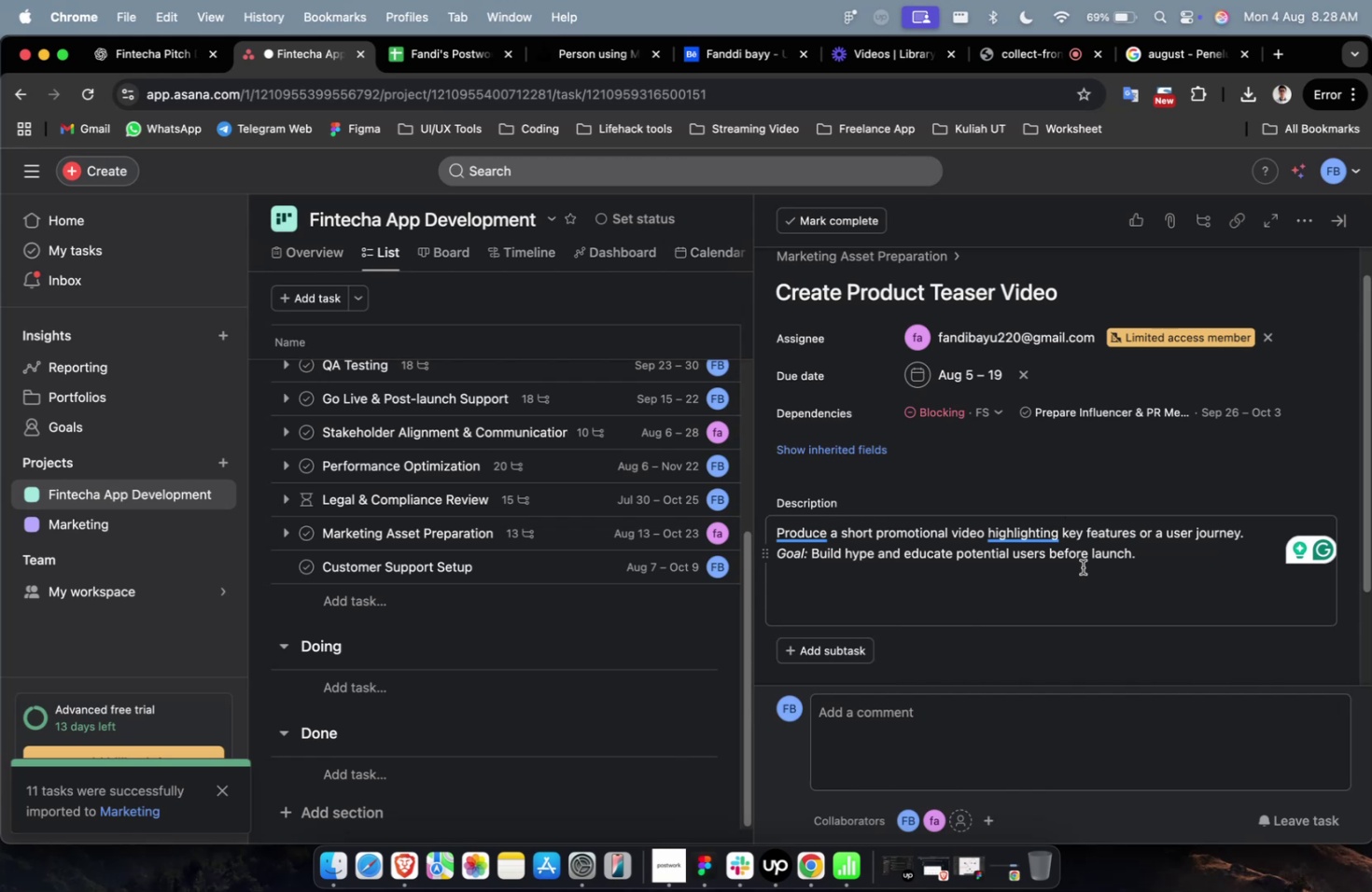 
left_click([1086, 463])
 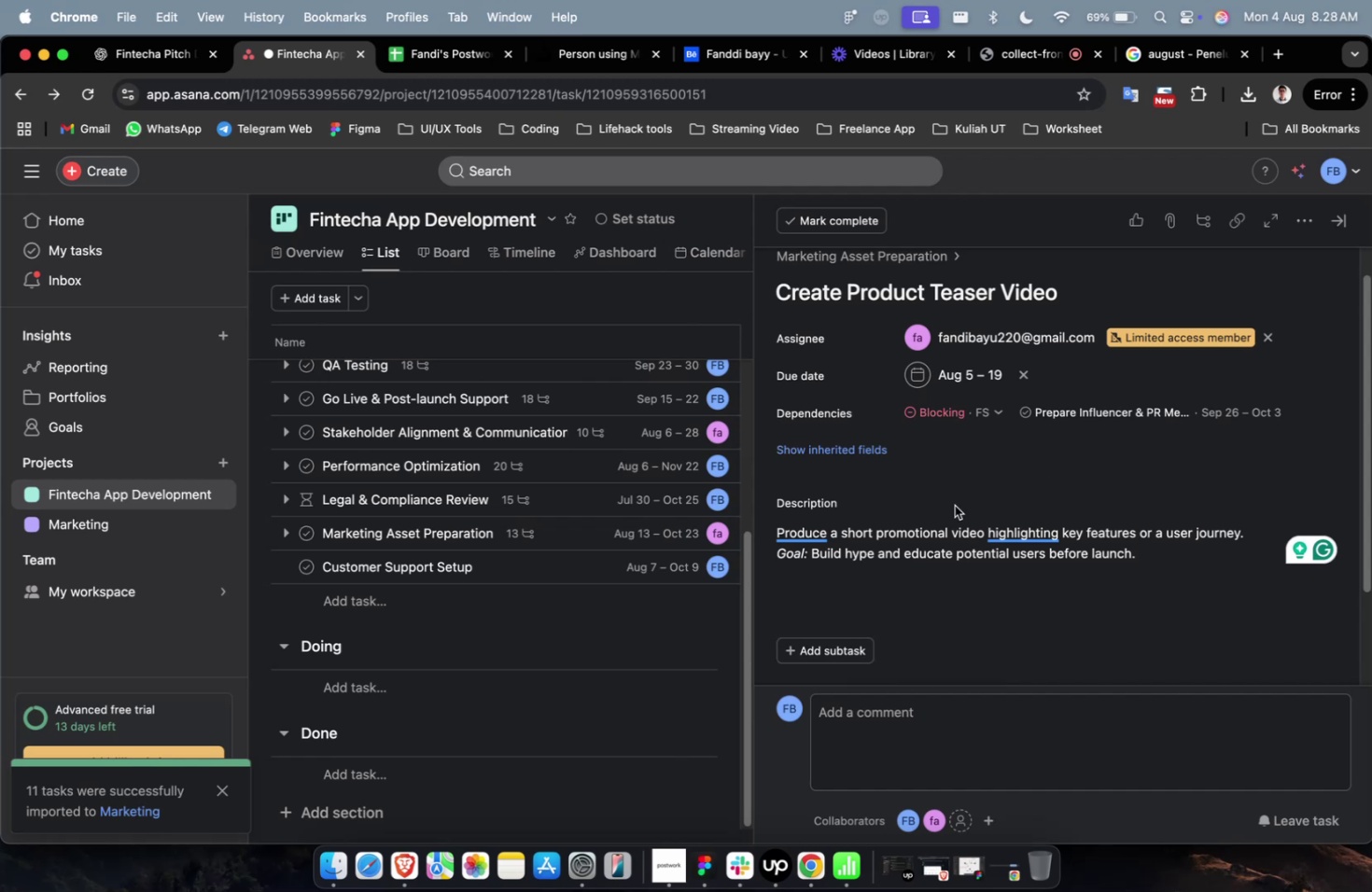 
scroll: coordinate [954, 505], scroll_direction: down, amount: 13.0
 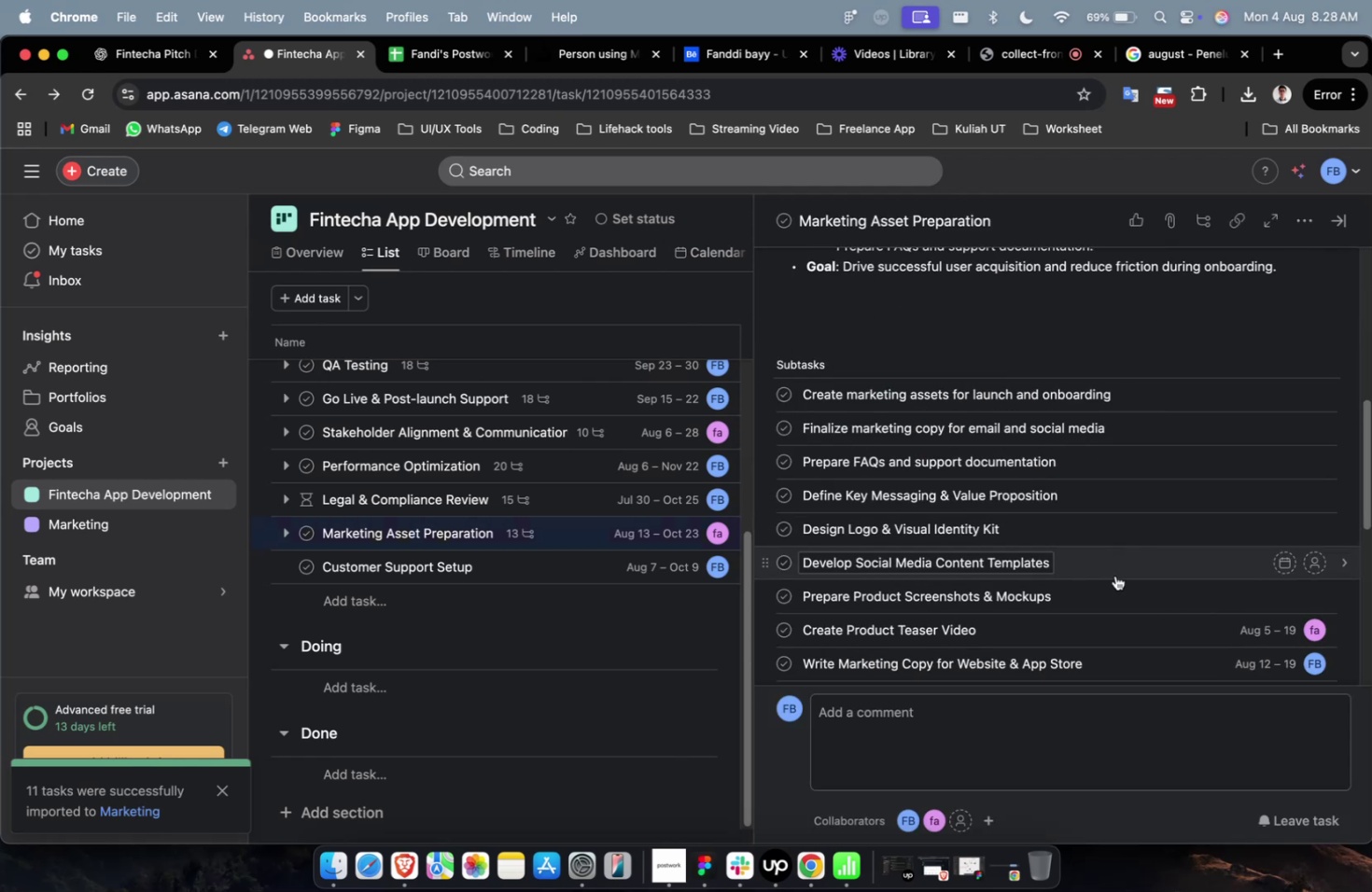 
left_click([1111, 584])
 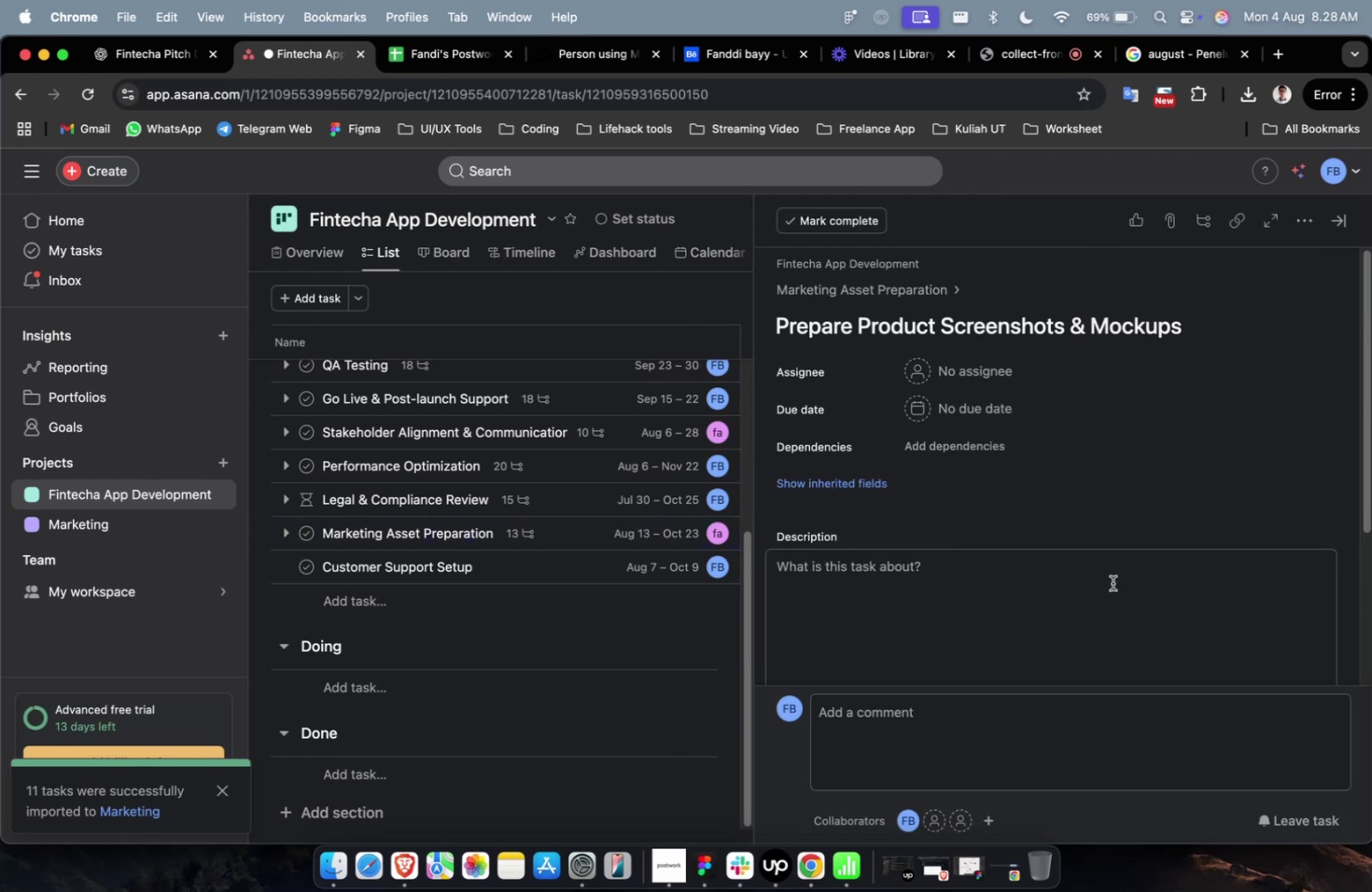 
wait(11.5)
 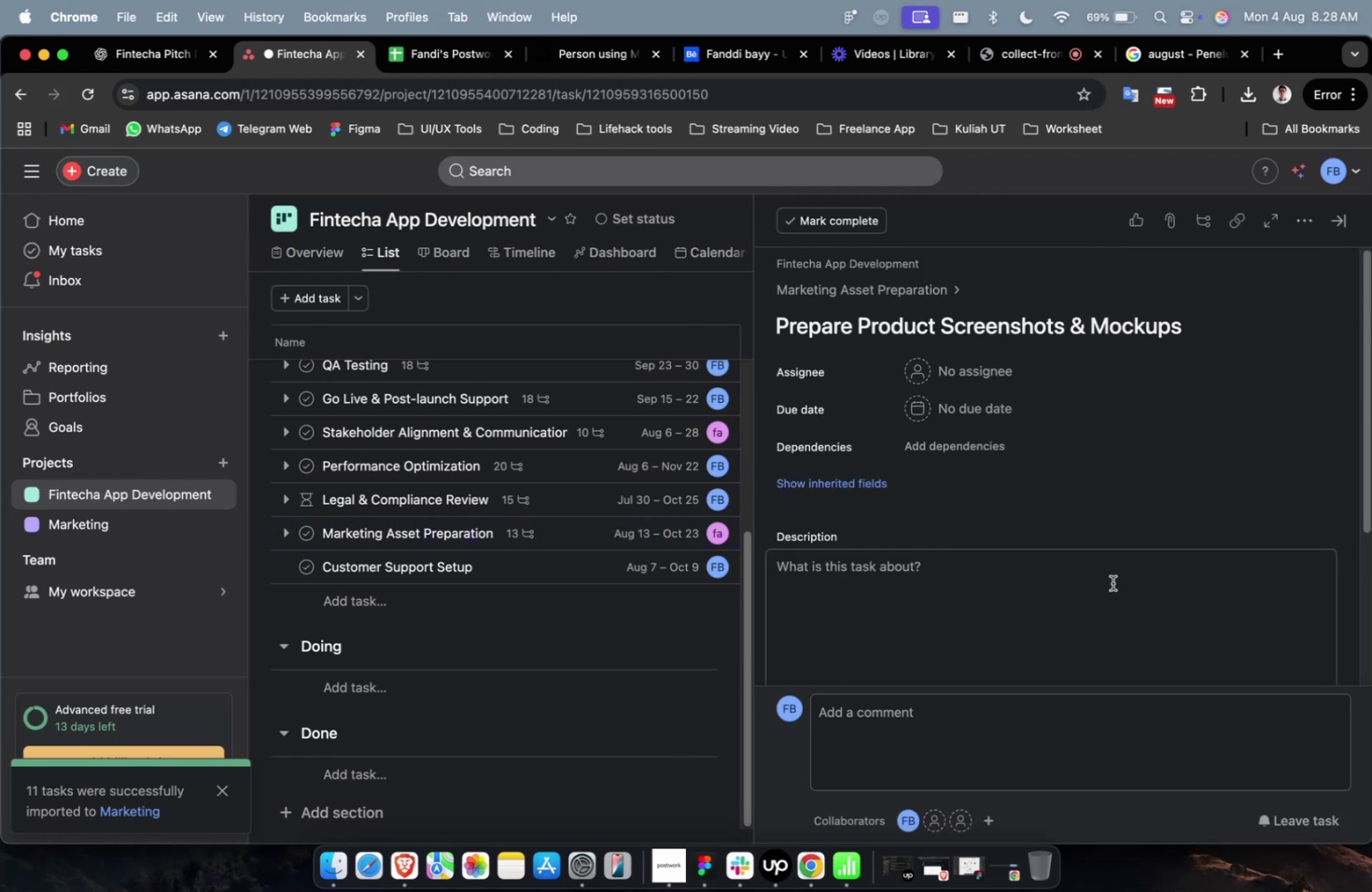 
left_click([133, 57])
 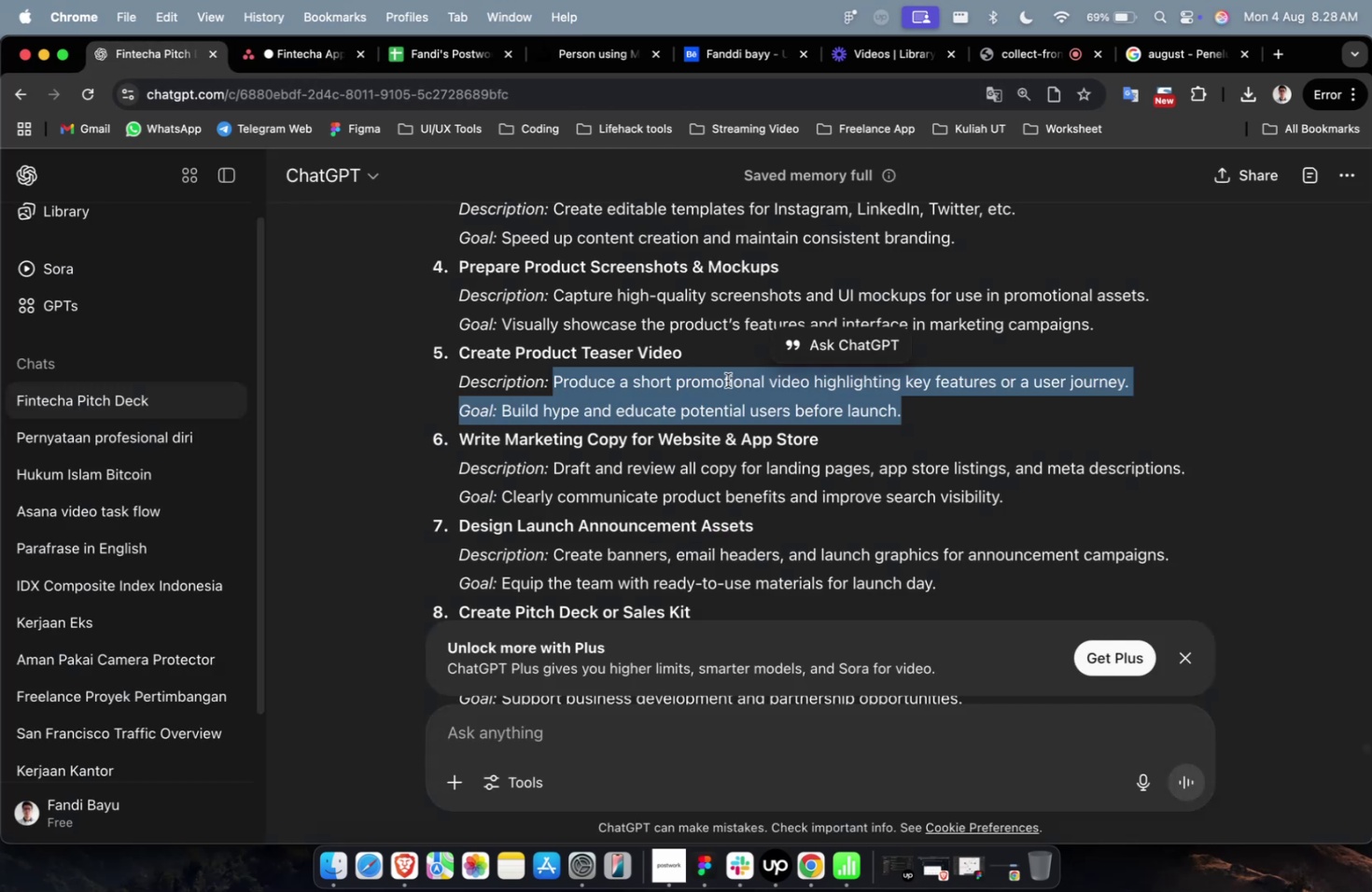 
left_click([613, 270])
 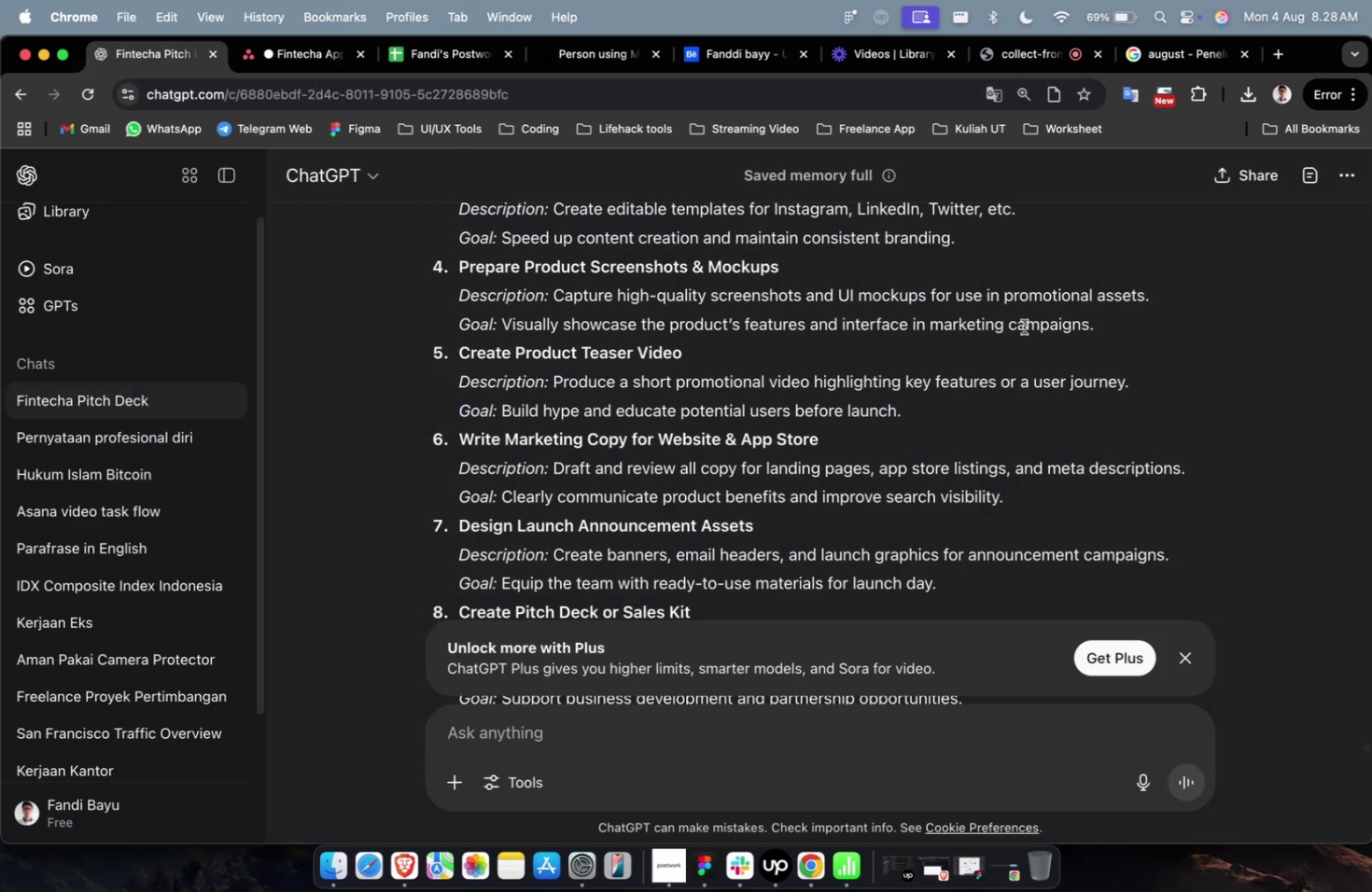 
left_click_drag(start_coordinate=[1102, 327], to_coordinate=[553, 304])
 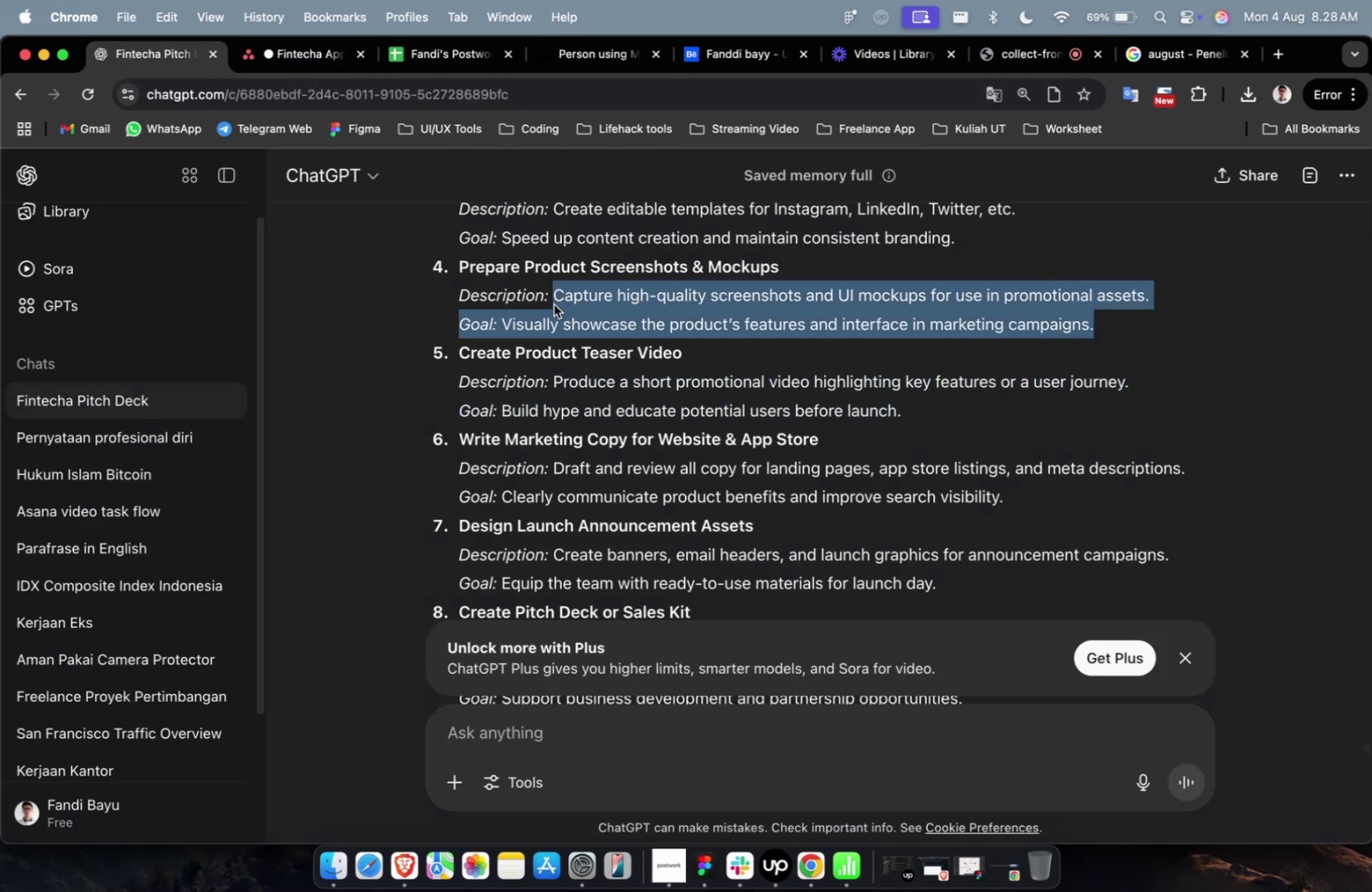 
key(Meta+C)
 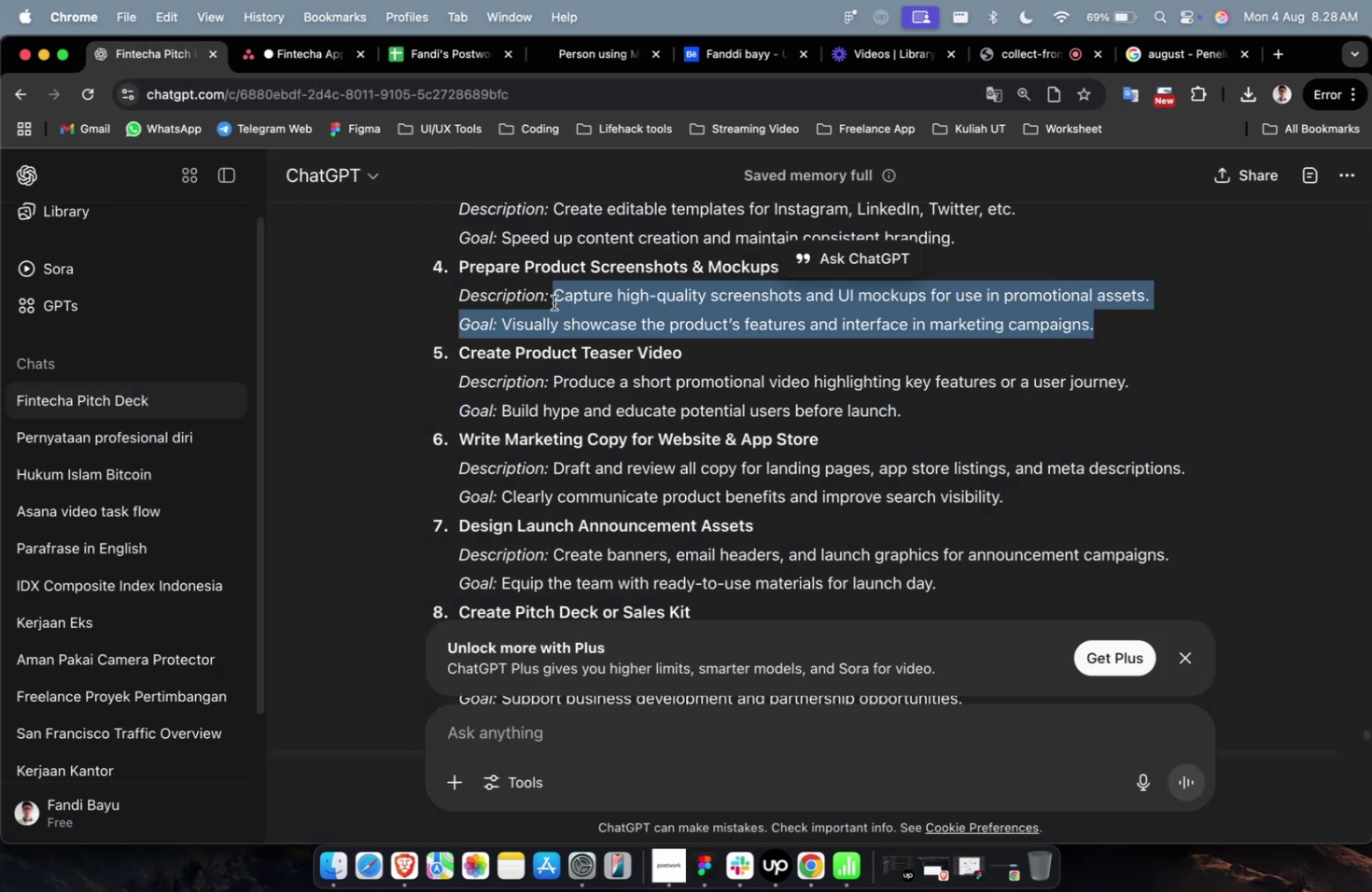 
key(Meta+C)
 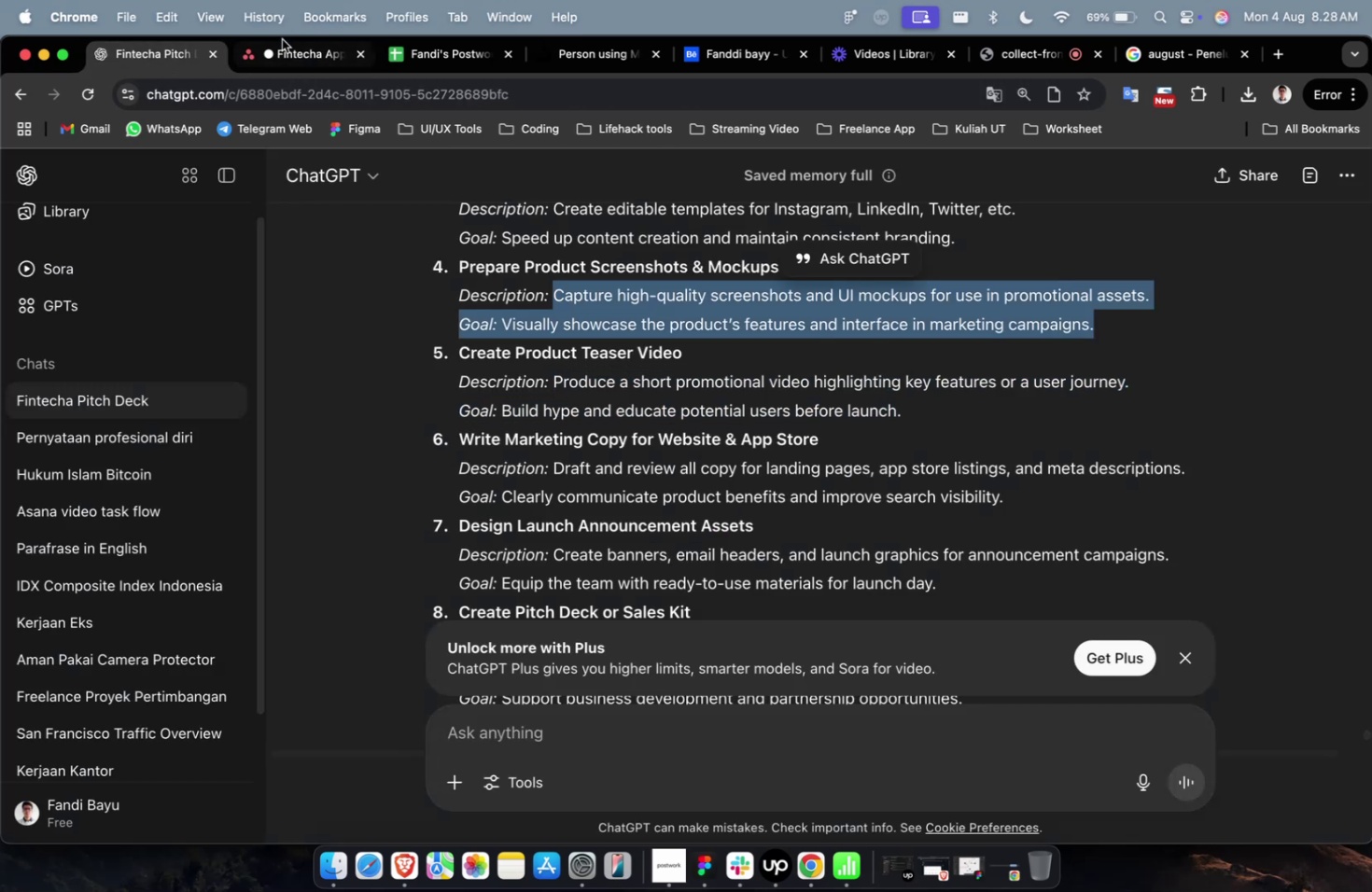 
left_click([283, 48])
 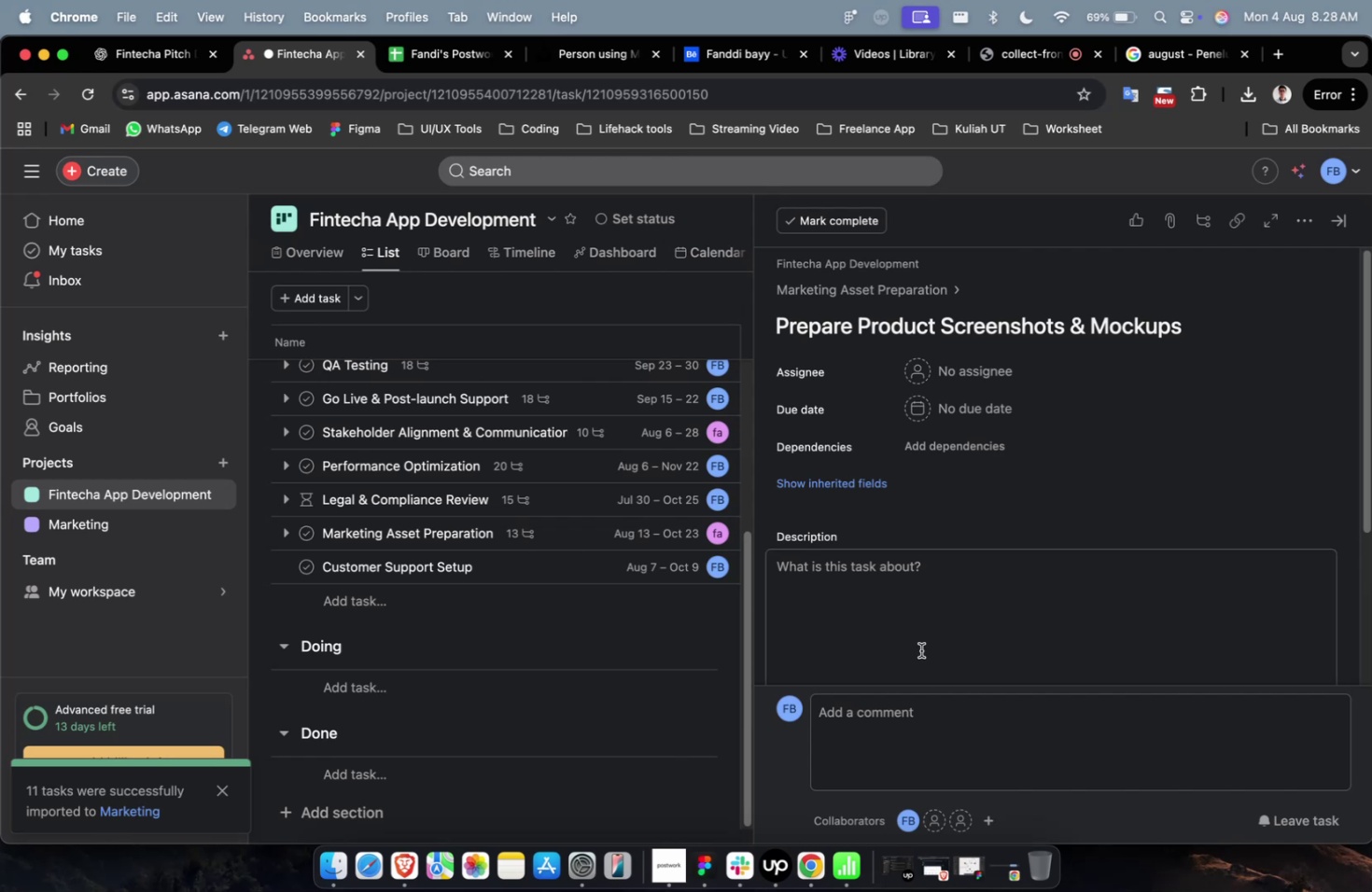 
double_click([922, 651])
 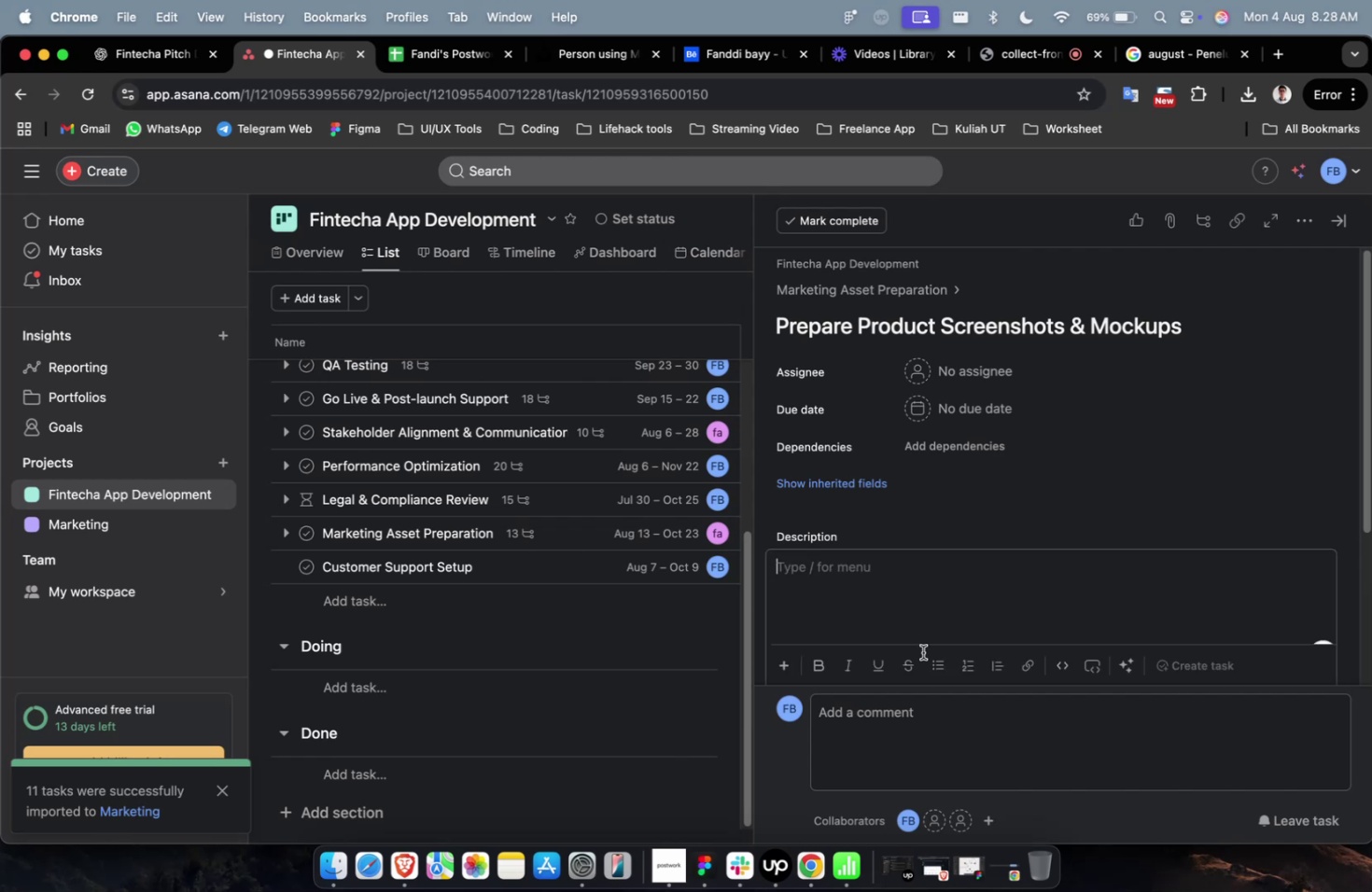 
key(Meta+V)
 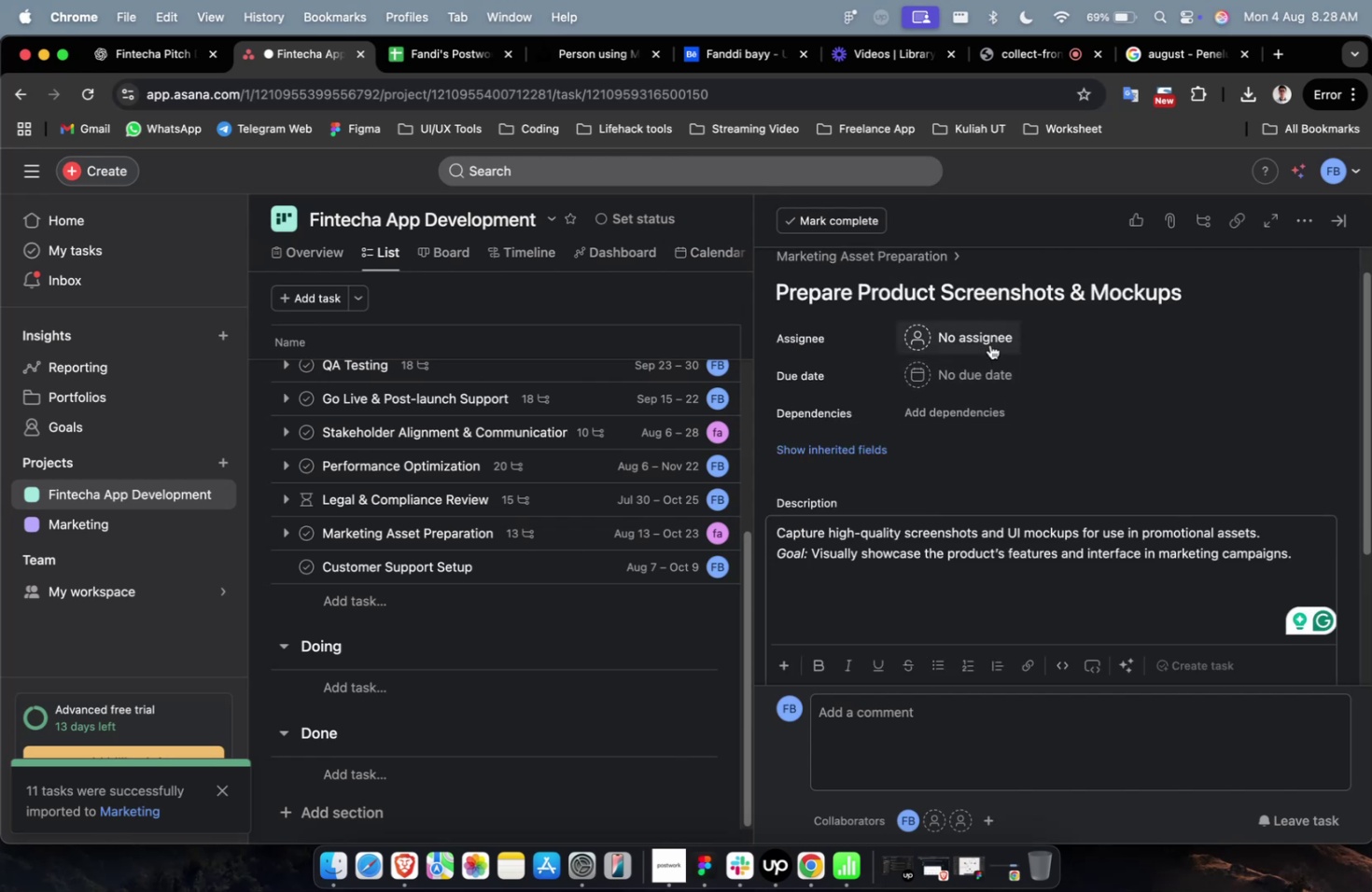 
left_click([990, 341])
 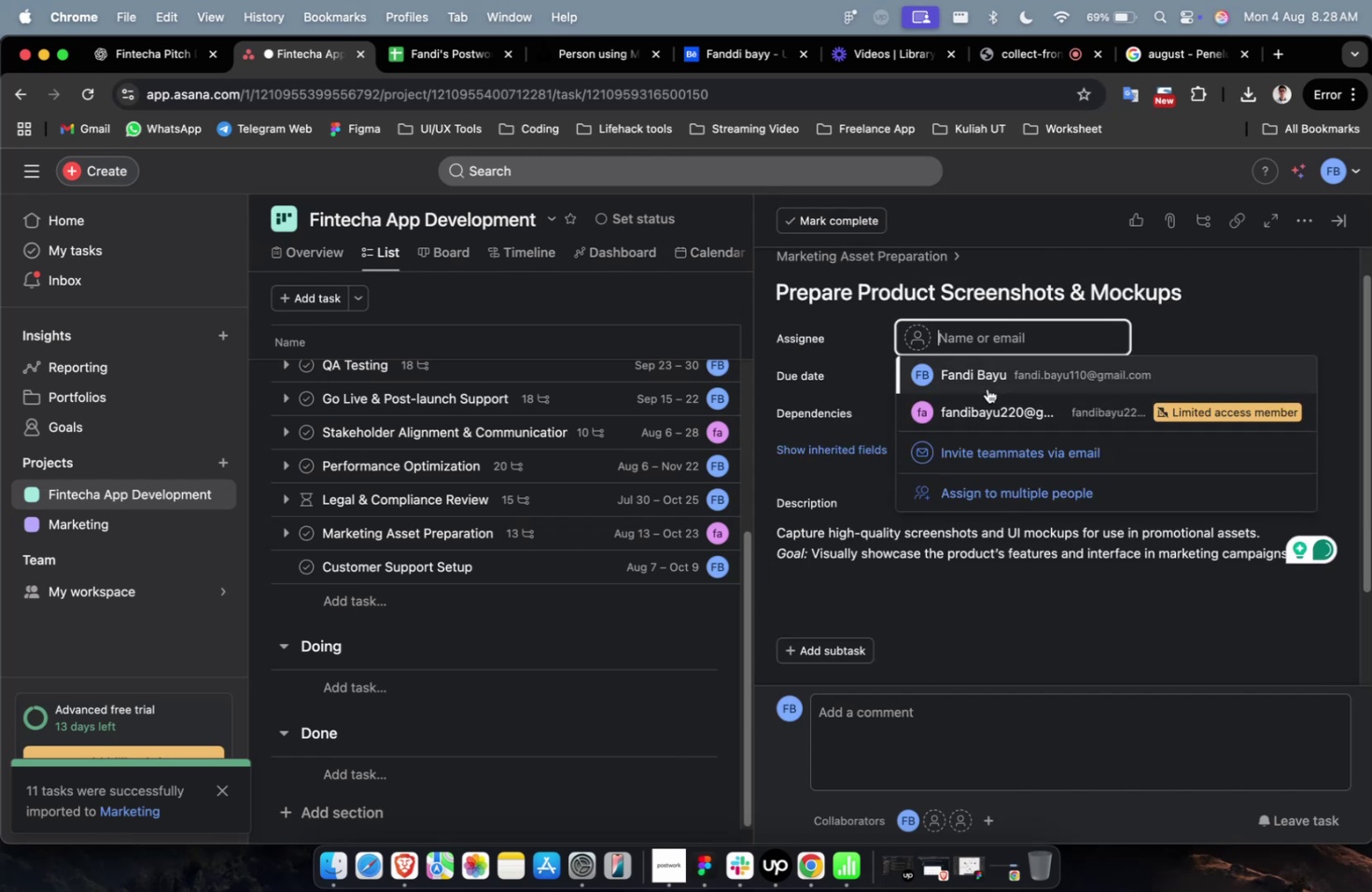 
double_click([983, 387])
 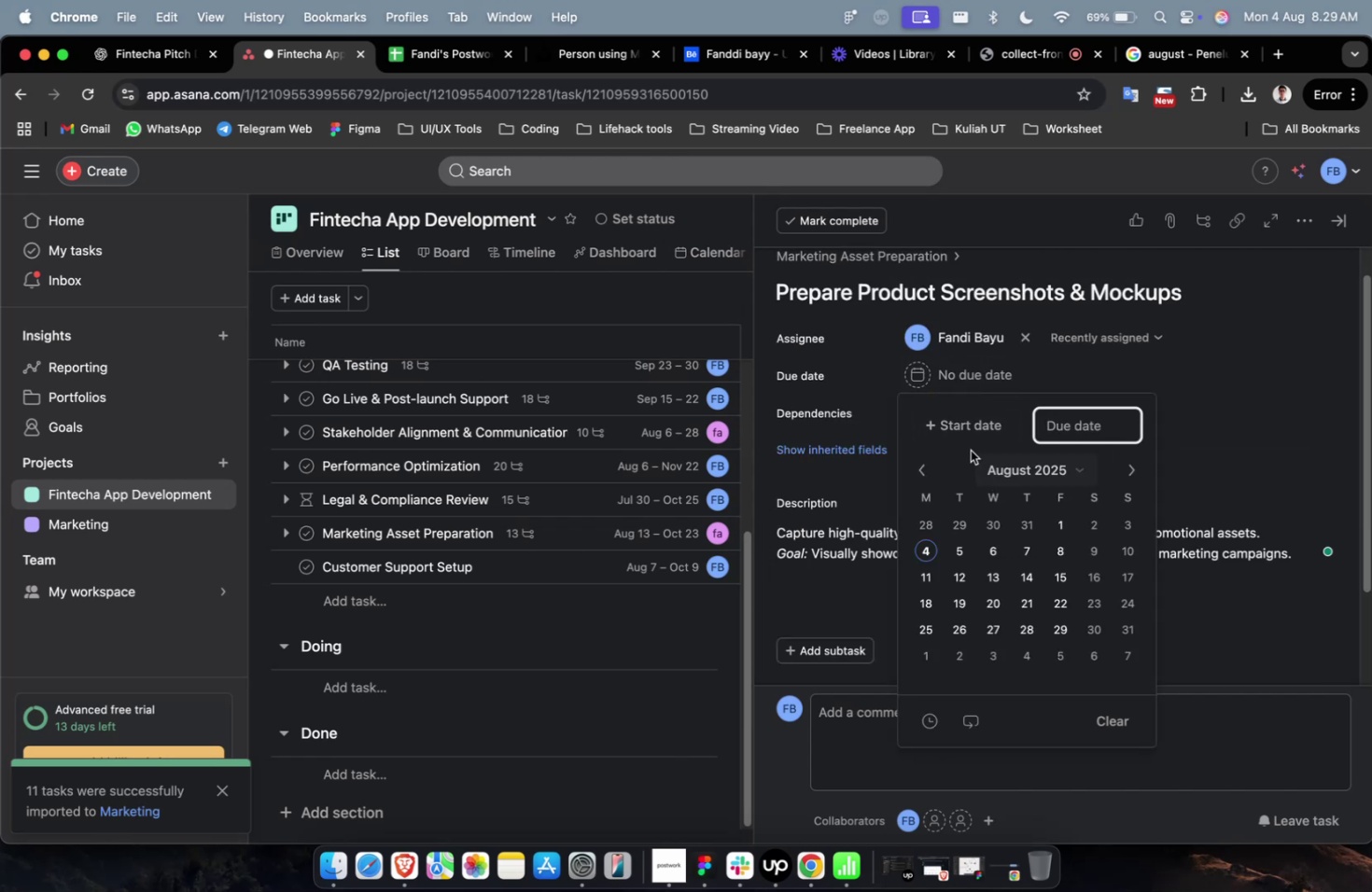 
left_click([967, 431])
 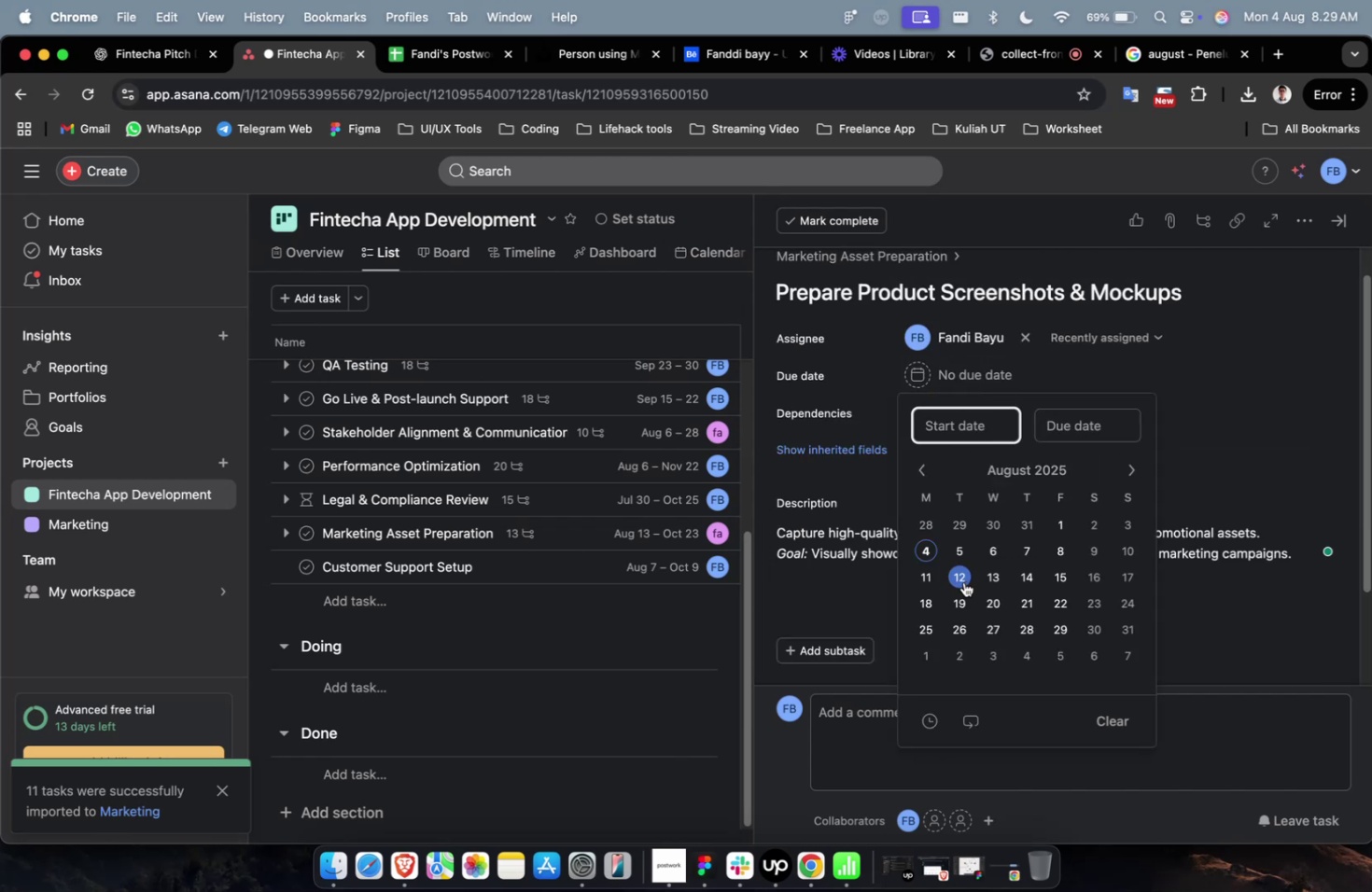 
left_click([960, 578])
 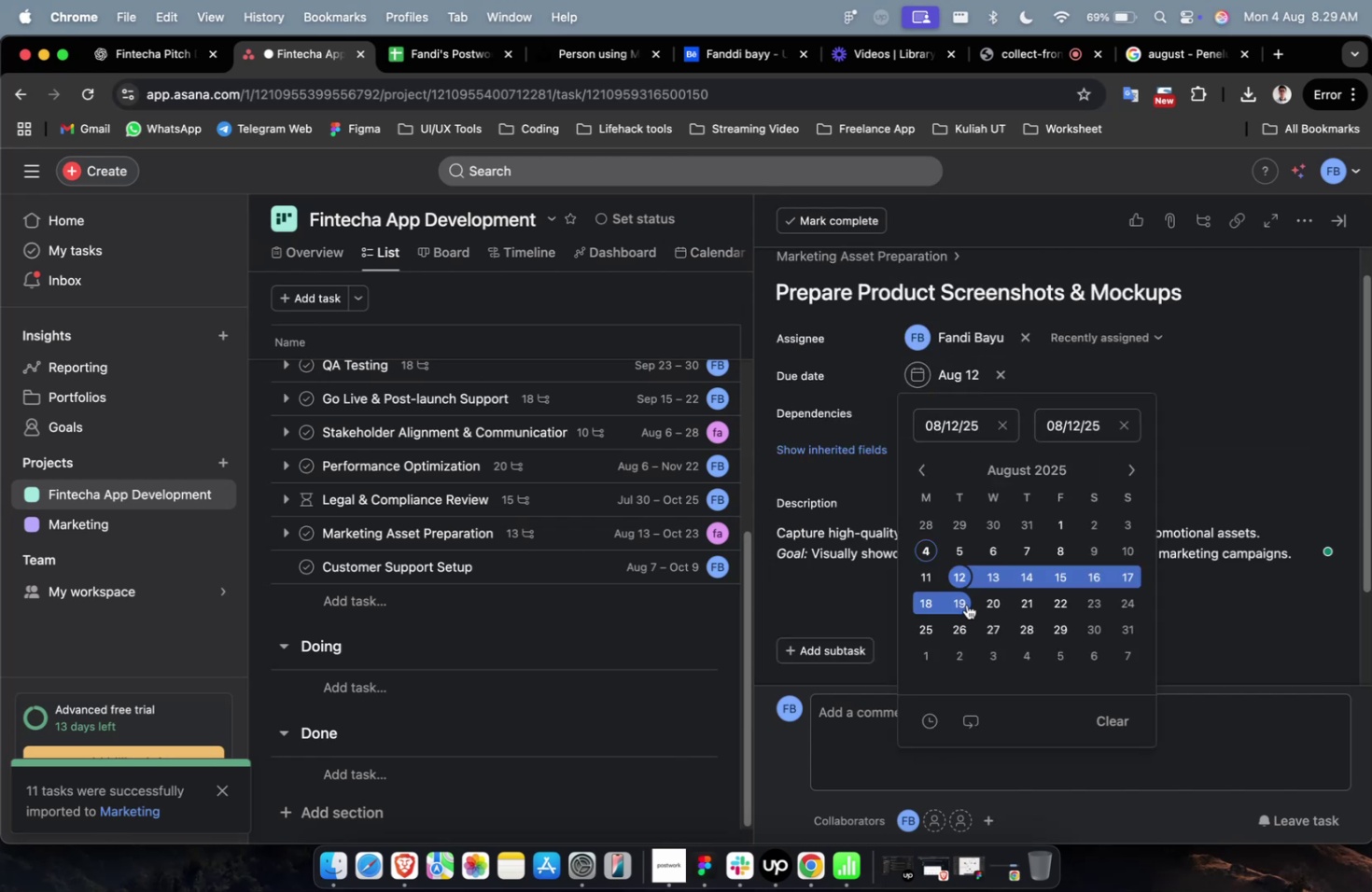 
left_click([963, 602])
 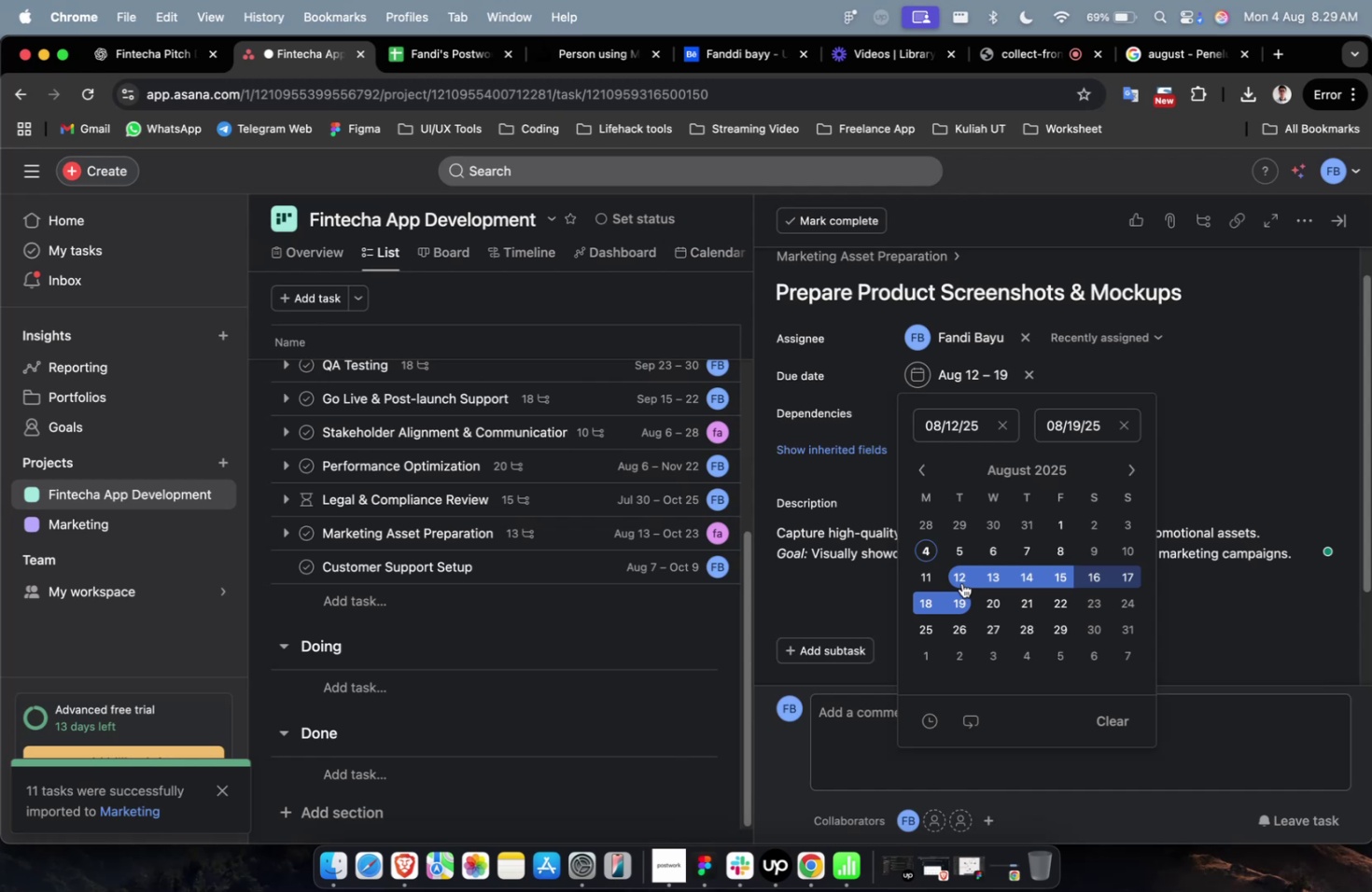 
left_click([1239, 399])
 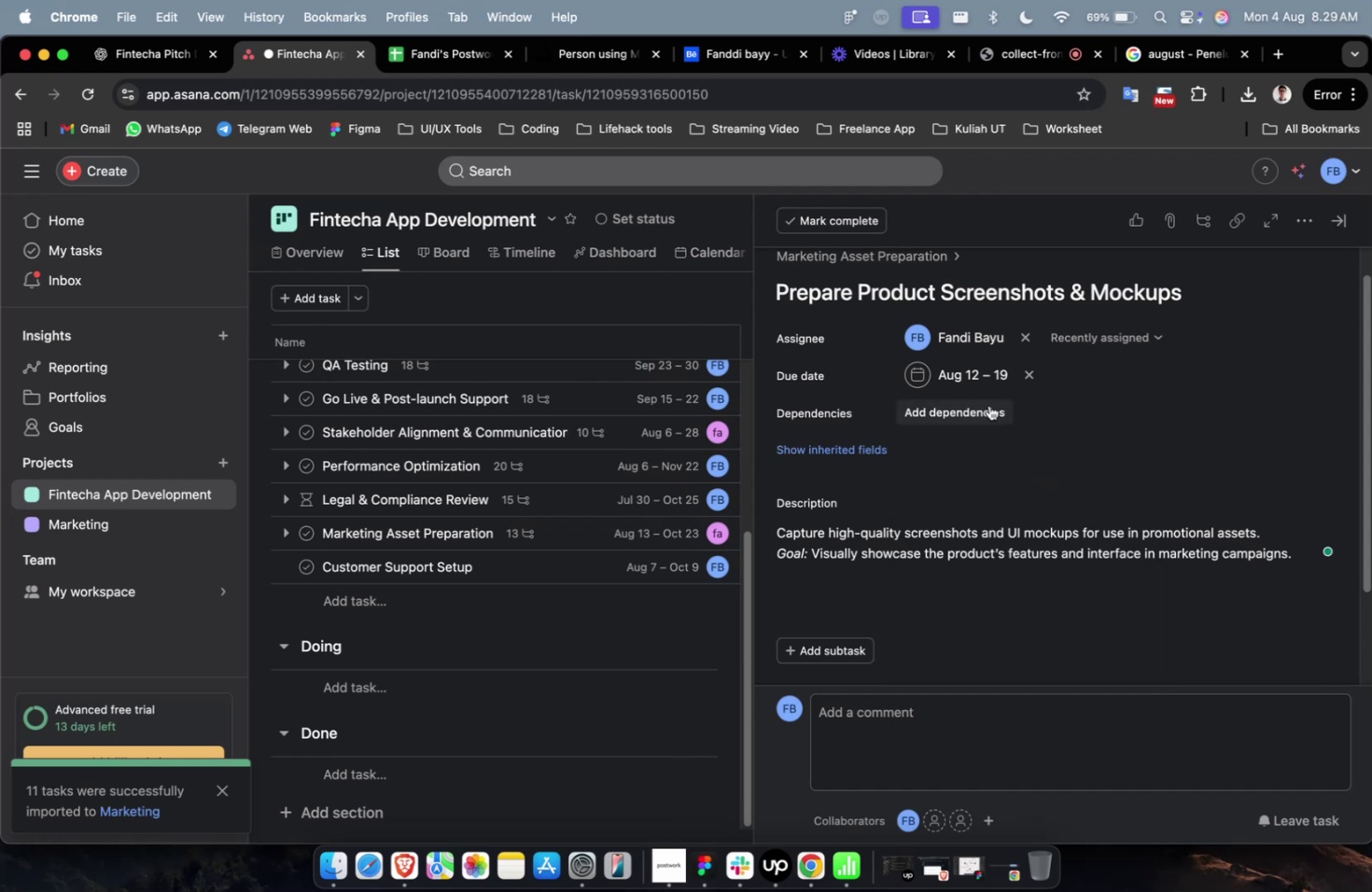 
double_click([987, 406])
 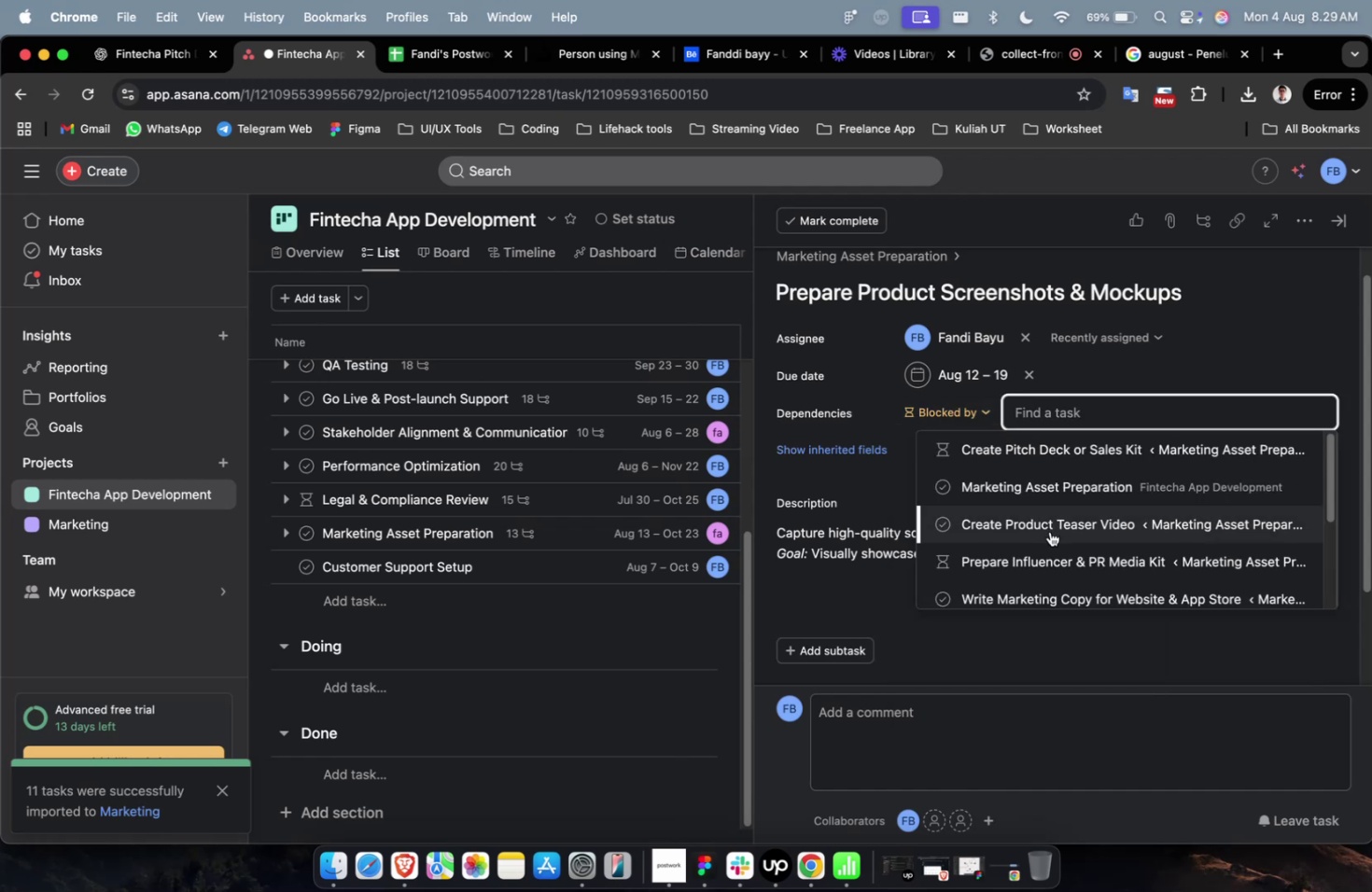 
left_click([1049, 531])
 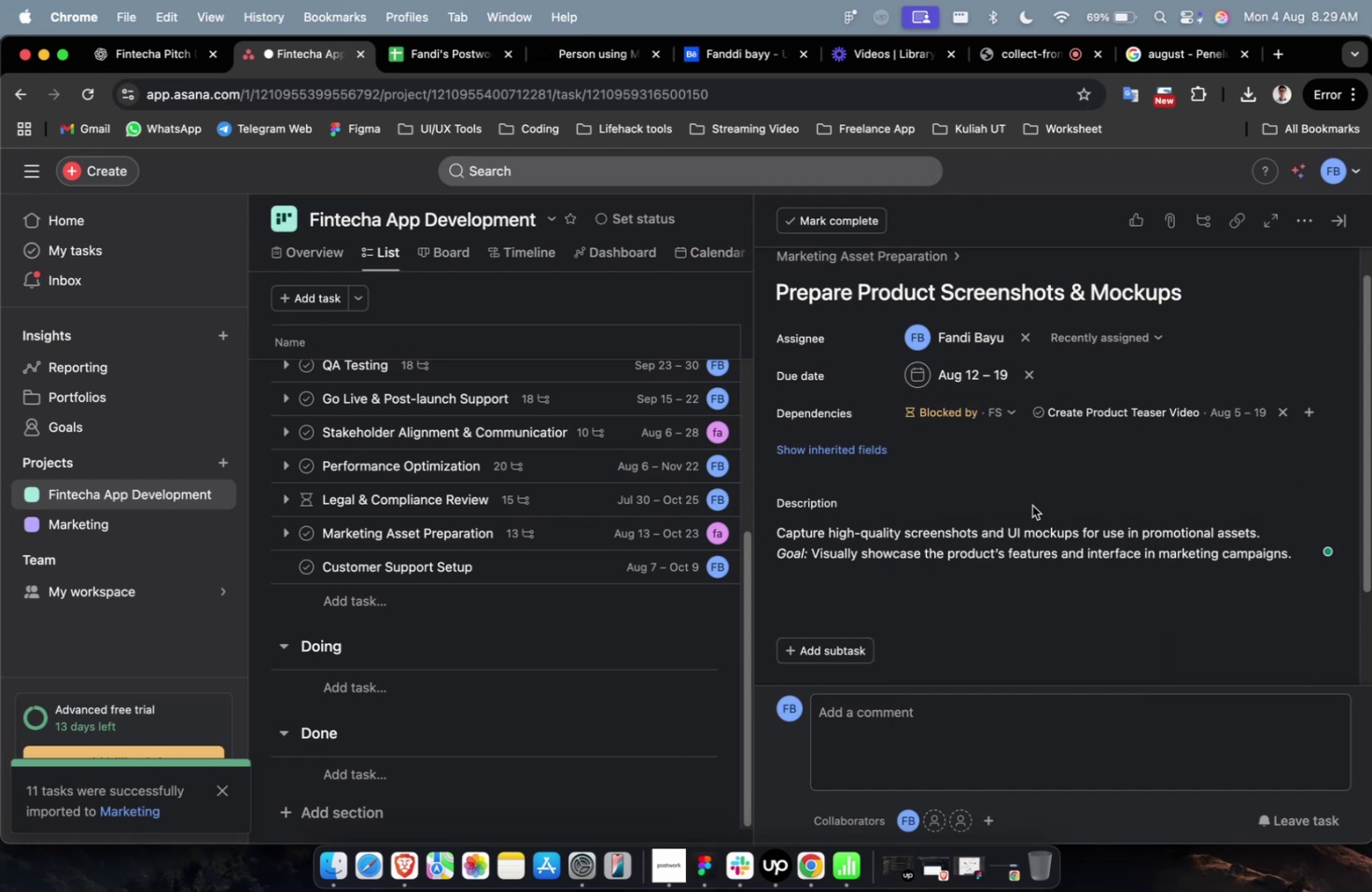 
scroll: coordinate [1022, 500], scroll_direction: down, amount: 21.0
 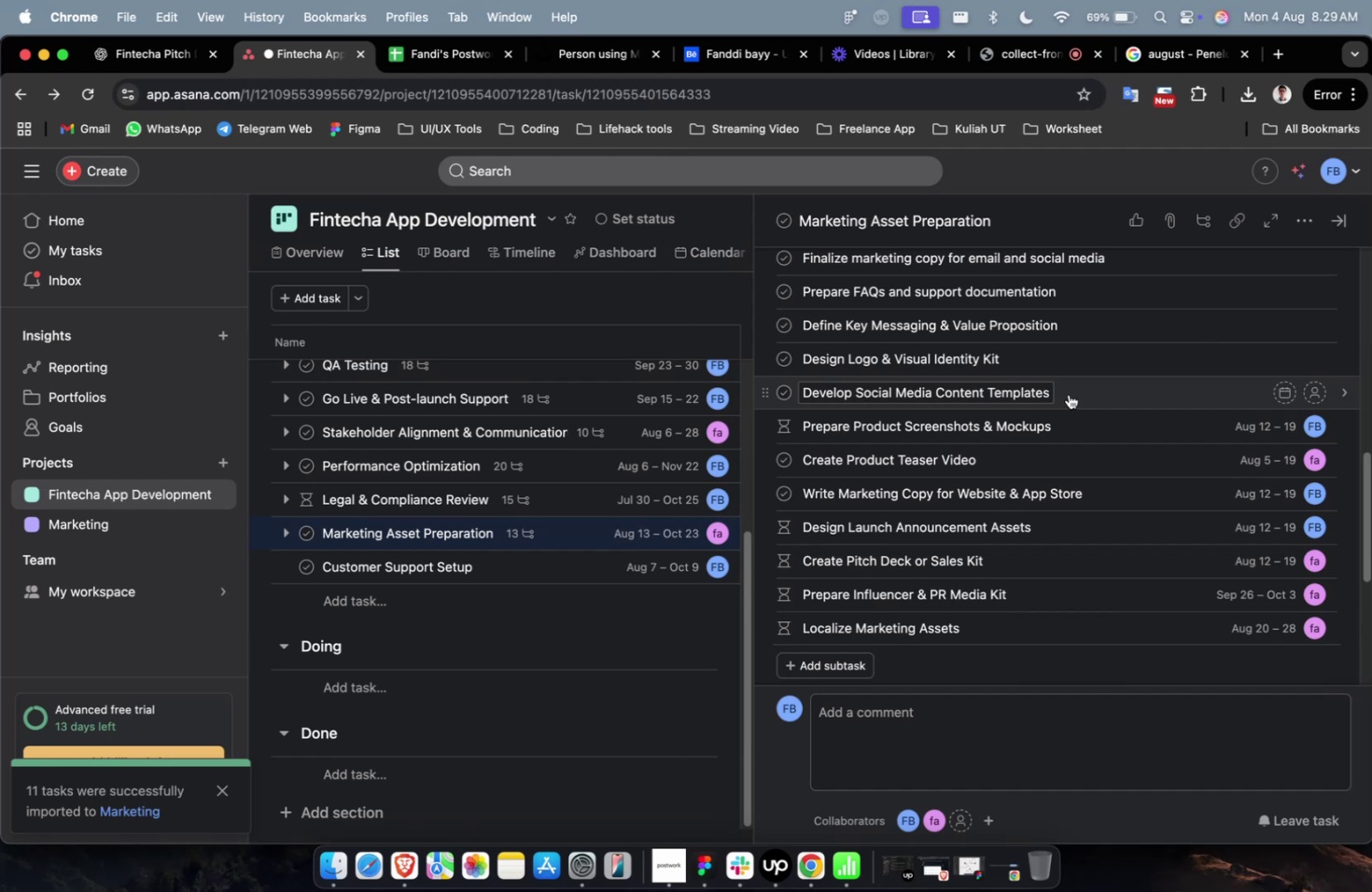 
left_click([1066, 397])
 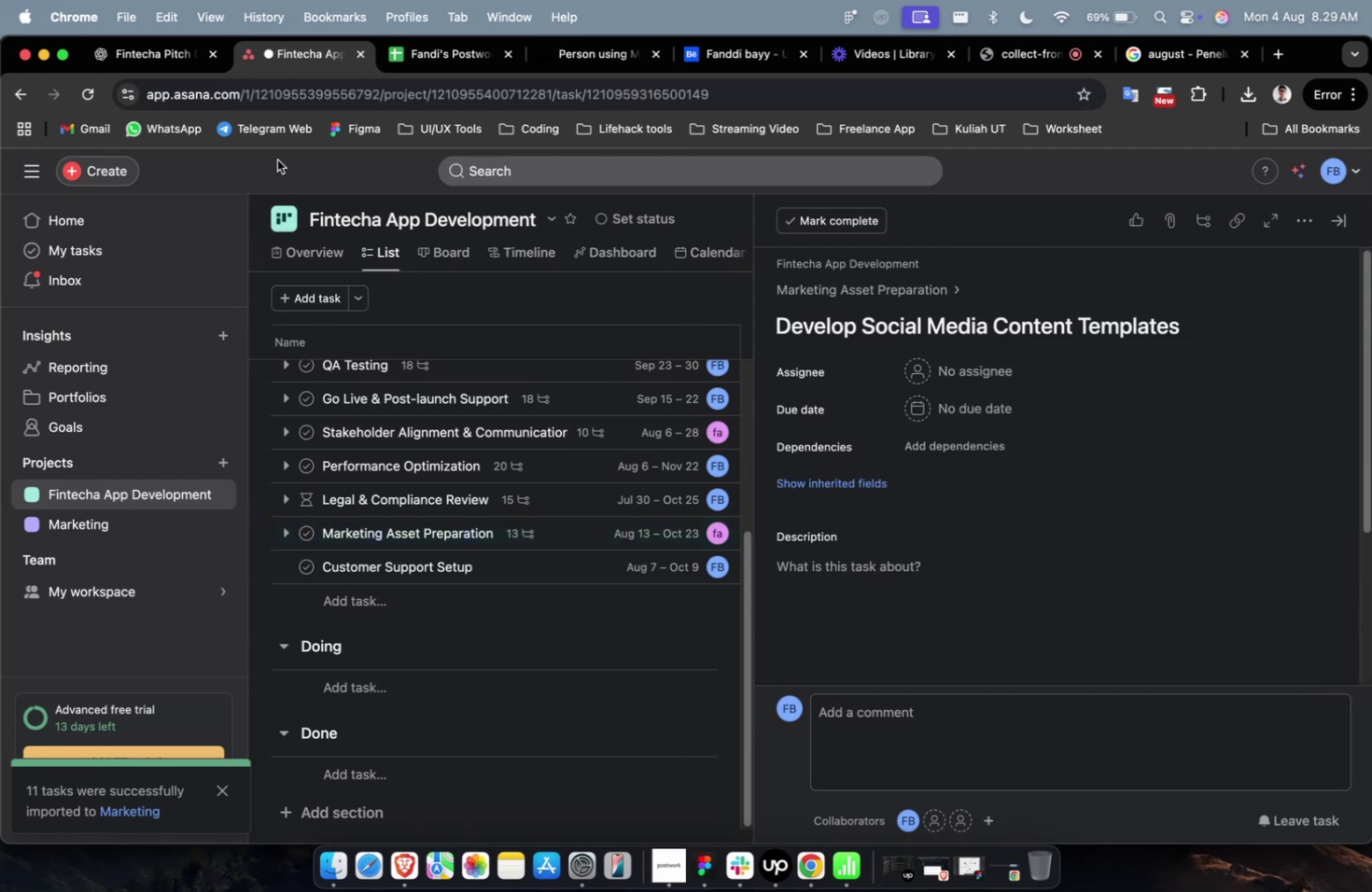 
left_click([166, 70])
 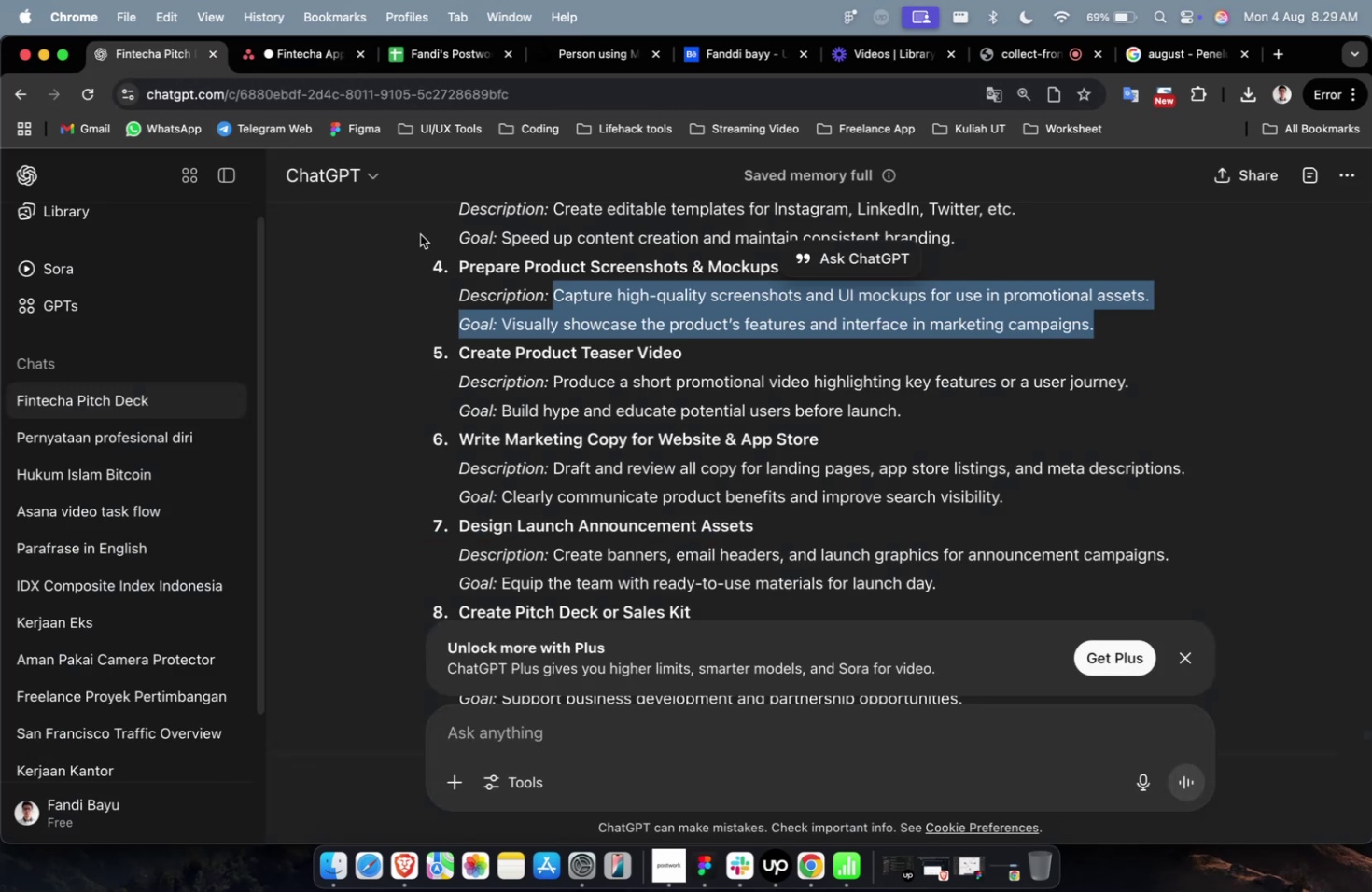 
scroll: coordinate [533, 304], scroll_direction: up, amount: 4.0
 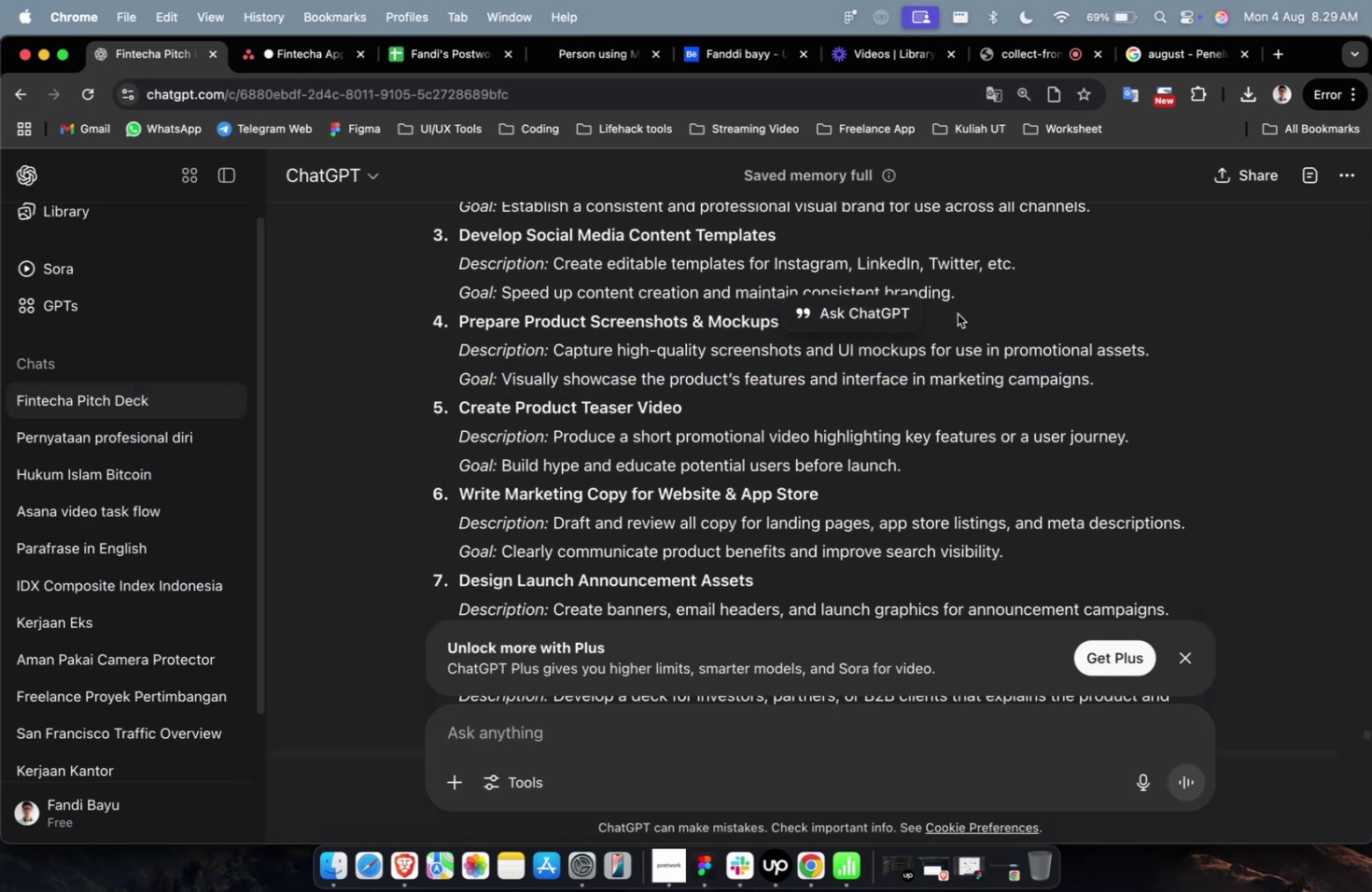 
left_click_drag(start_coordinate=[959, 297], to_coordinate=[553, 274])
 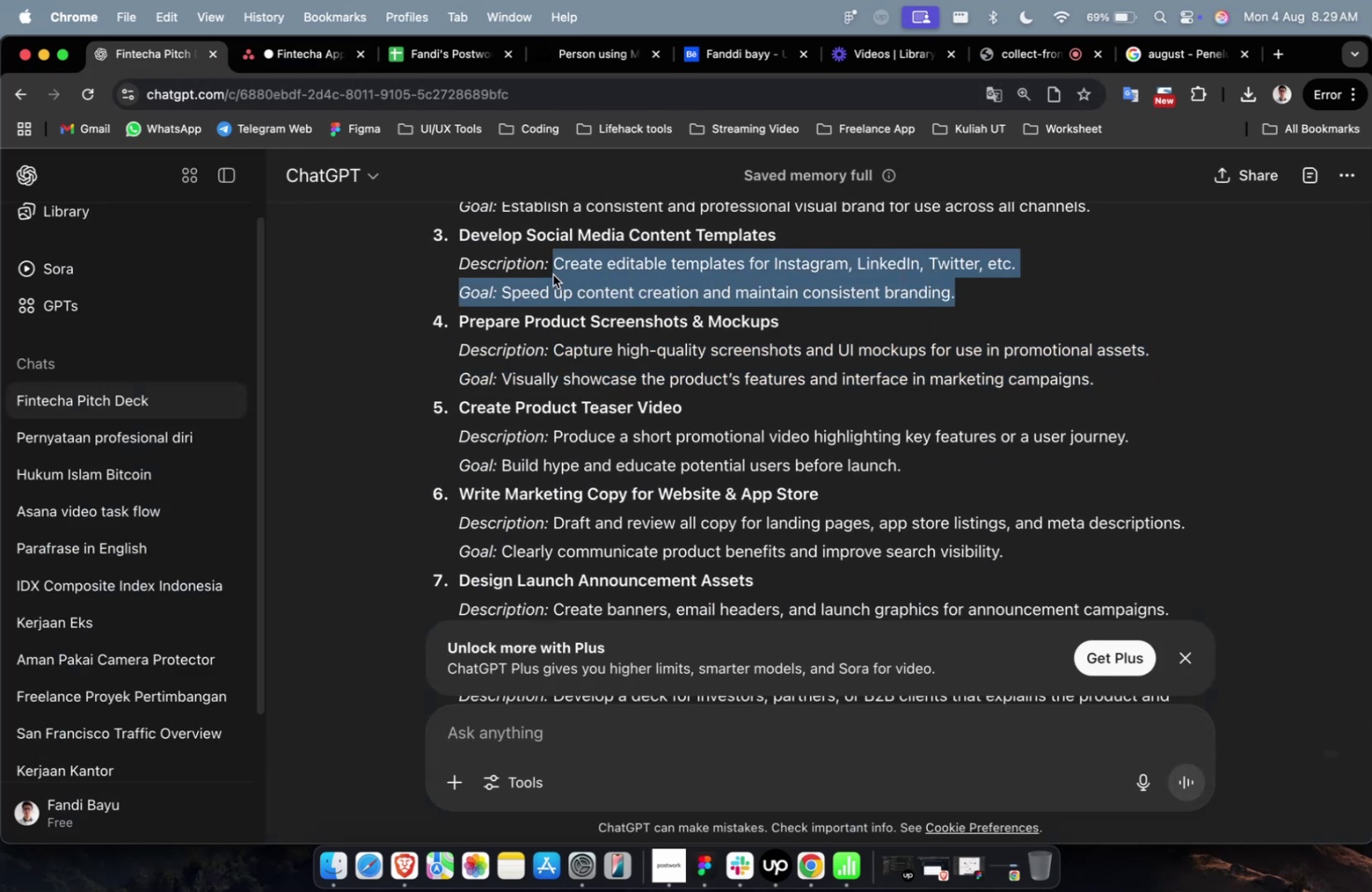 
key(Meta+C)
 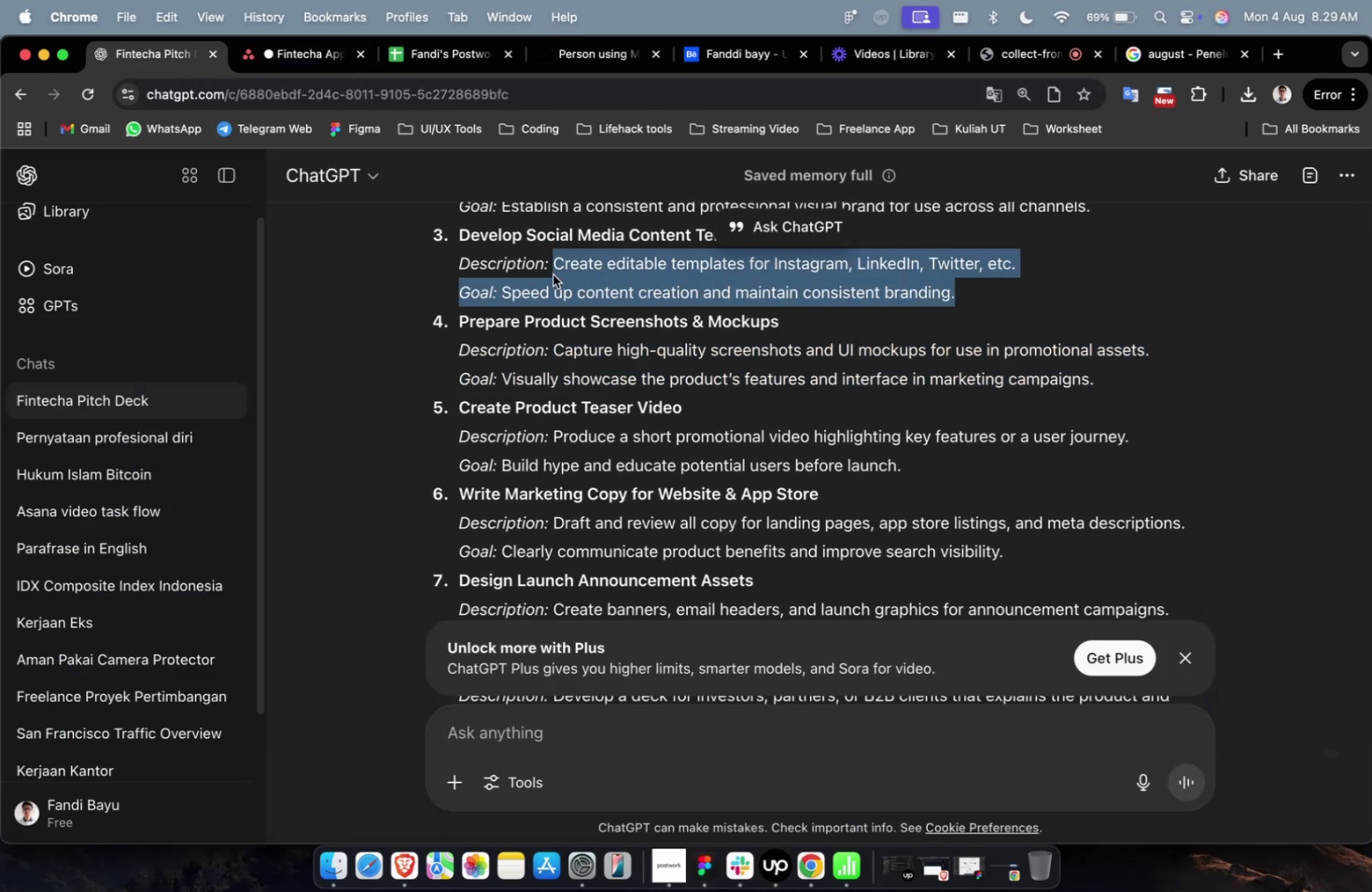 
key(Meta+C)
 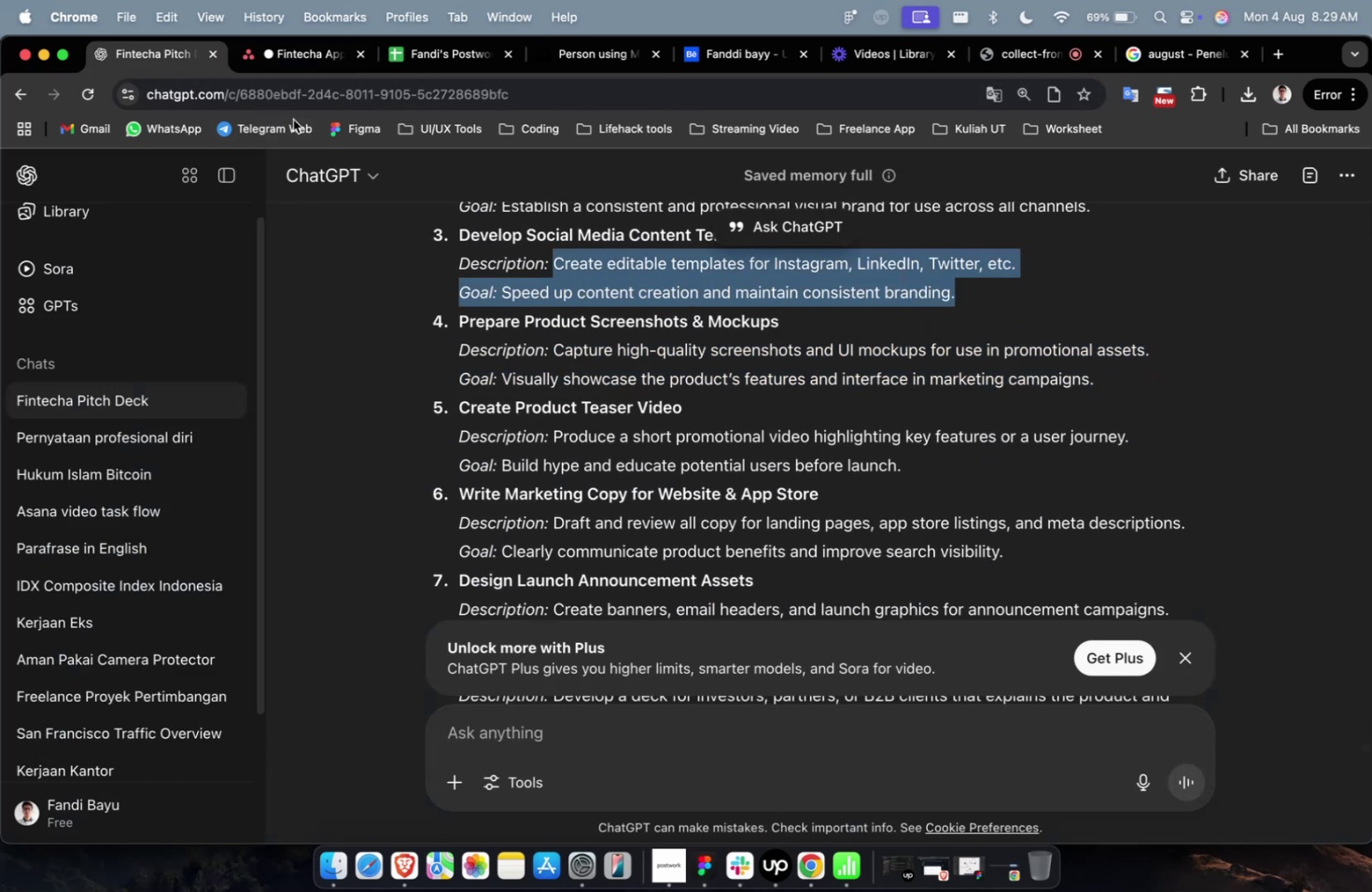 
left_click([284, 64])
 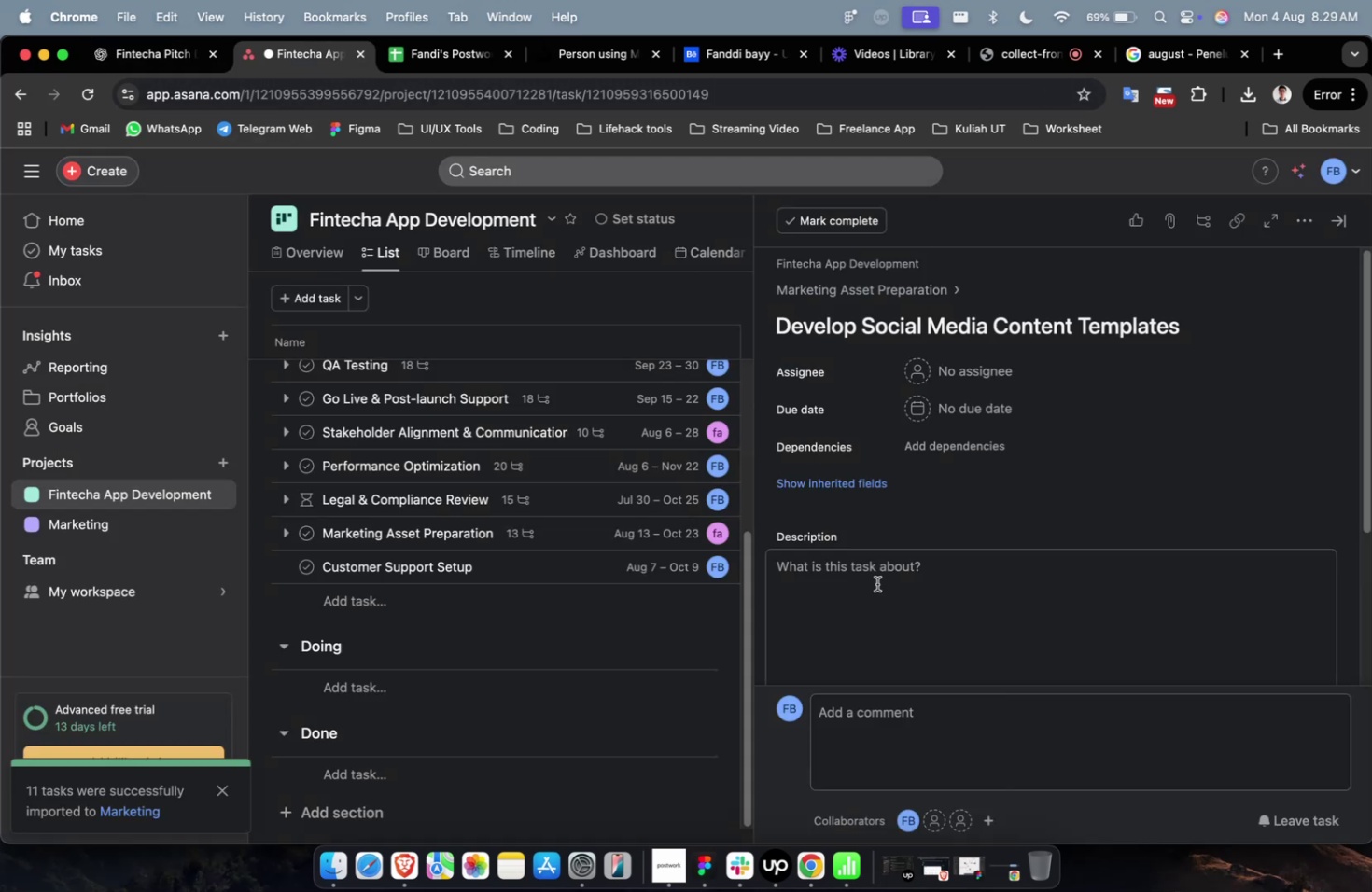 
left_click([877, 586])
 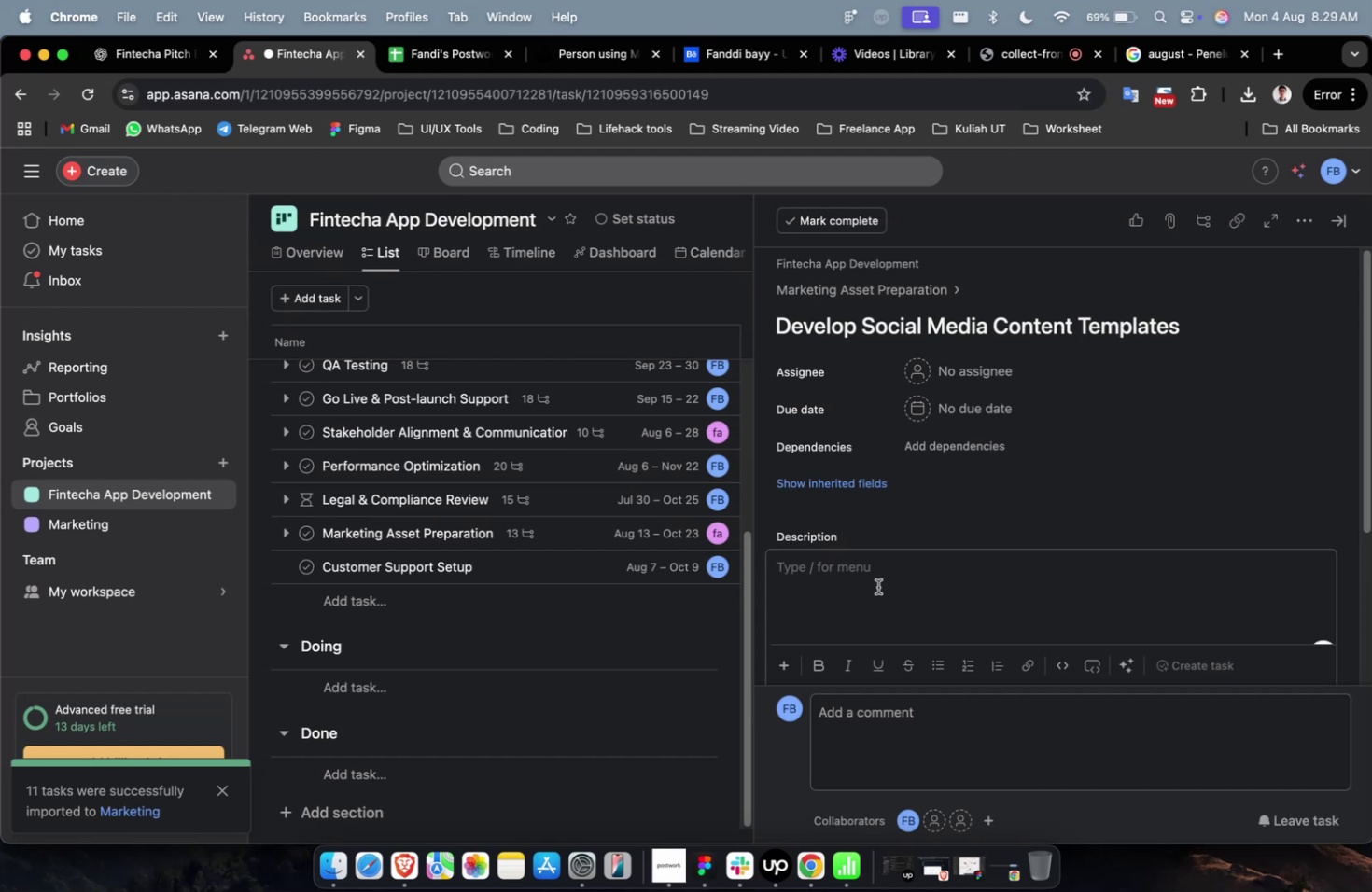 
key(Meta+V)
 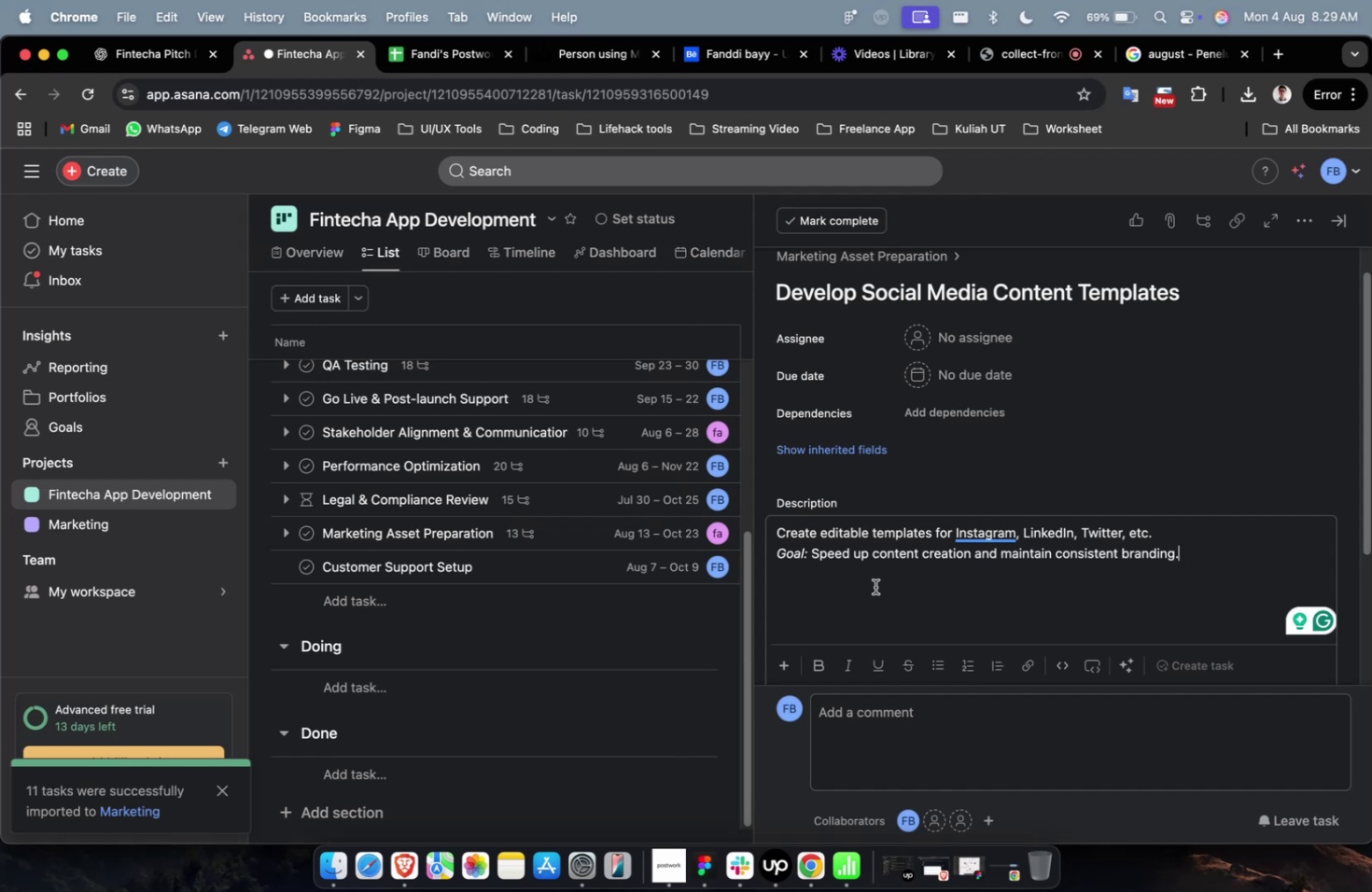 
wait(21.38)
 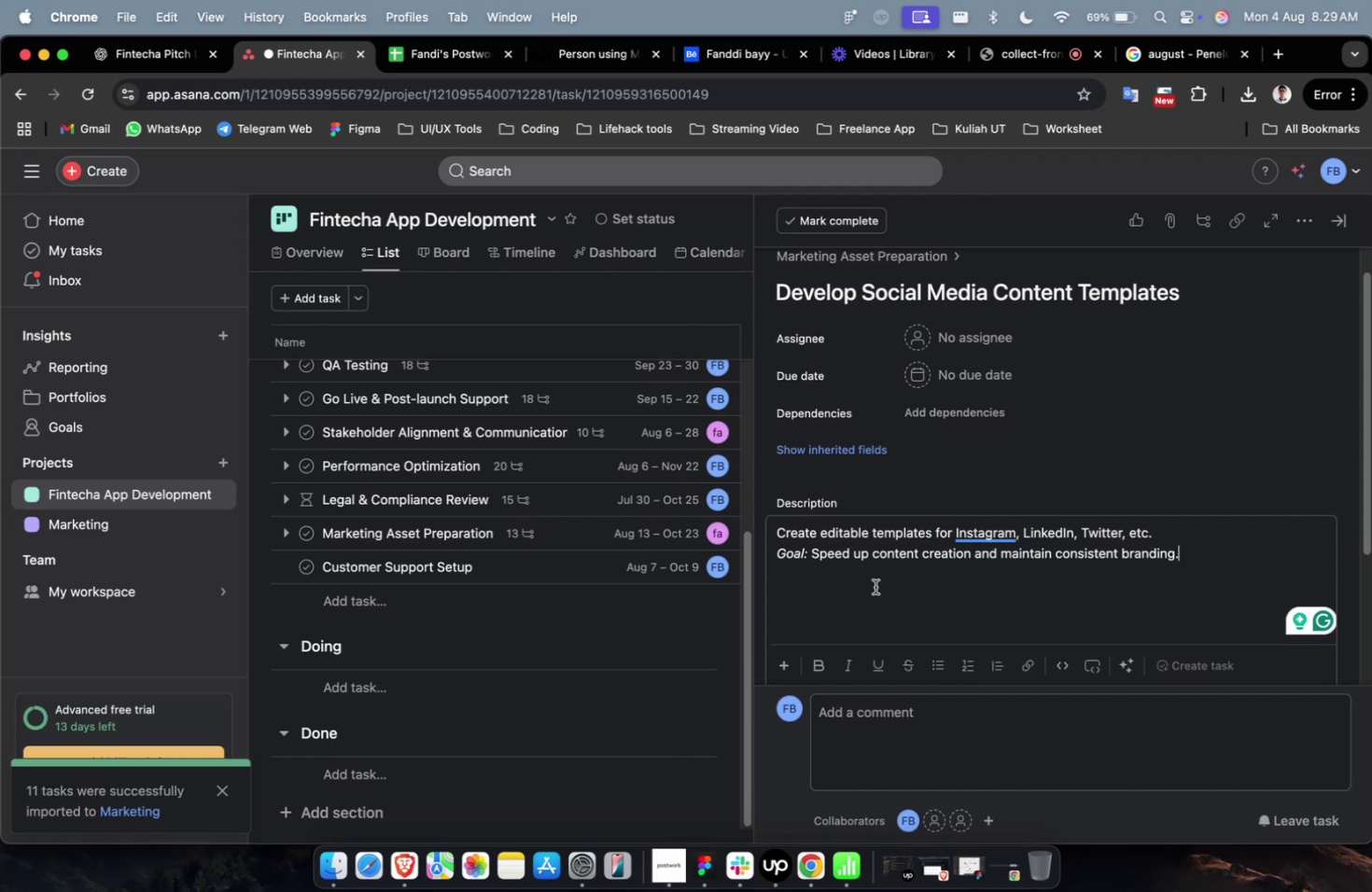 
left_click([959, 344])
 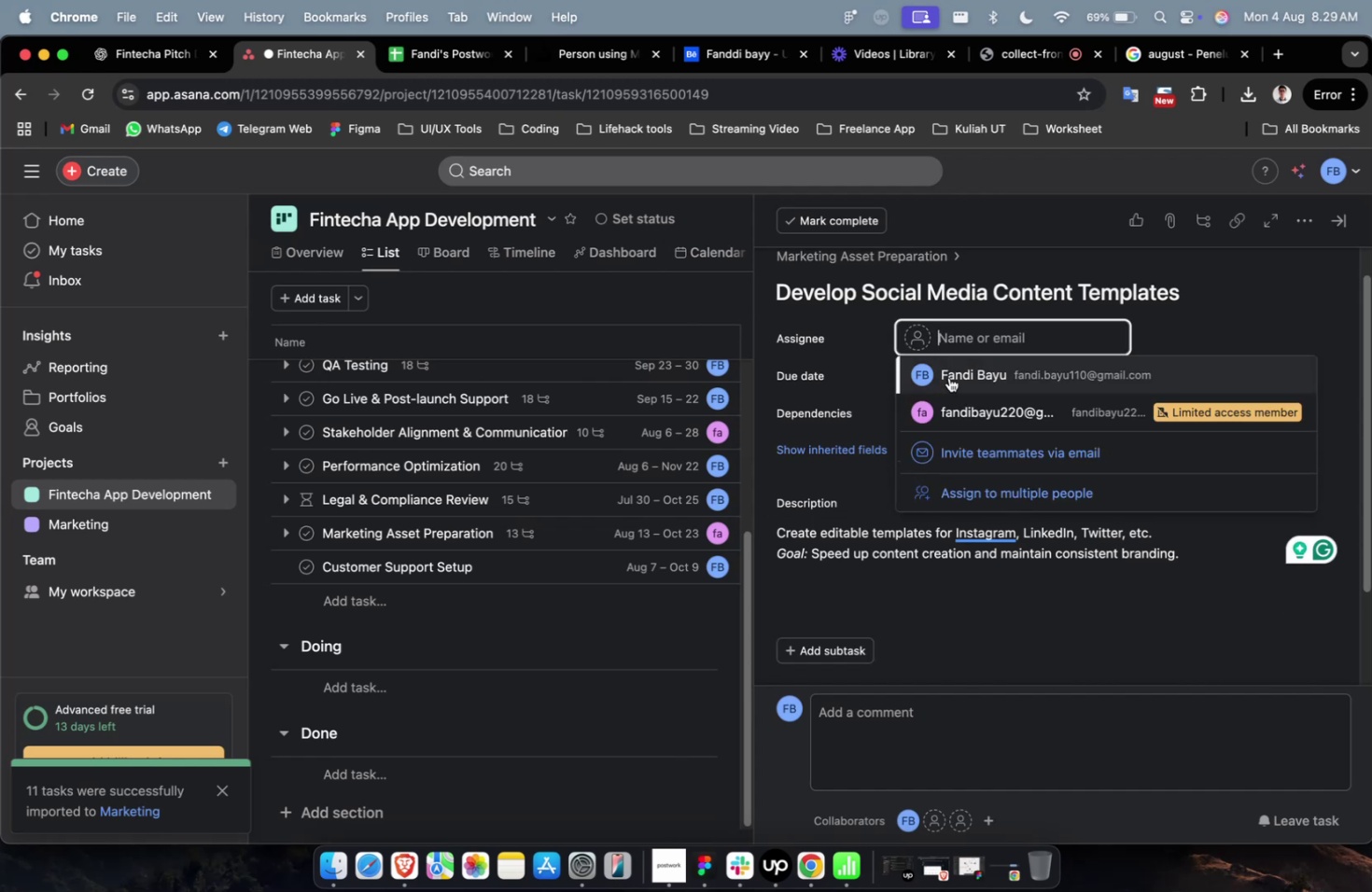 
left_click([948, 377])
 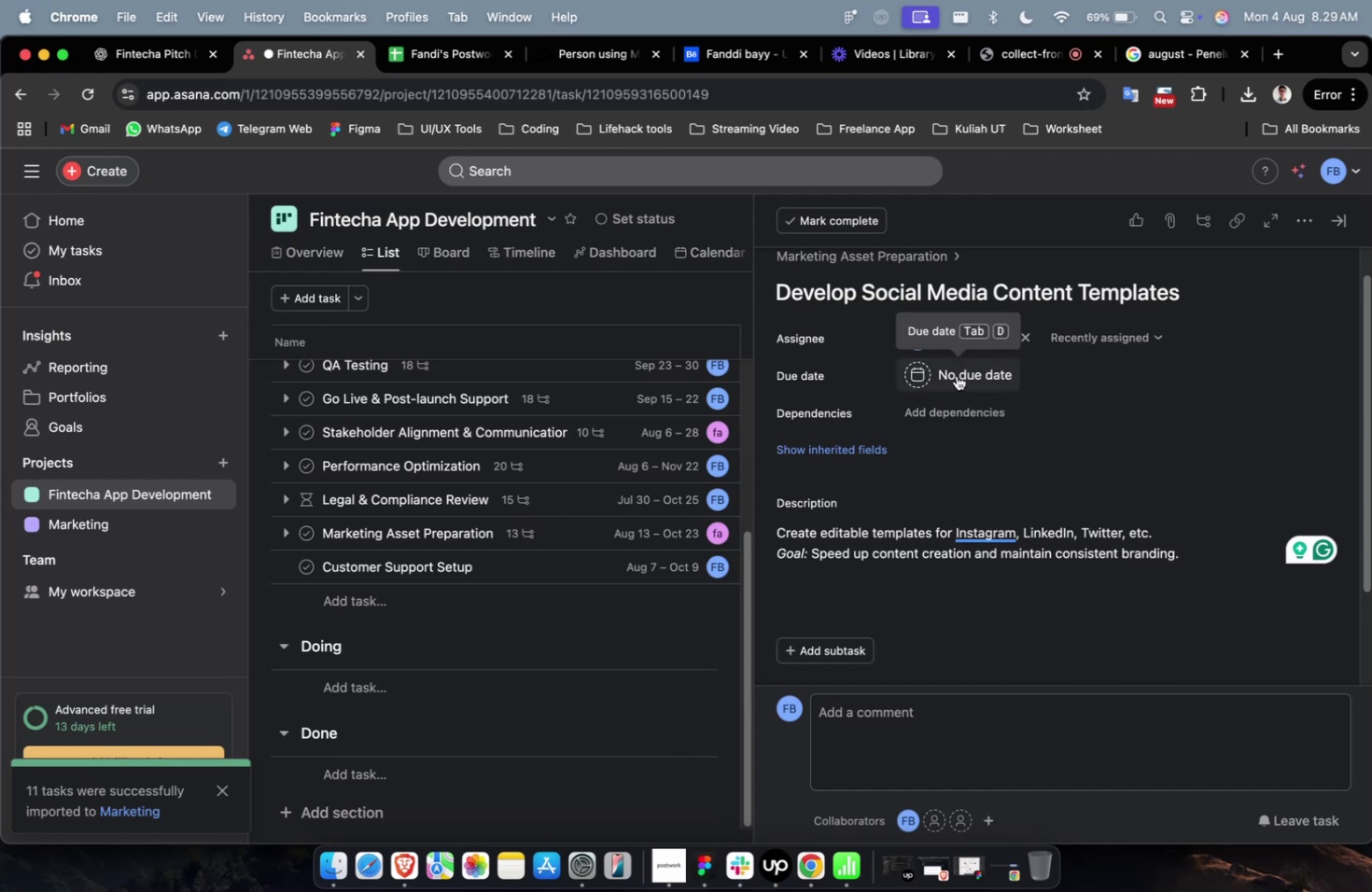 
left_click([958, 373])
 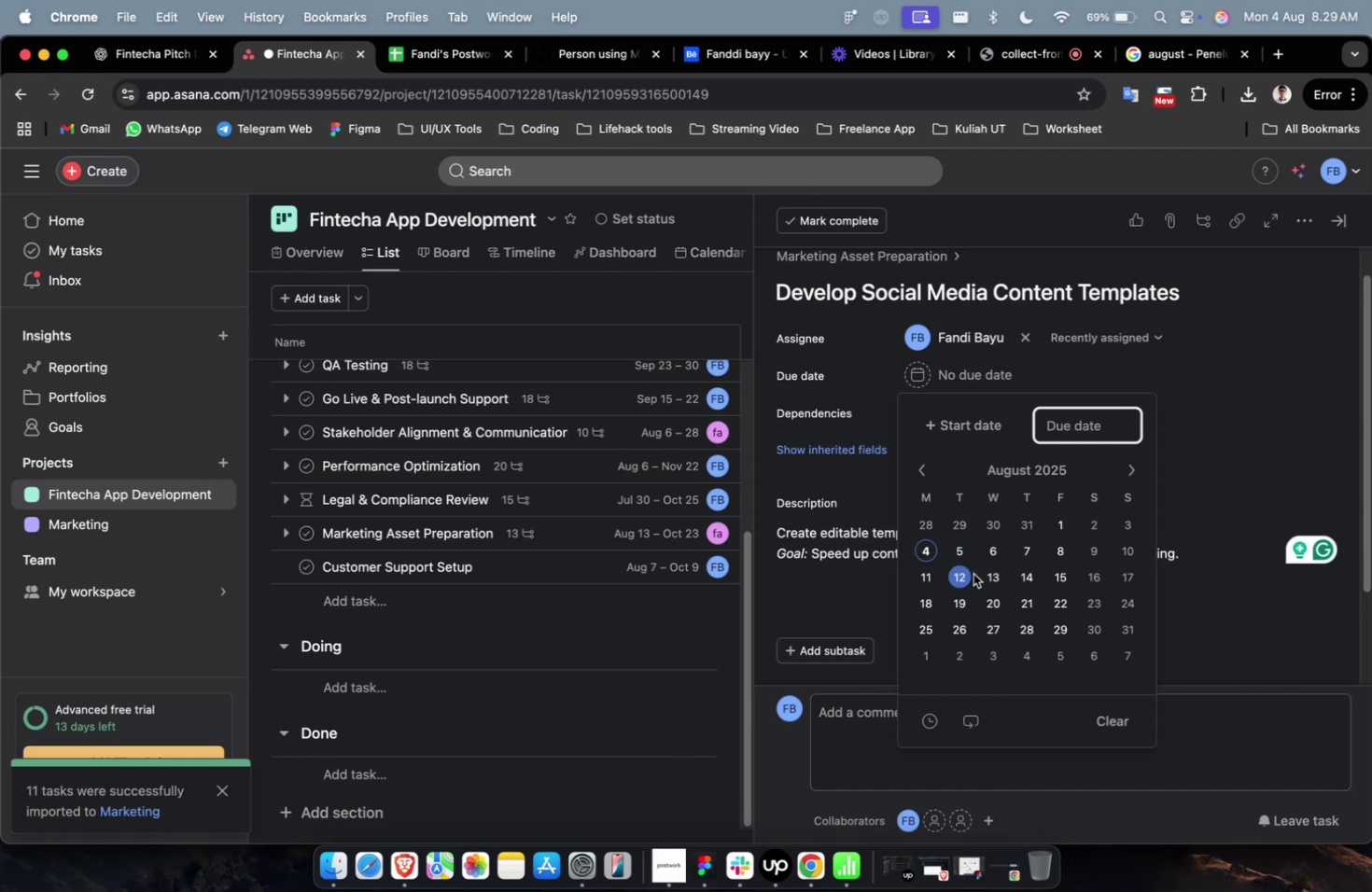 
left_click([971, 429])
 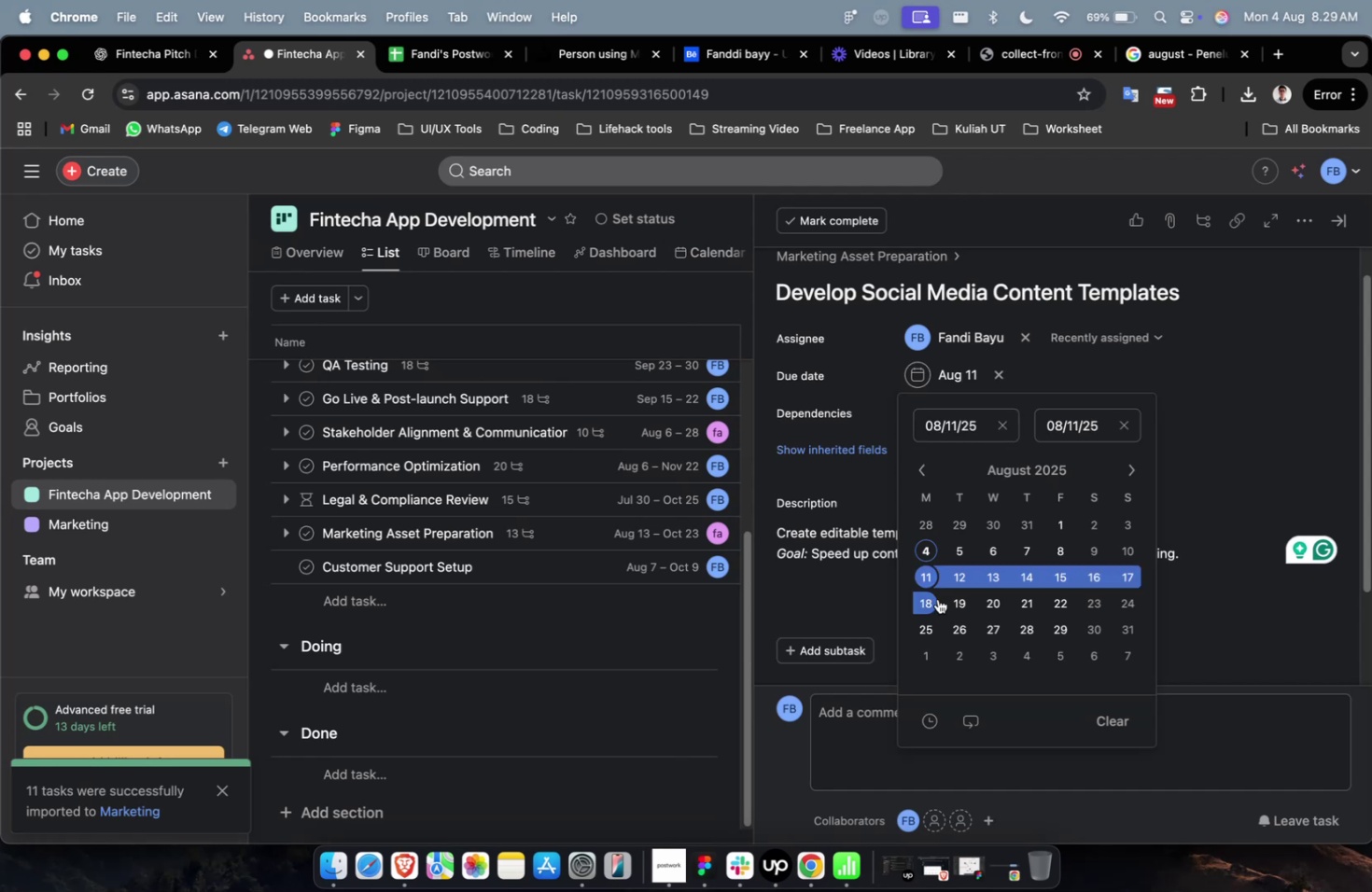 
left_click([936, 598])
 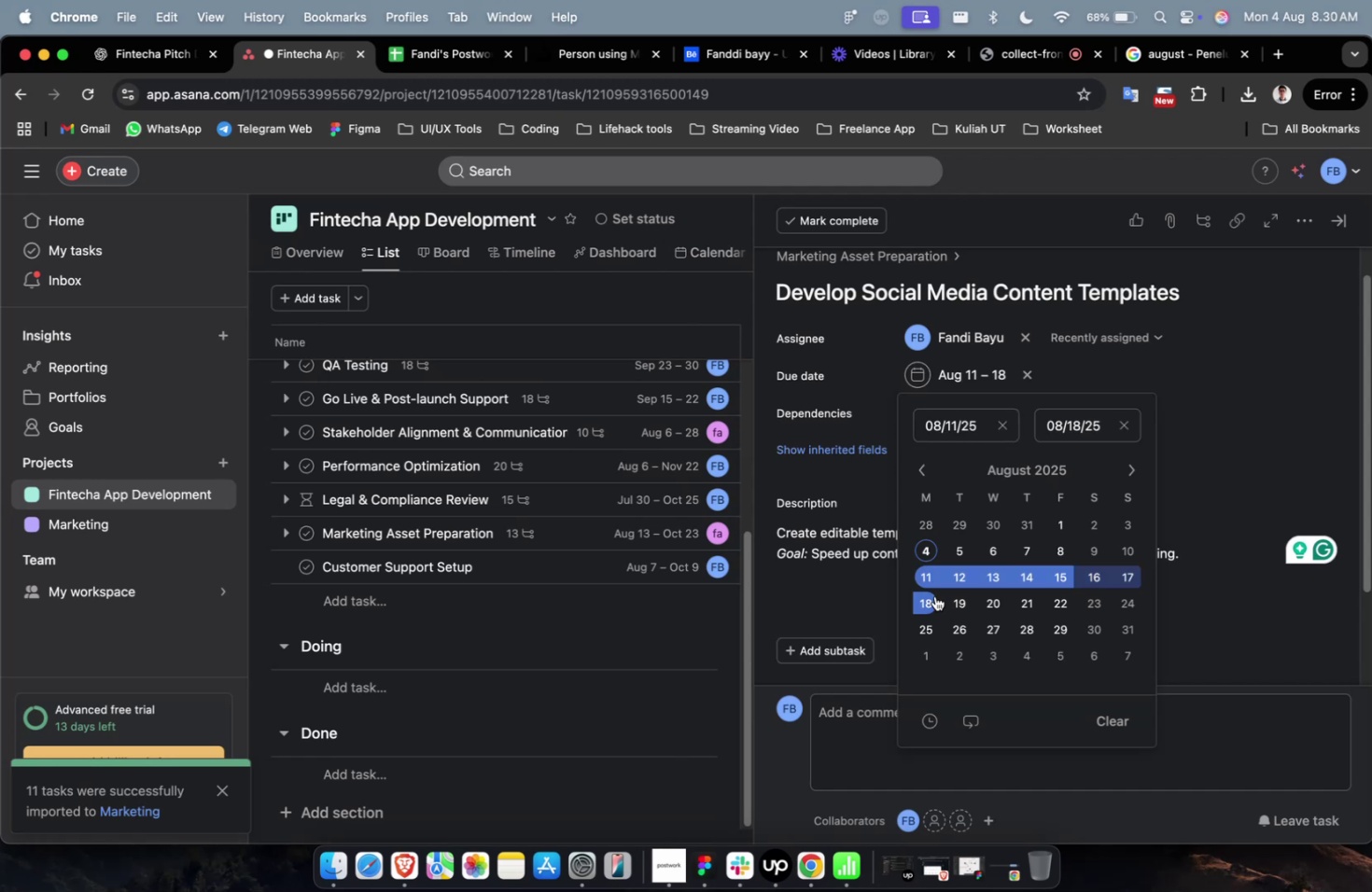 
wait(7.73)
 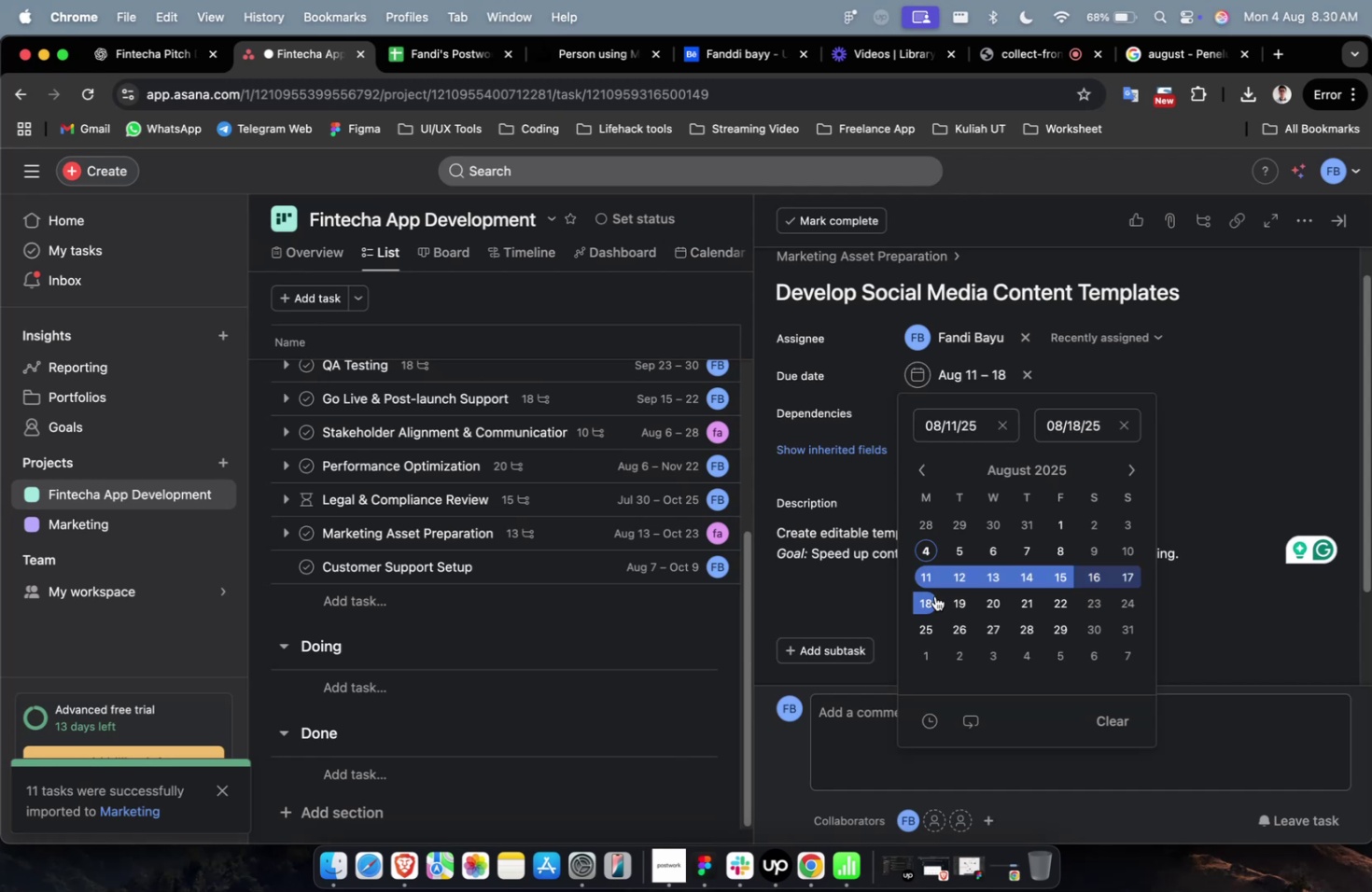 
left_click([932, 605])
 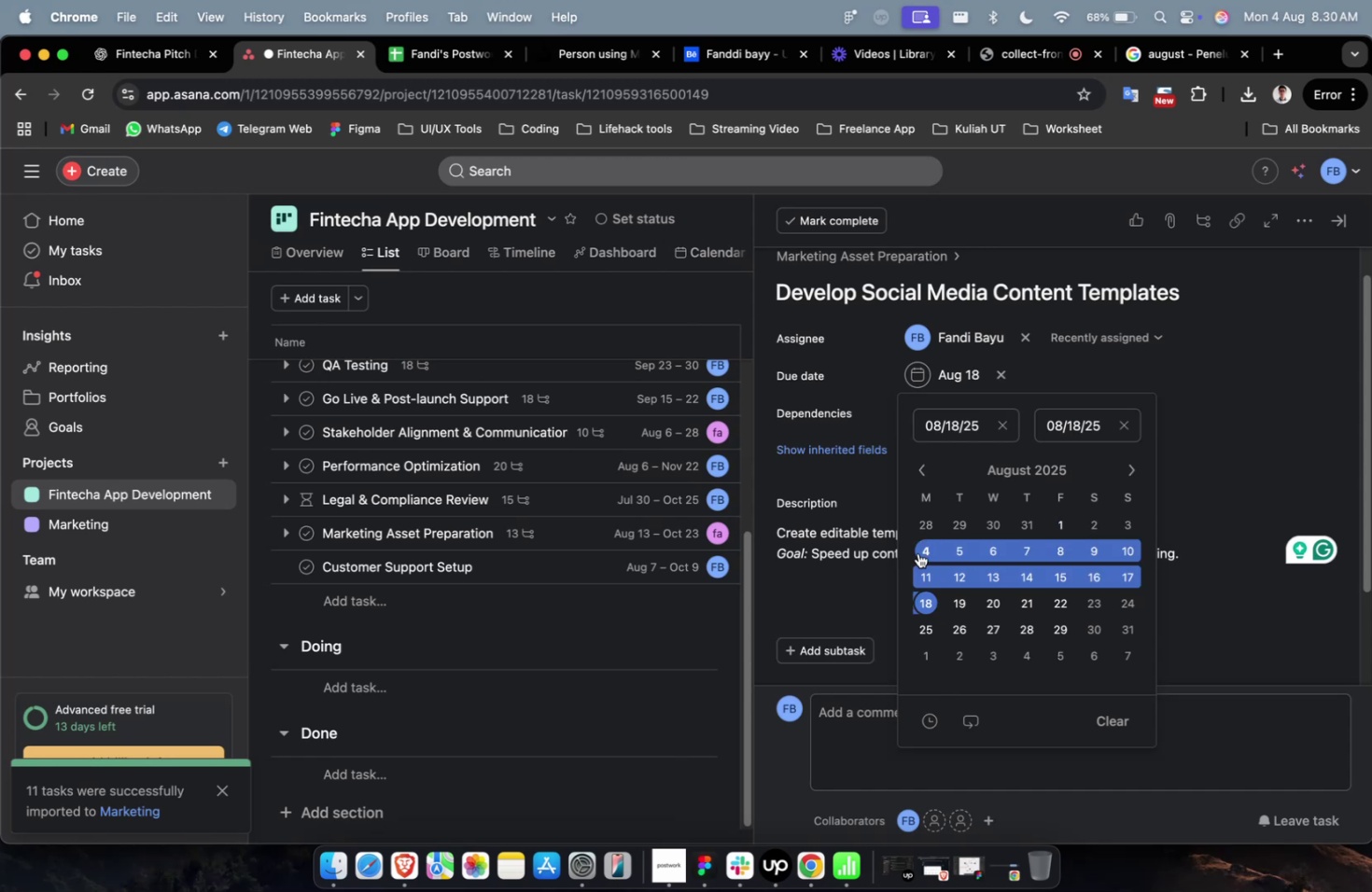 
left_click([933, 555])
 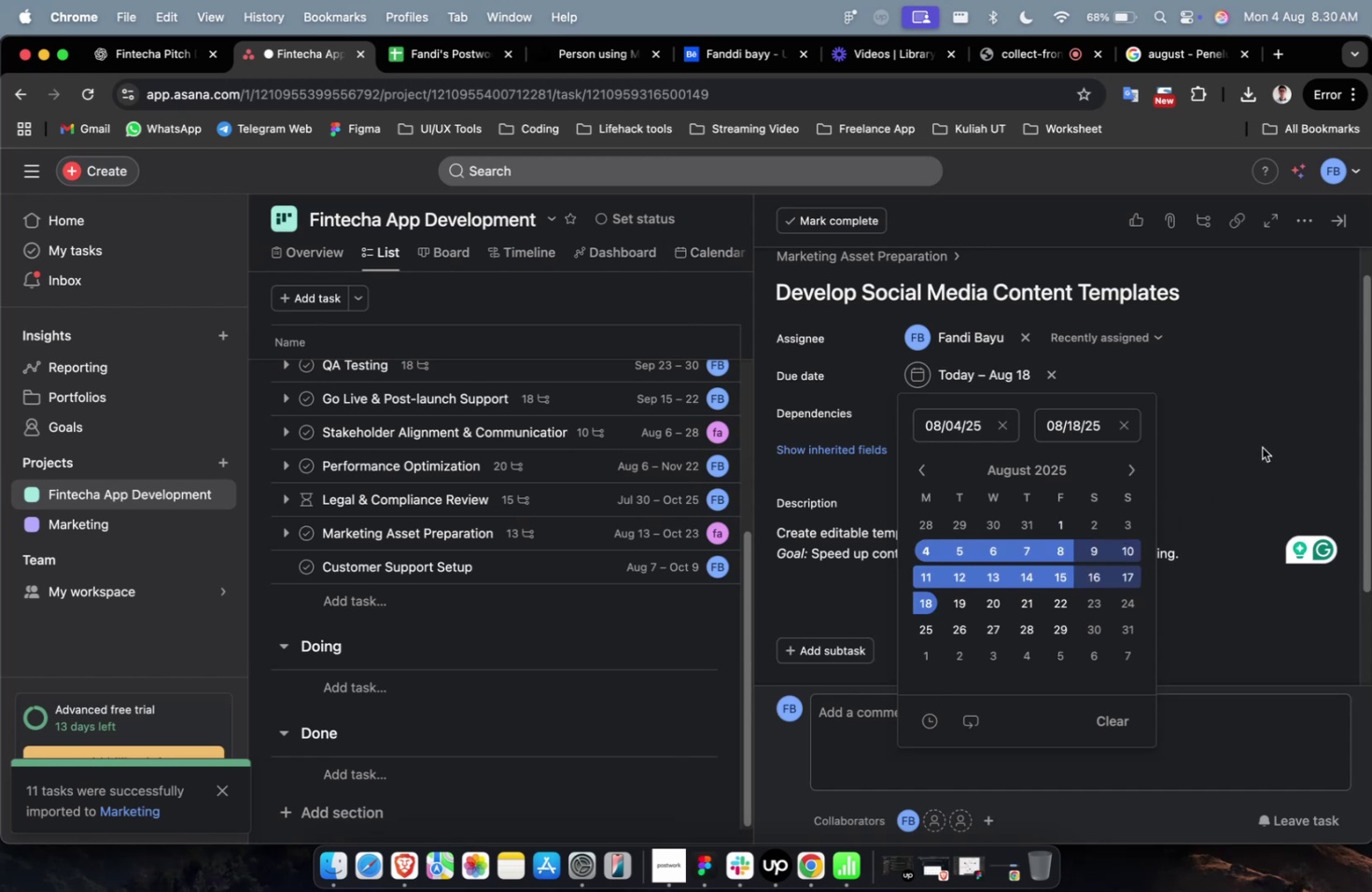 
left_click([1289, 434])
 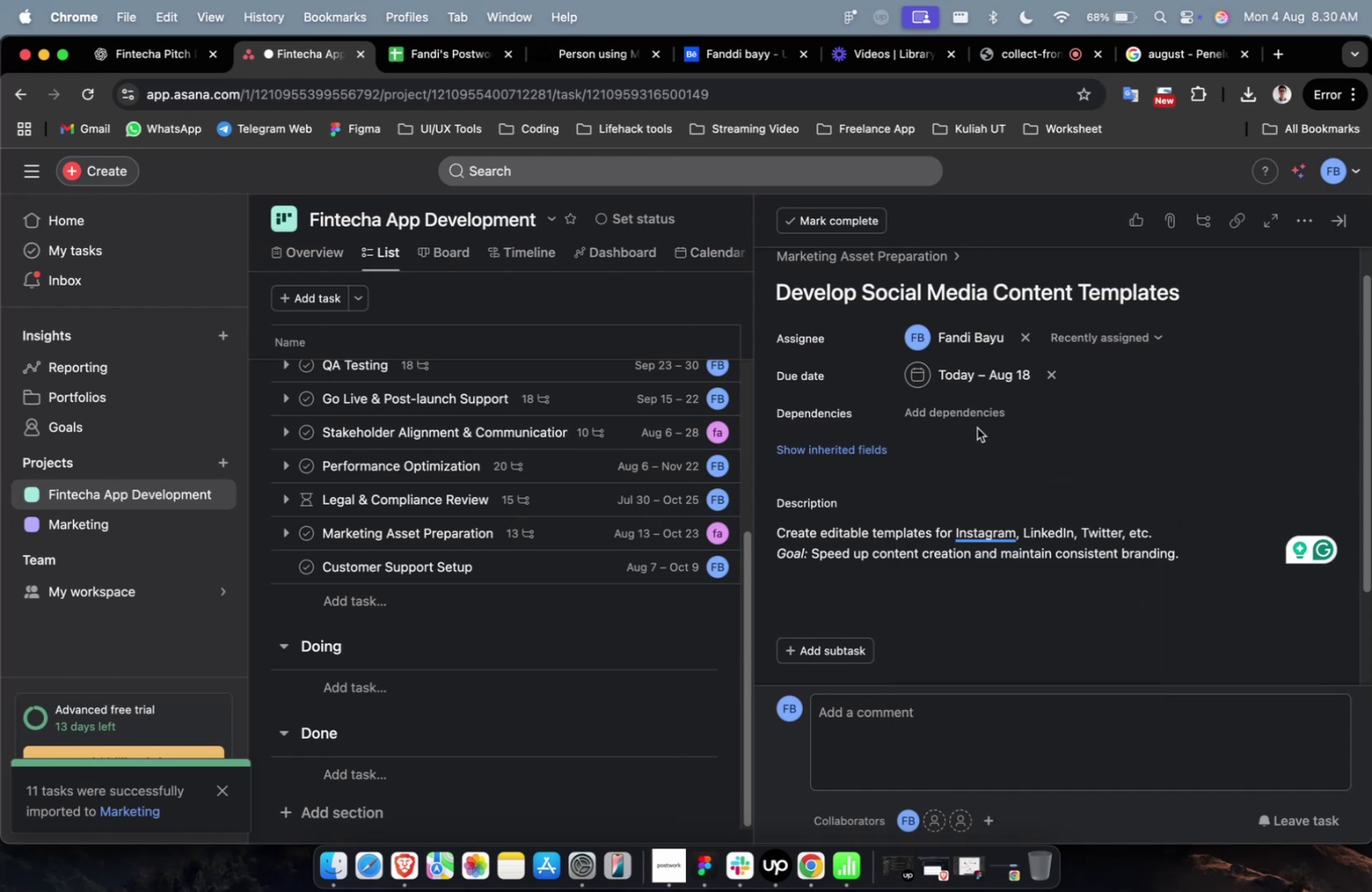 
left_click([973, 422])
 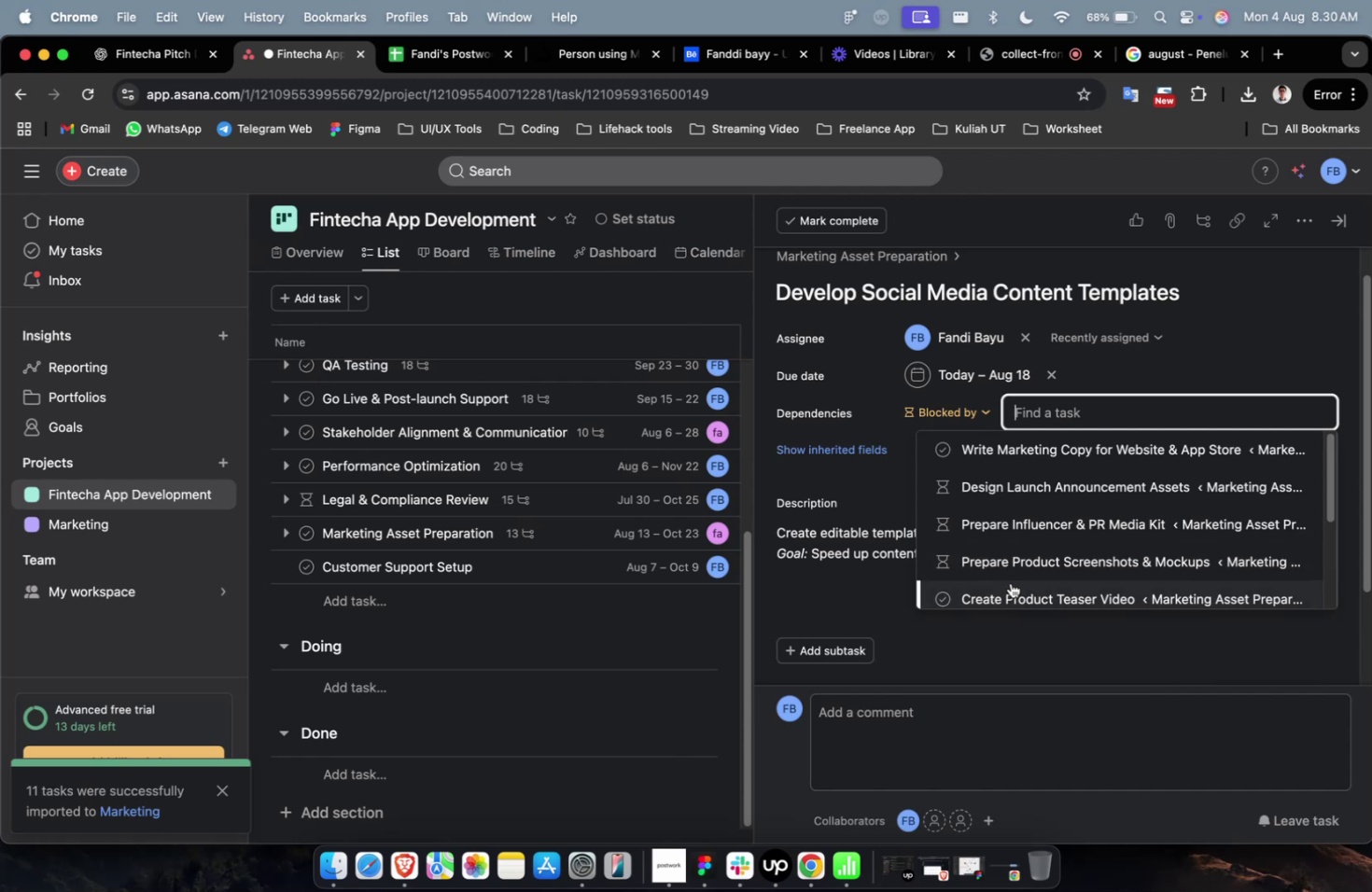 
left_click([1013, 565])
 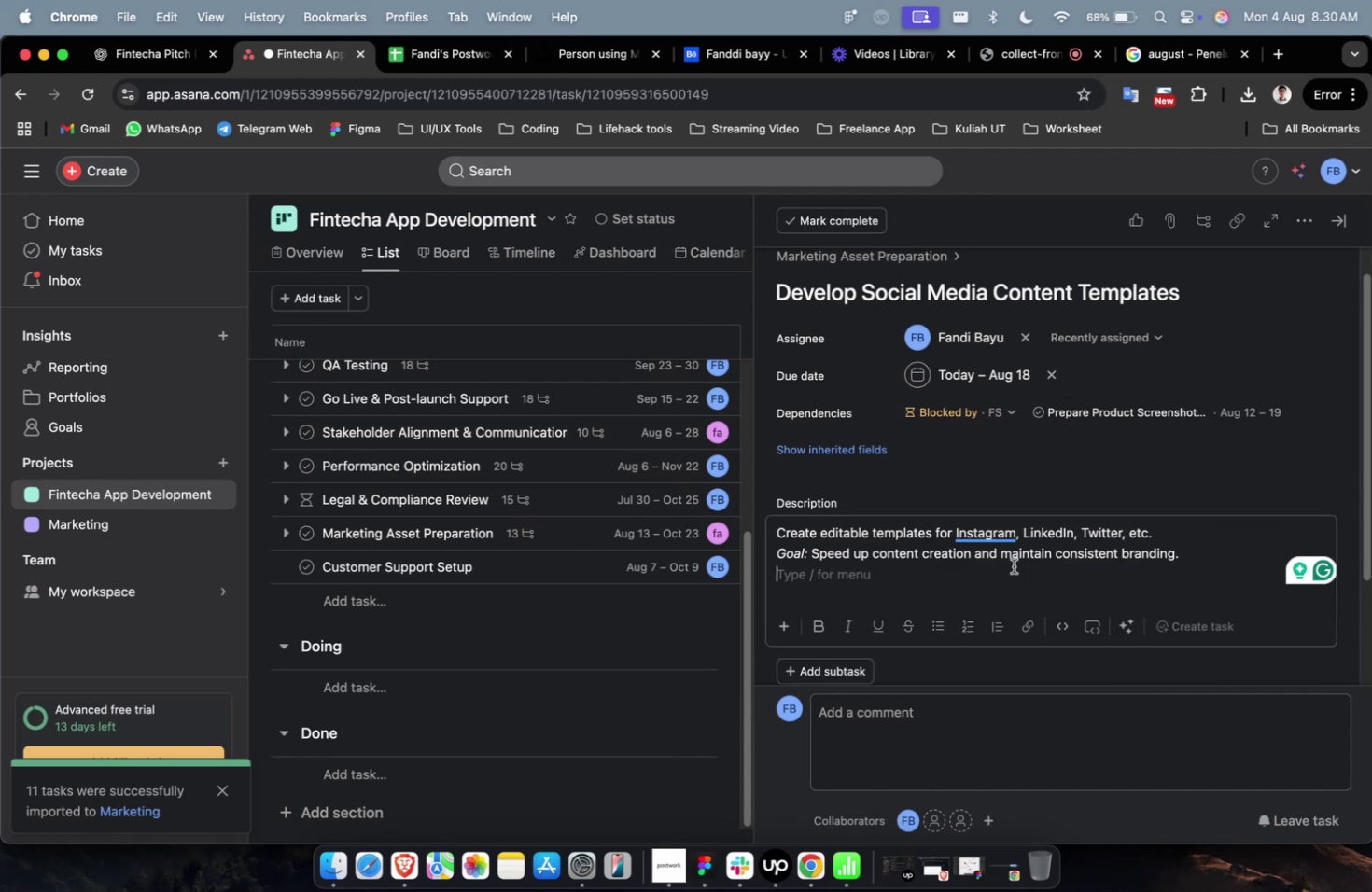 
scroll: coordinate [1013, 565], scroll_direction: down, amount: 5.0
 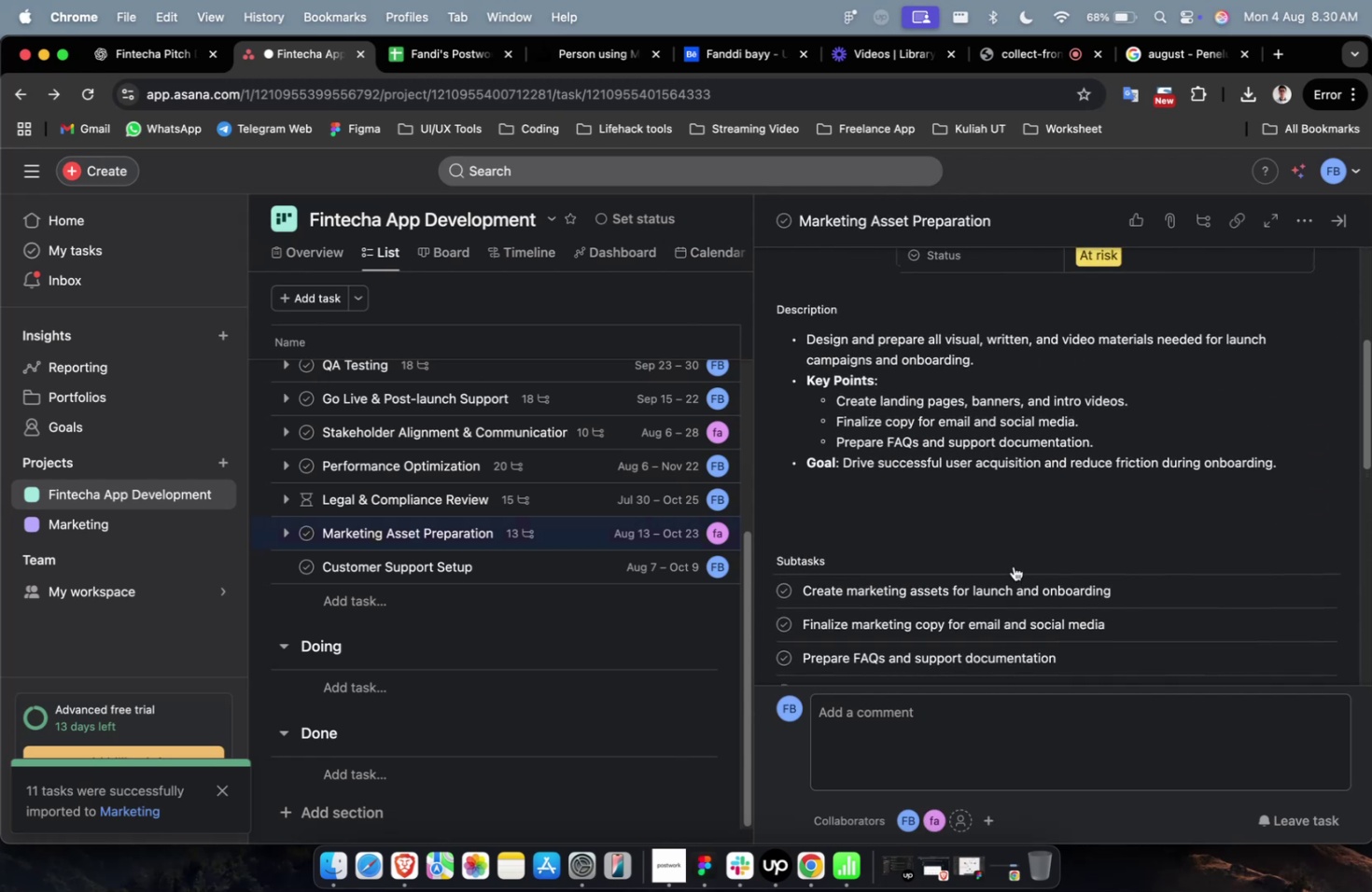 
scroll: coordinate [1013, 565], scroll_direction: up, amount: 4.0
 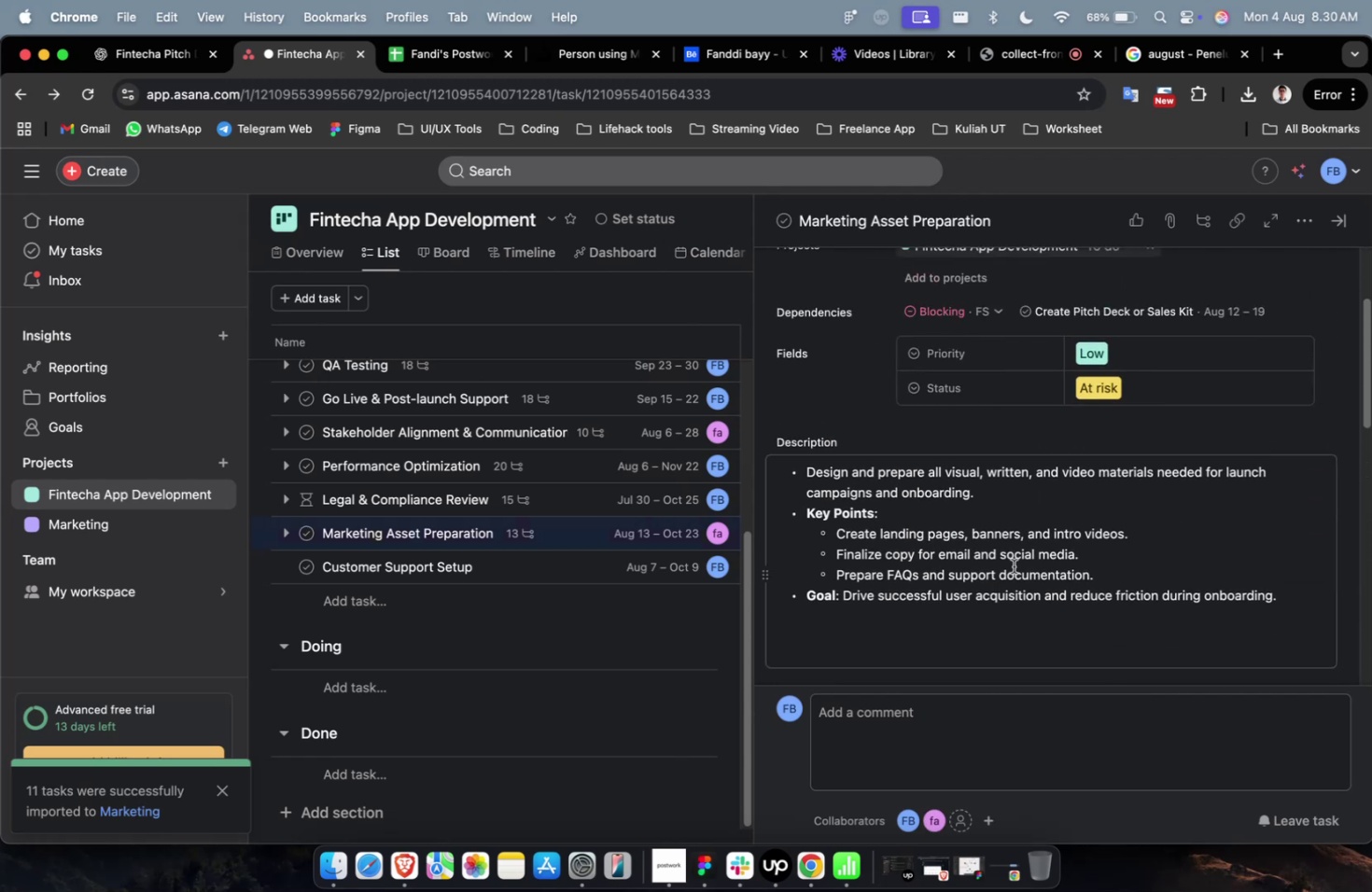 
scroll: coordinate [1013, 565], scroll_direction: down, amount: 8.0
 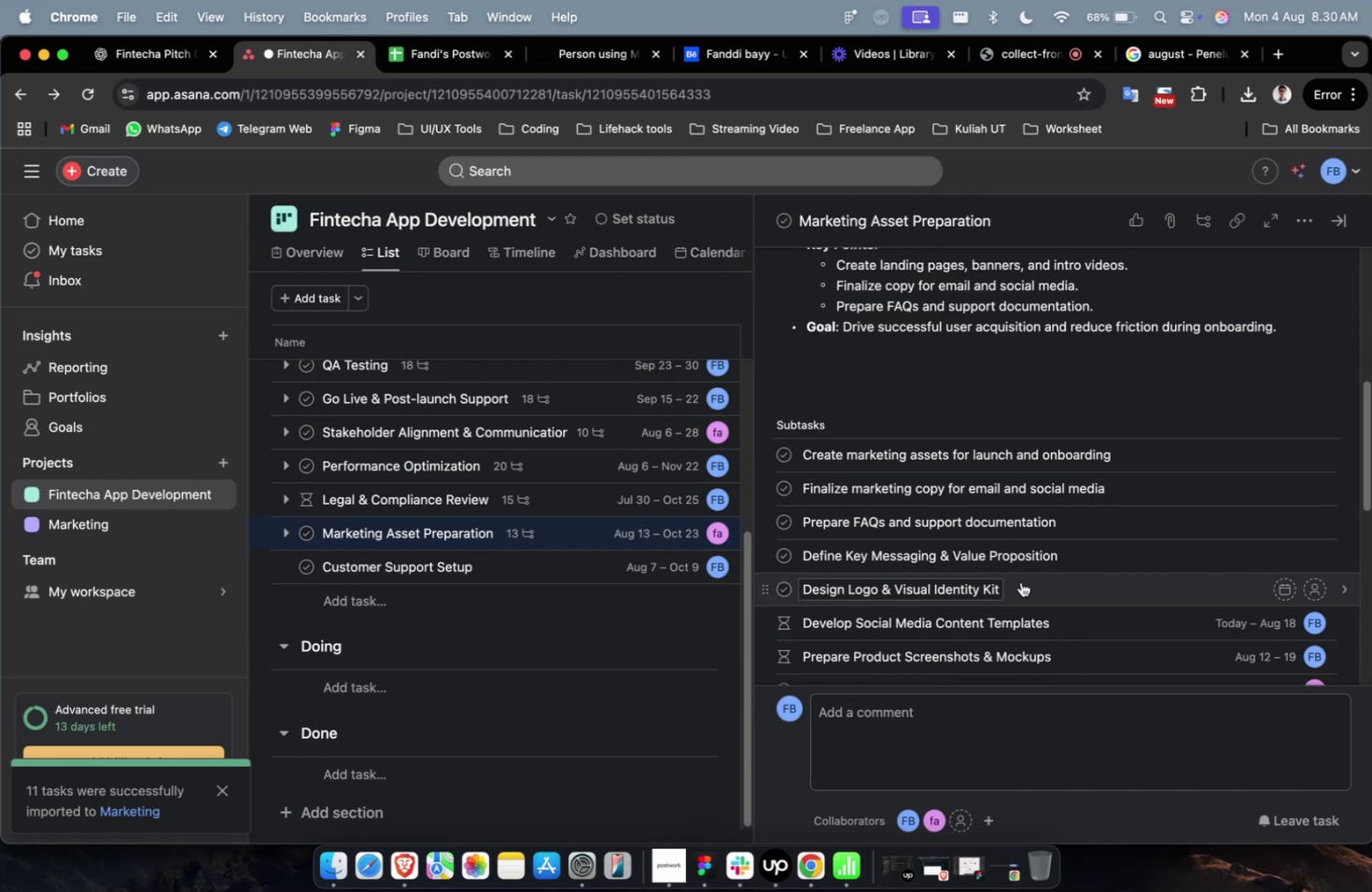 
left_click([1020, 581])
 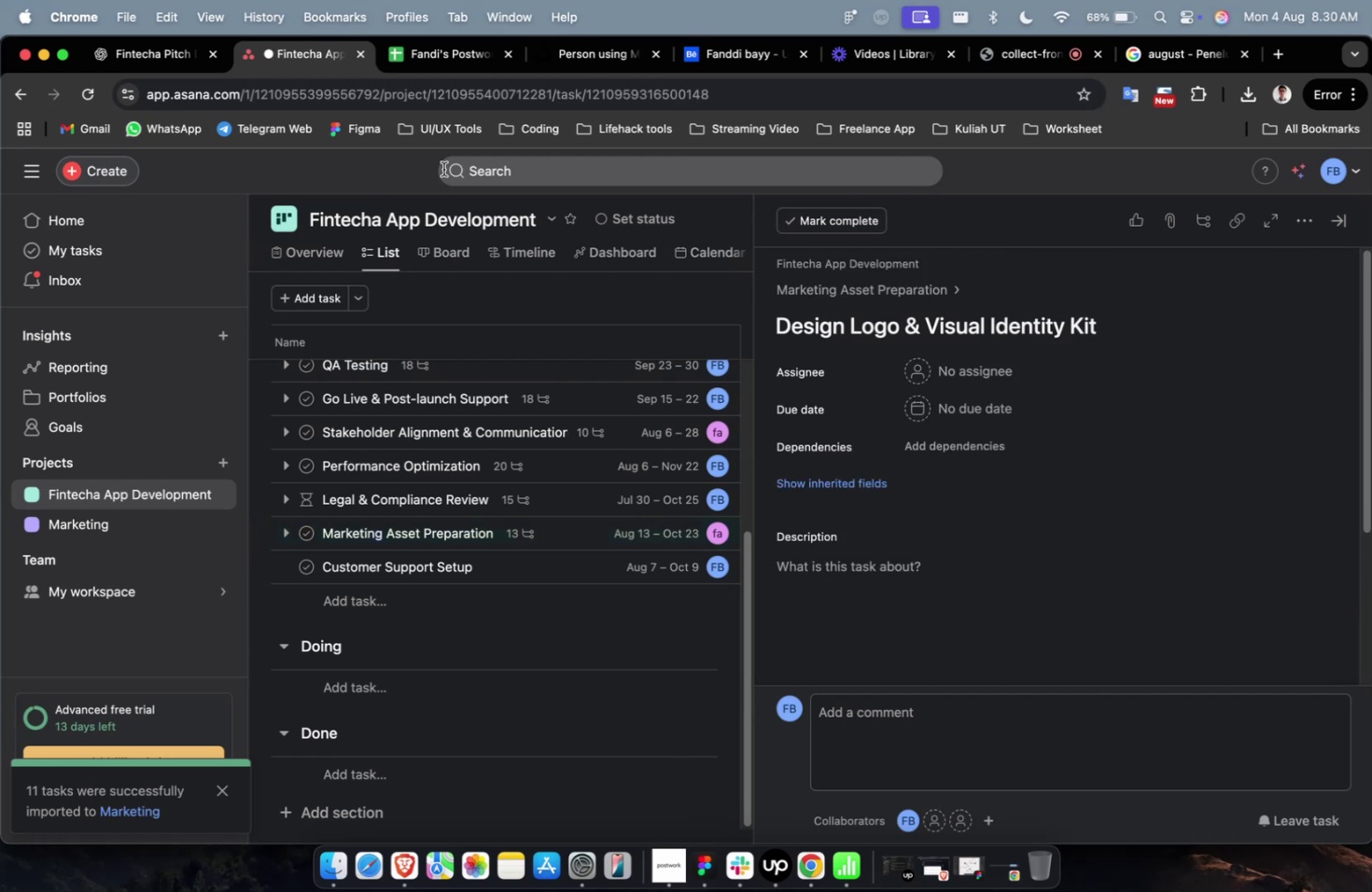 
left_click([145, 59])
 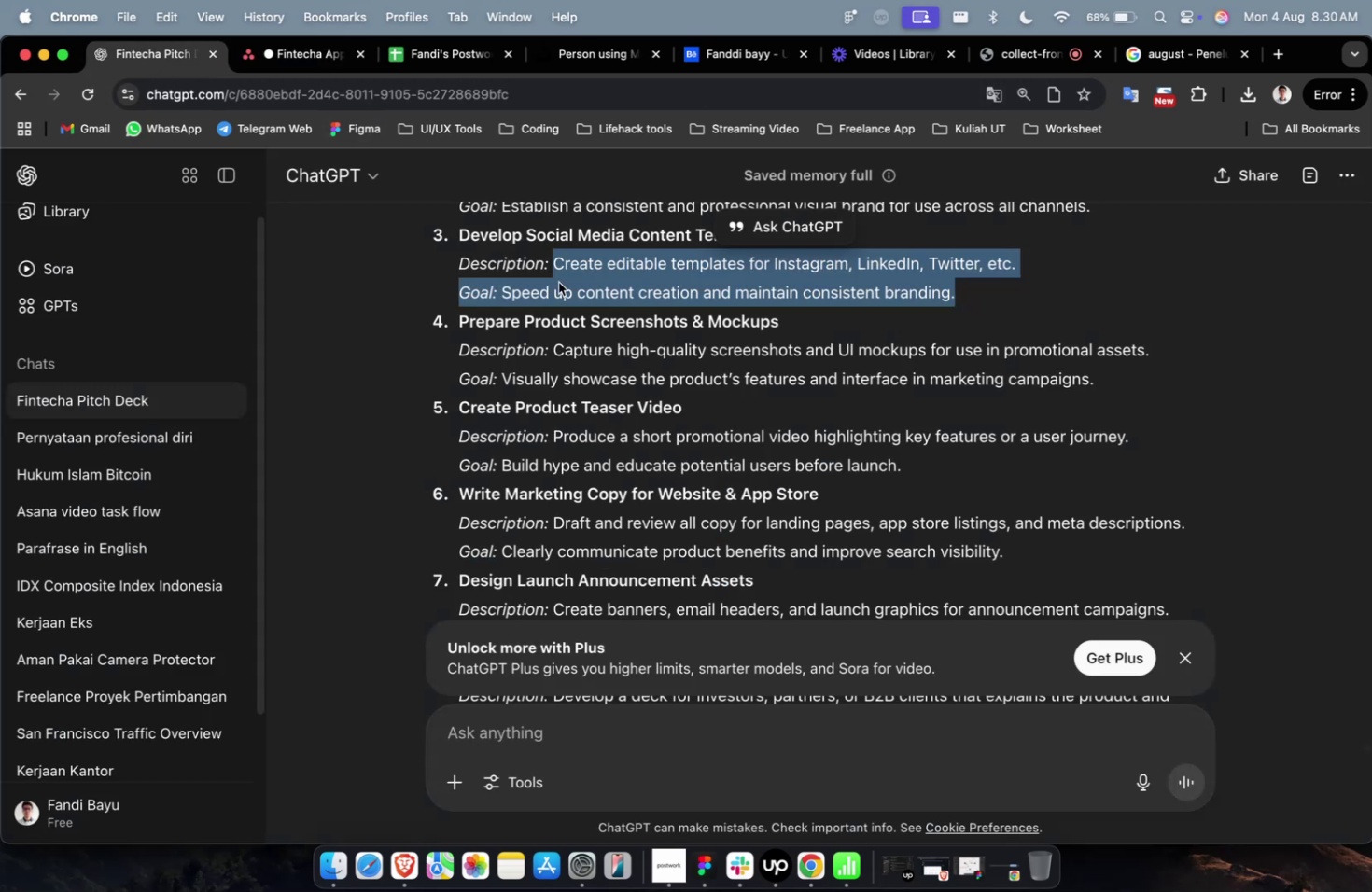 
scroll: coordinate [630, 341], scroll_direction: up, amount: 6.0
 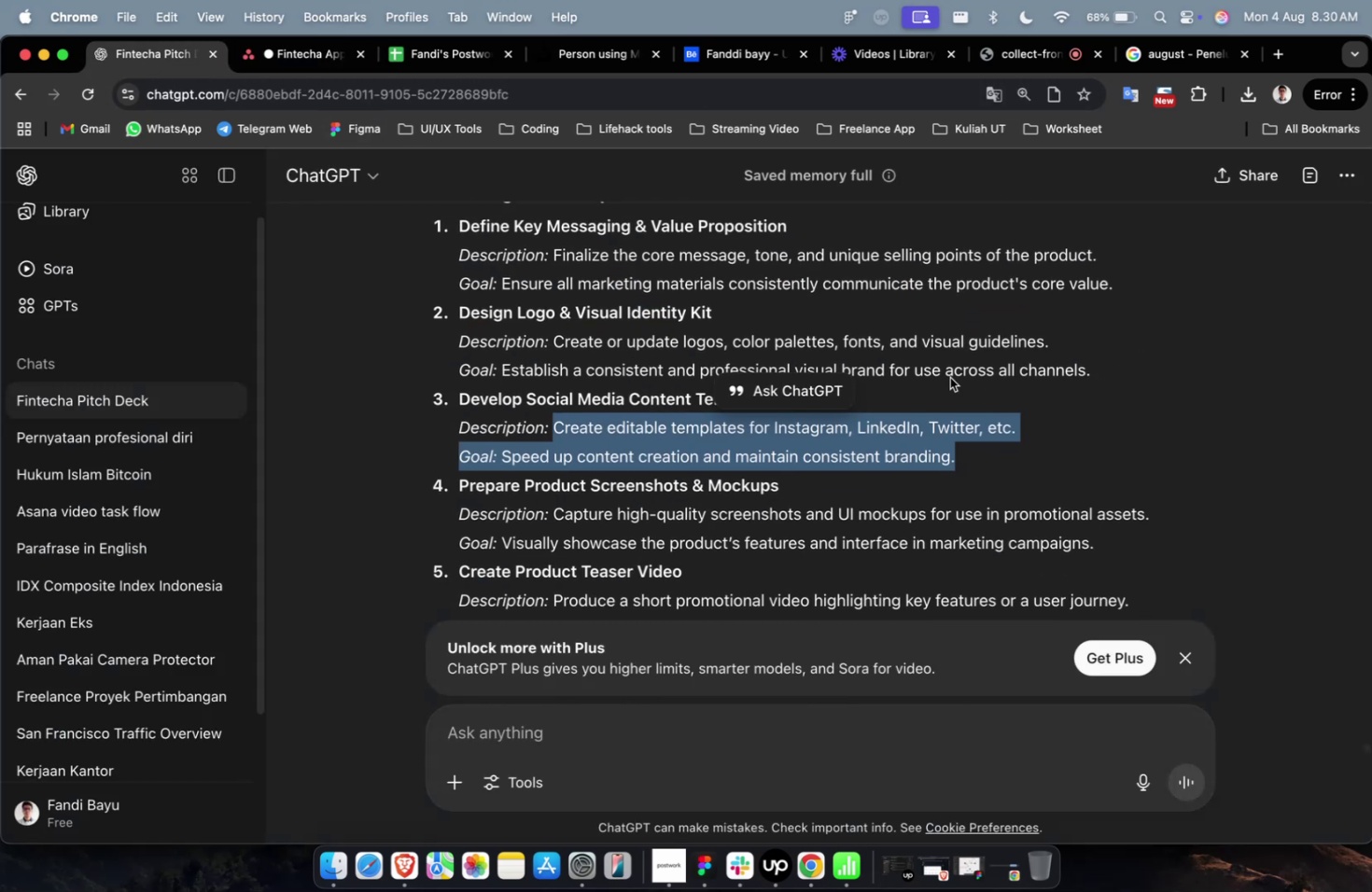 
left_click([959, 372])
 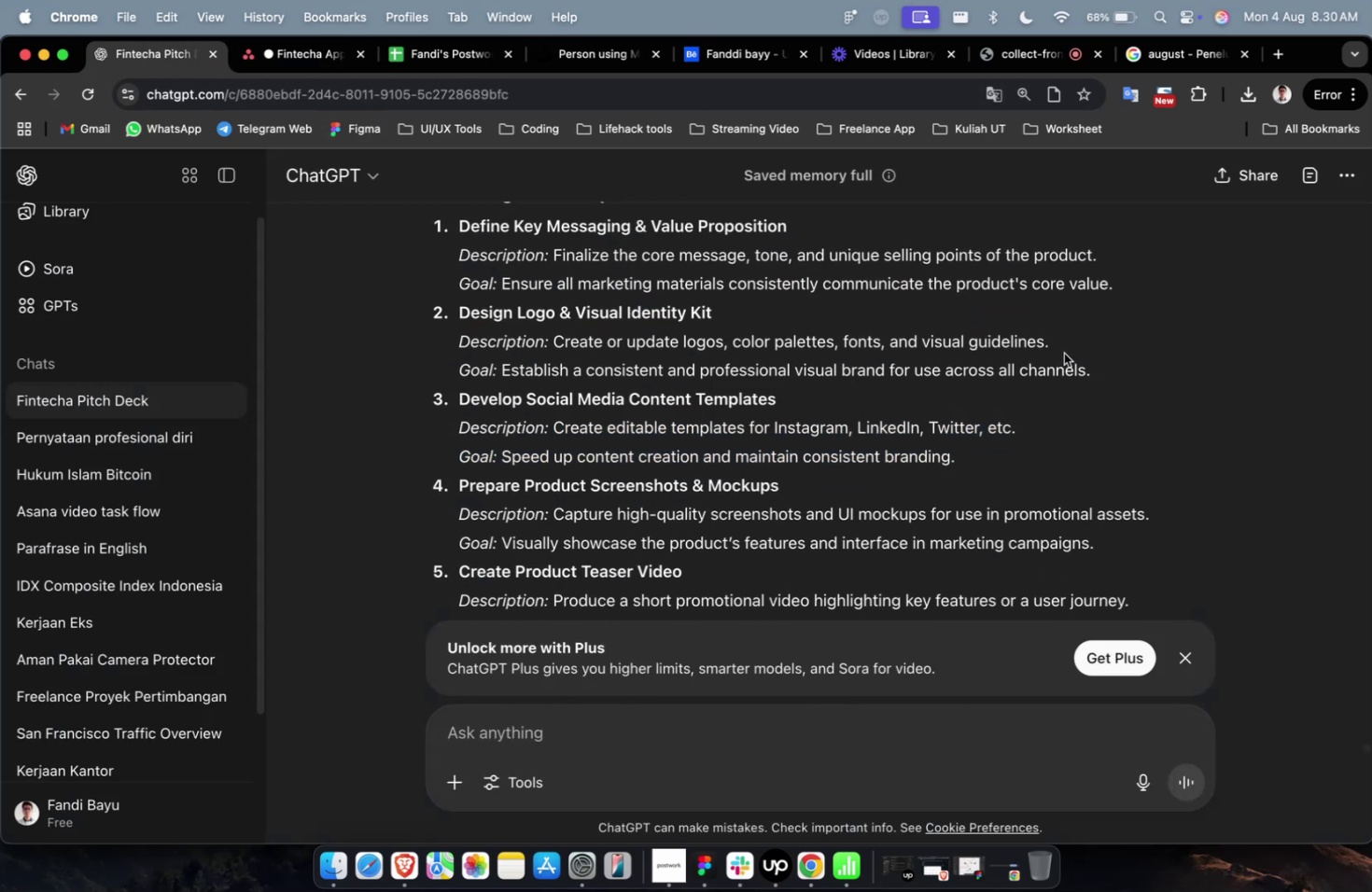 
left_click_drag(start_coordinate=[1112, 364], to_coordinate=[557, 344])
 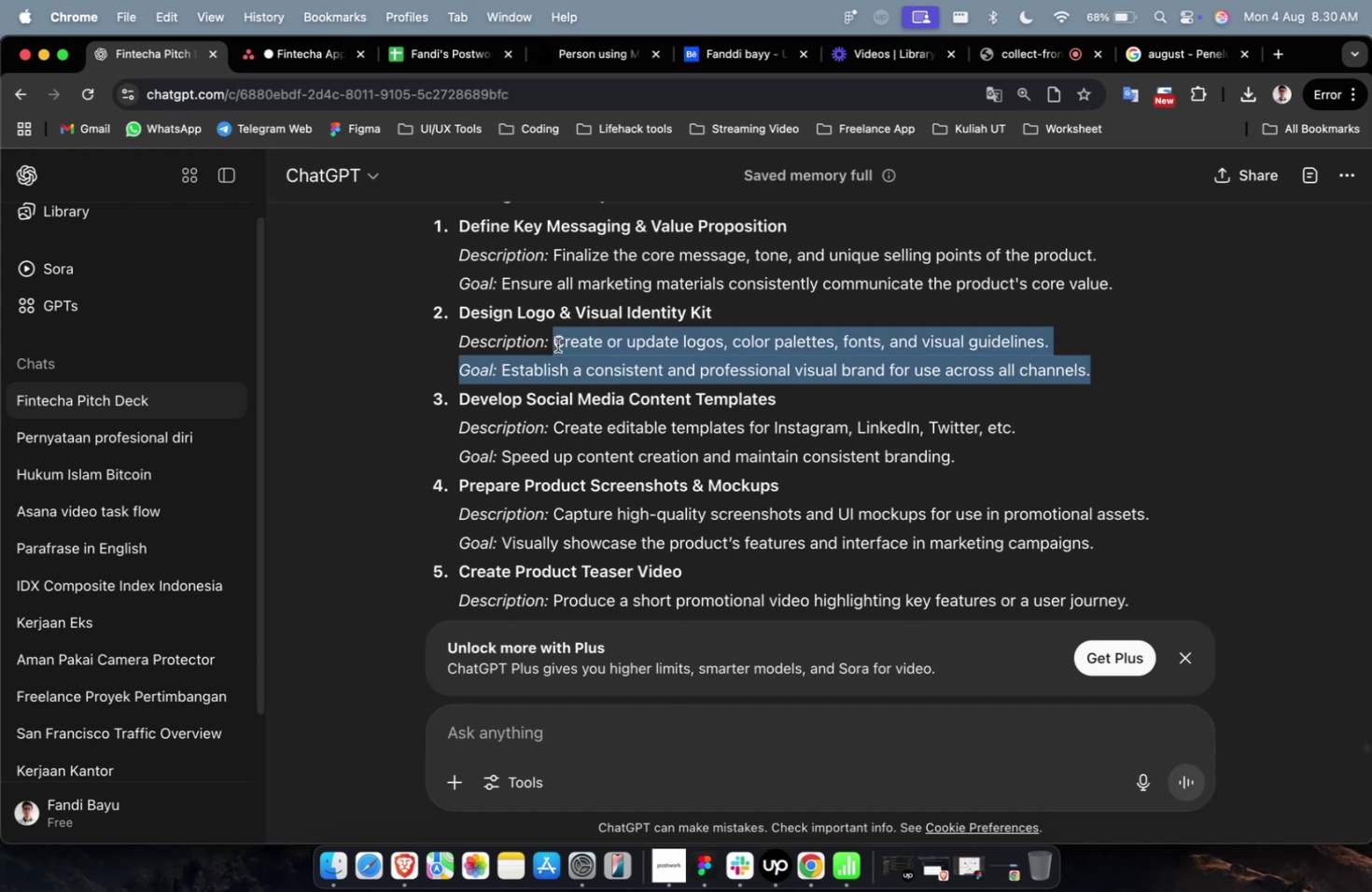 
key(Meta+C)
 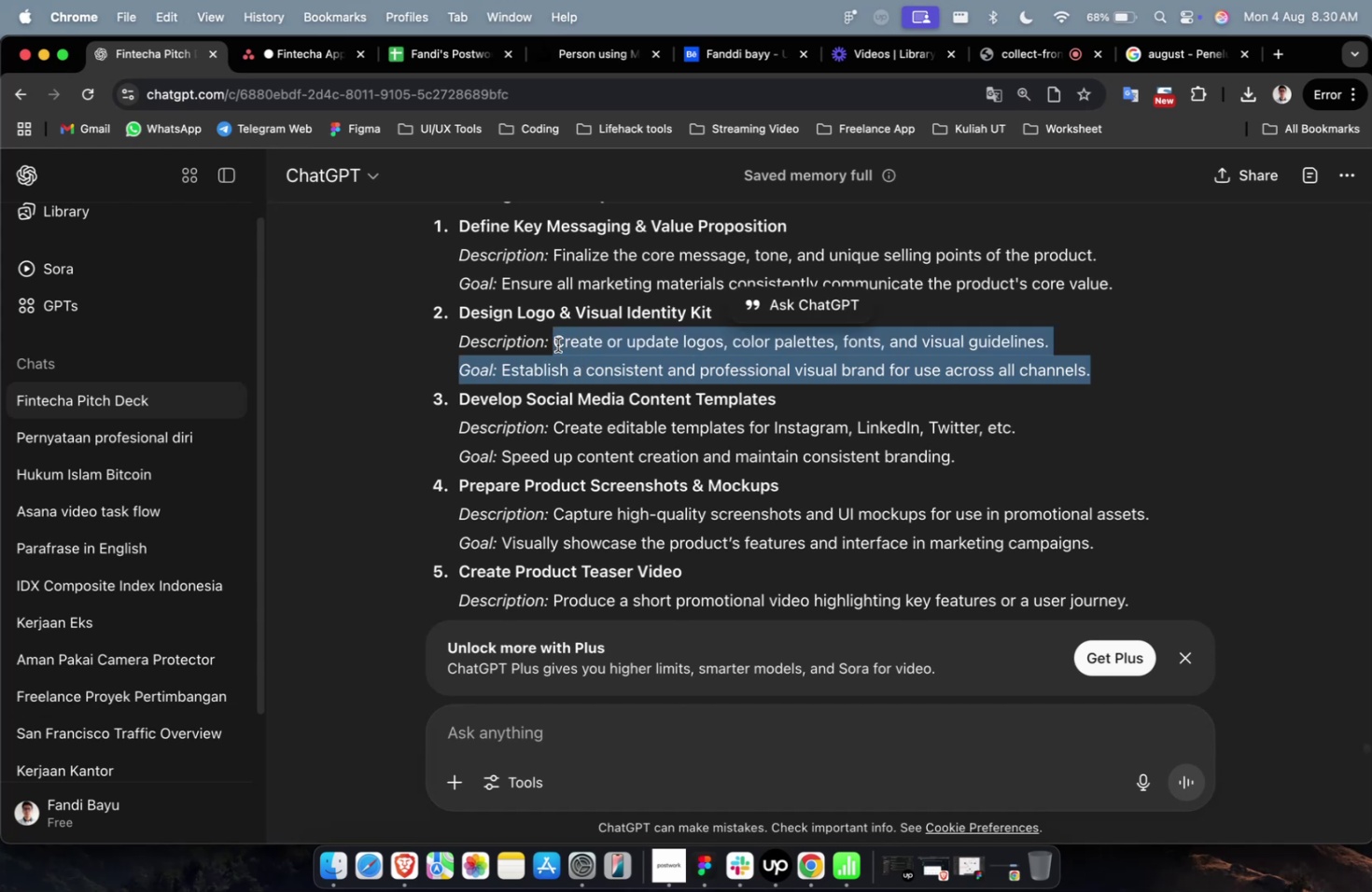 
key(Meta+C)
 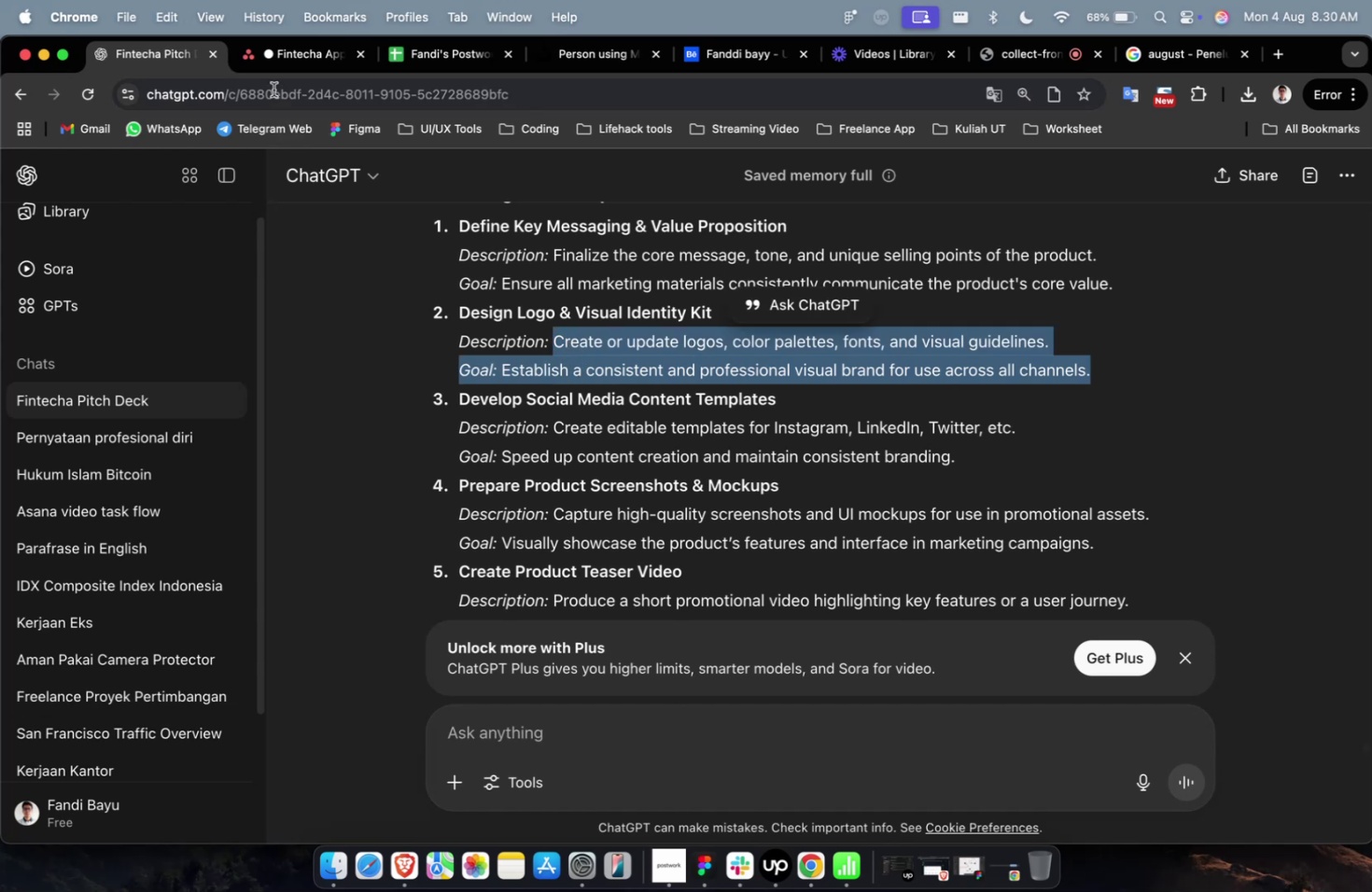 
left_click([287, 63])
 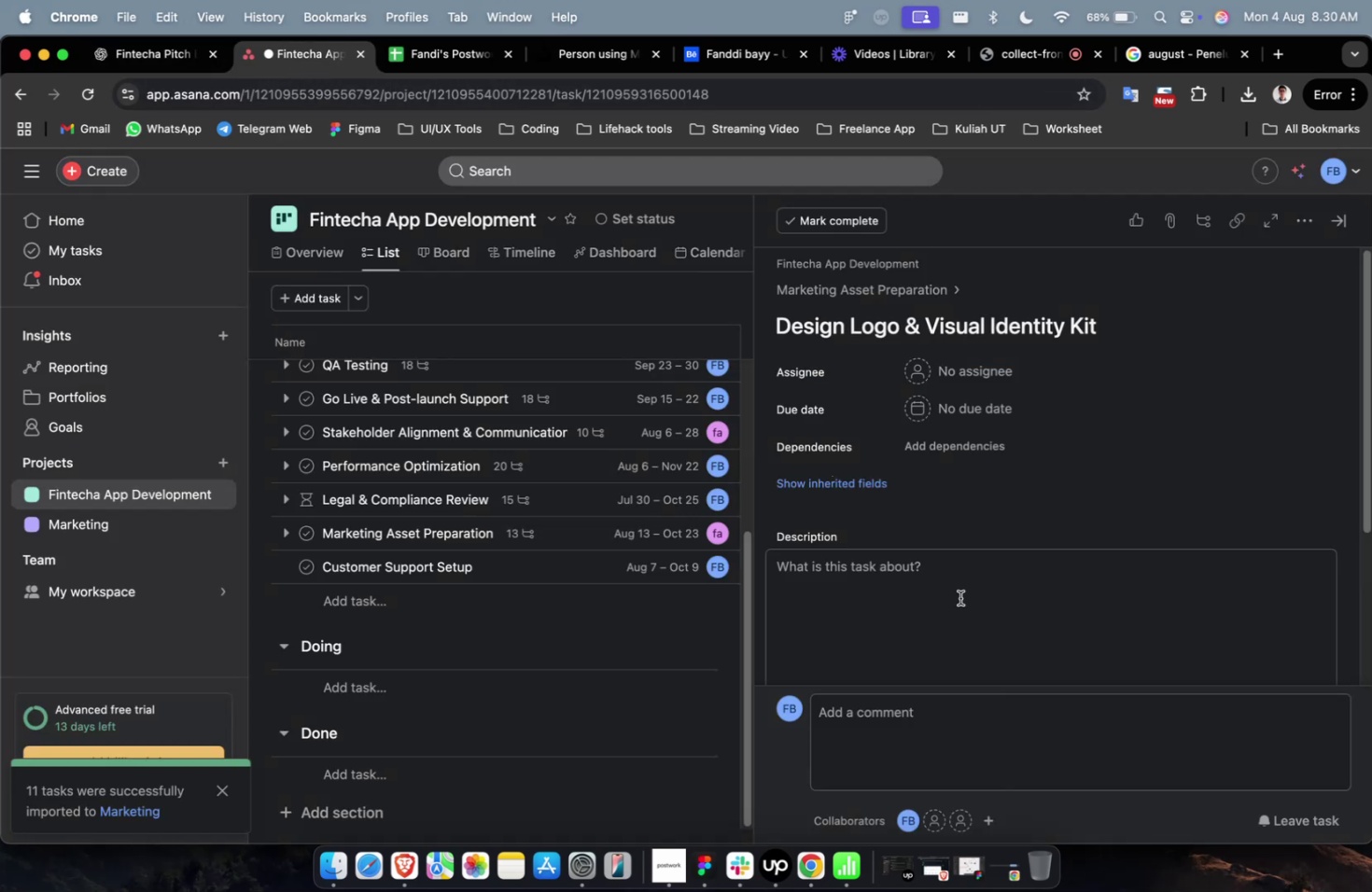 
key(Meta+V)
 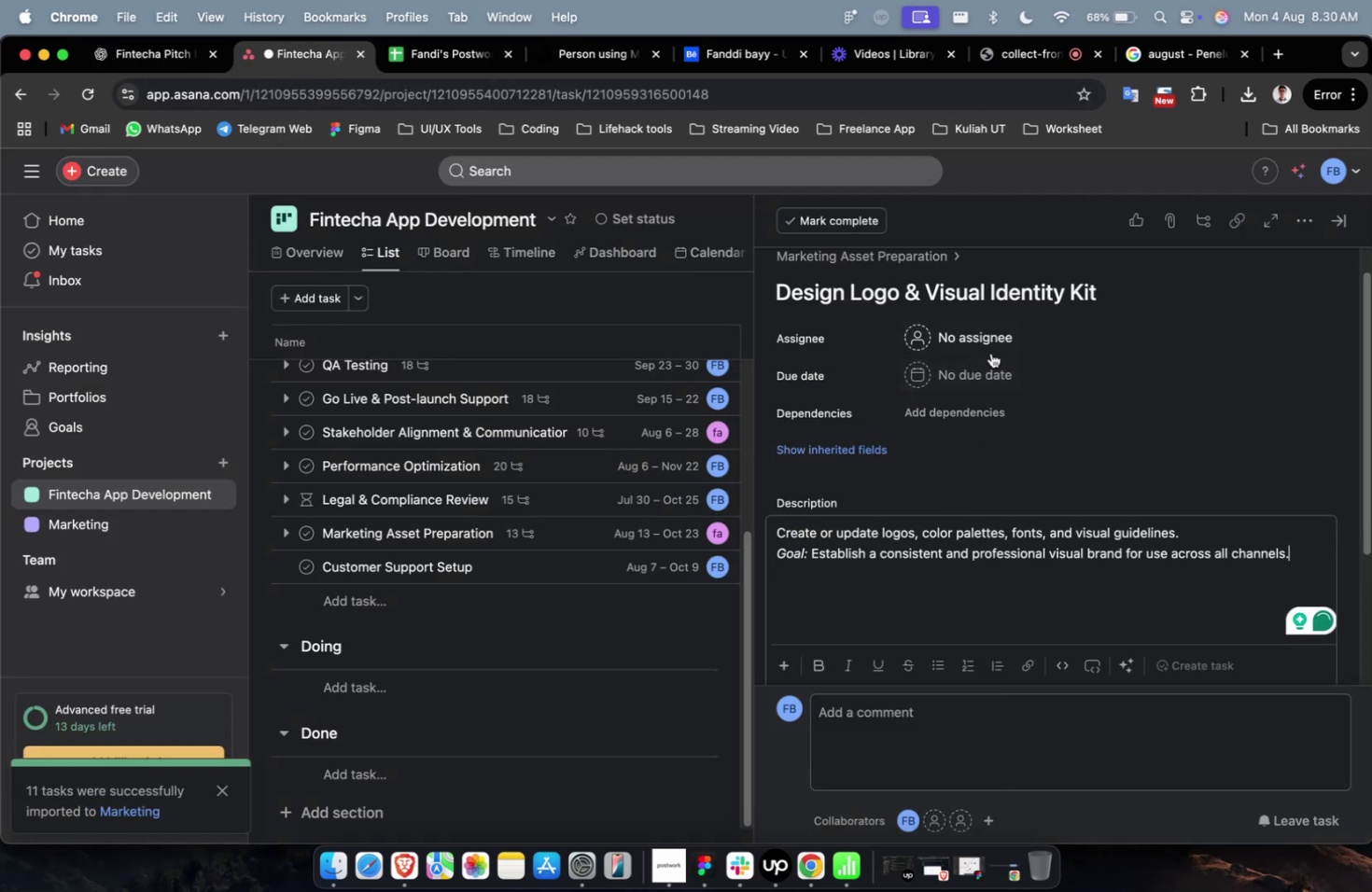 
left_click([989, 346])
 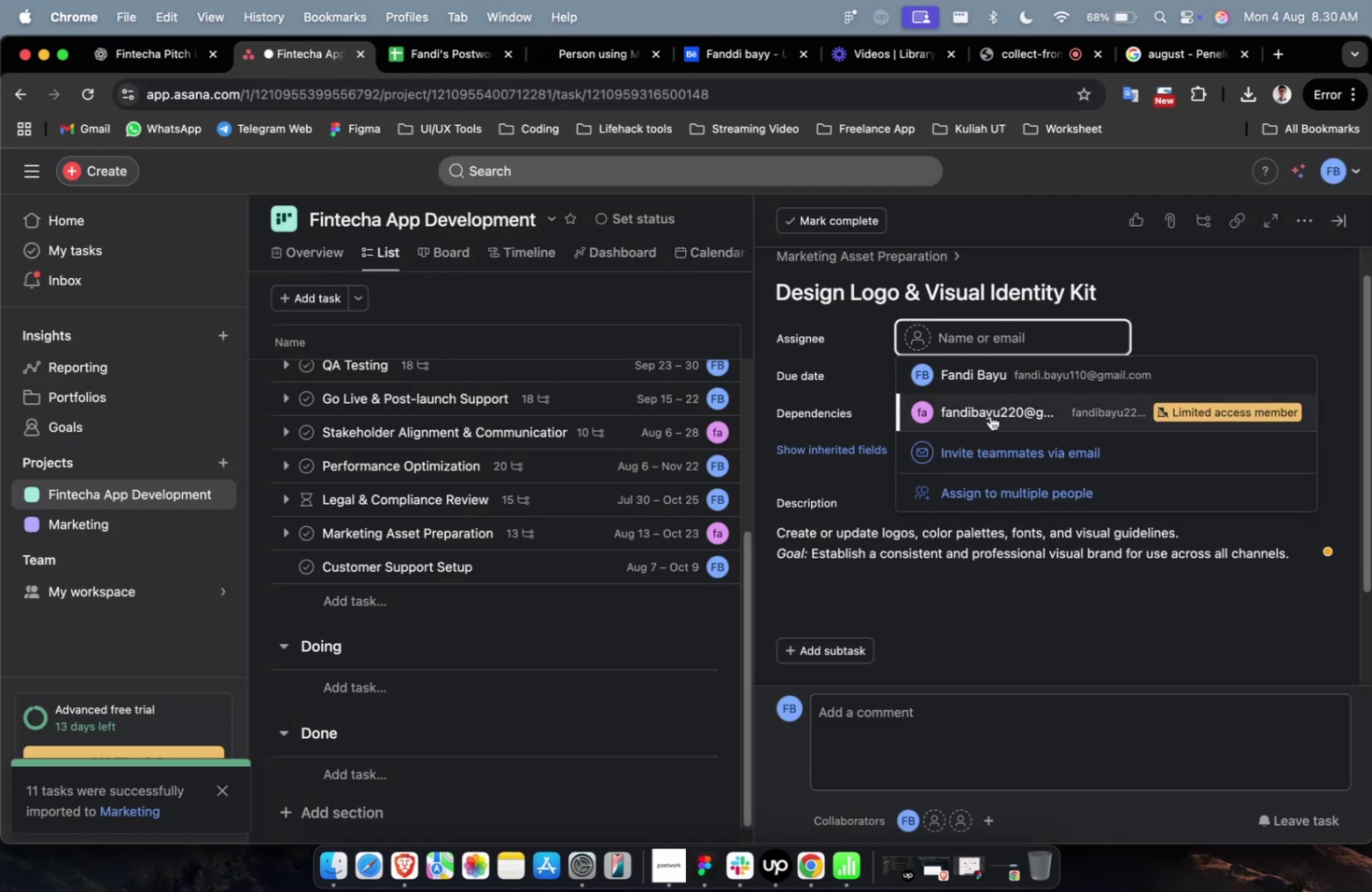 
left_click([990, 391])
 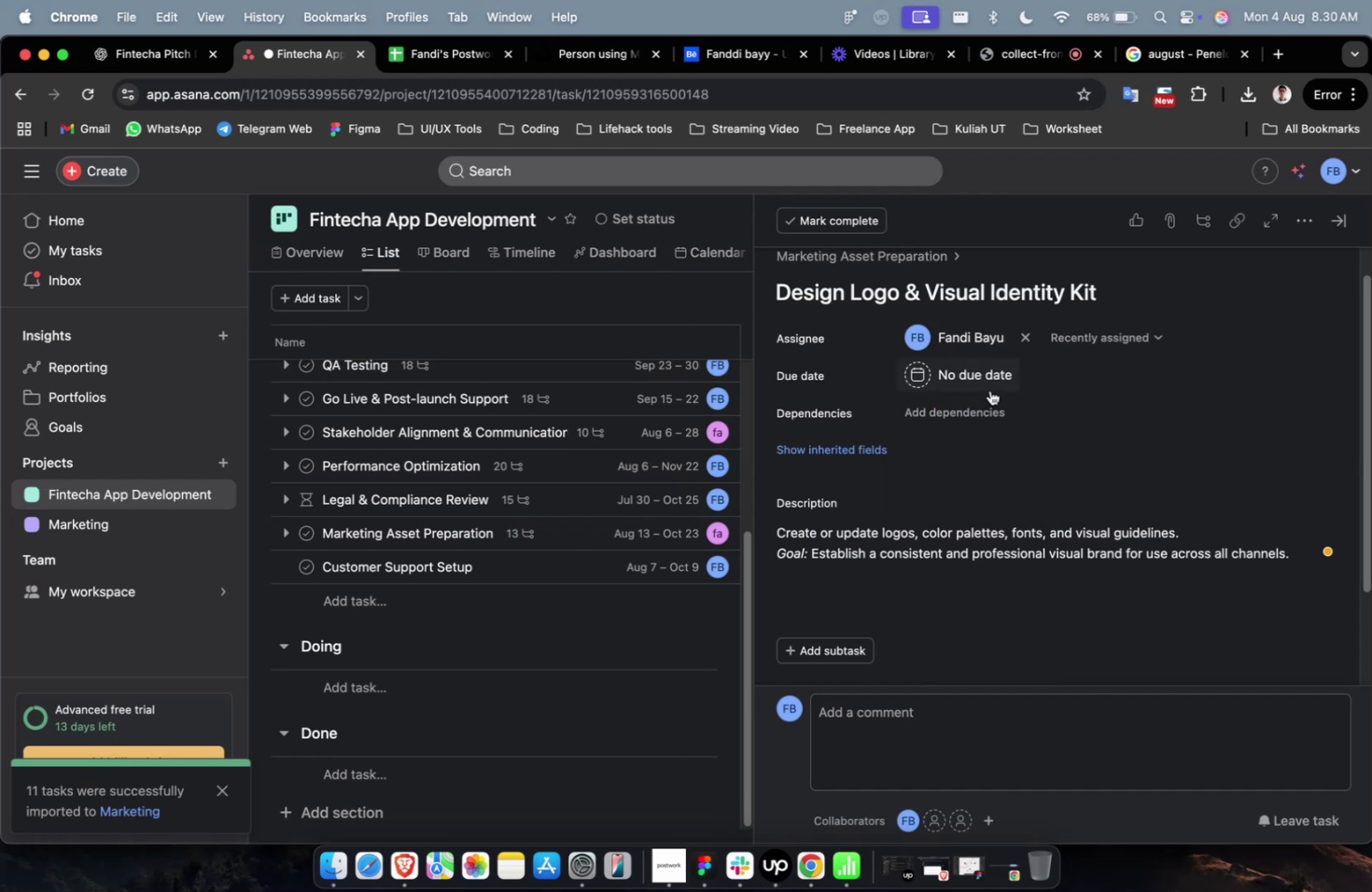 
left_click([981, 385])
 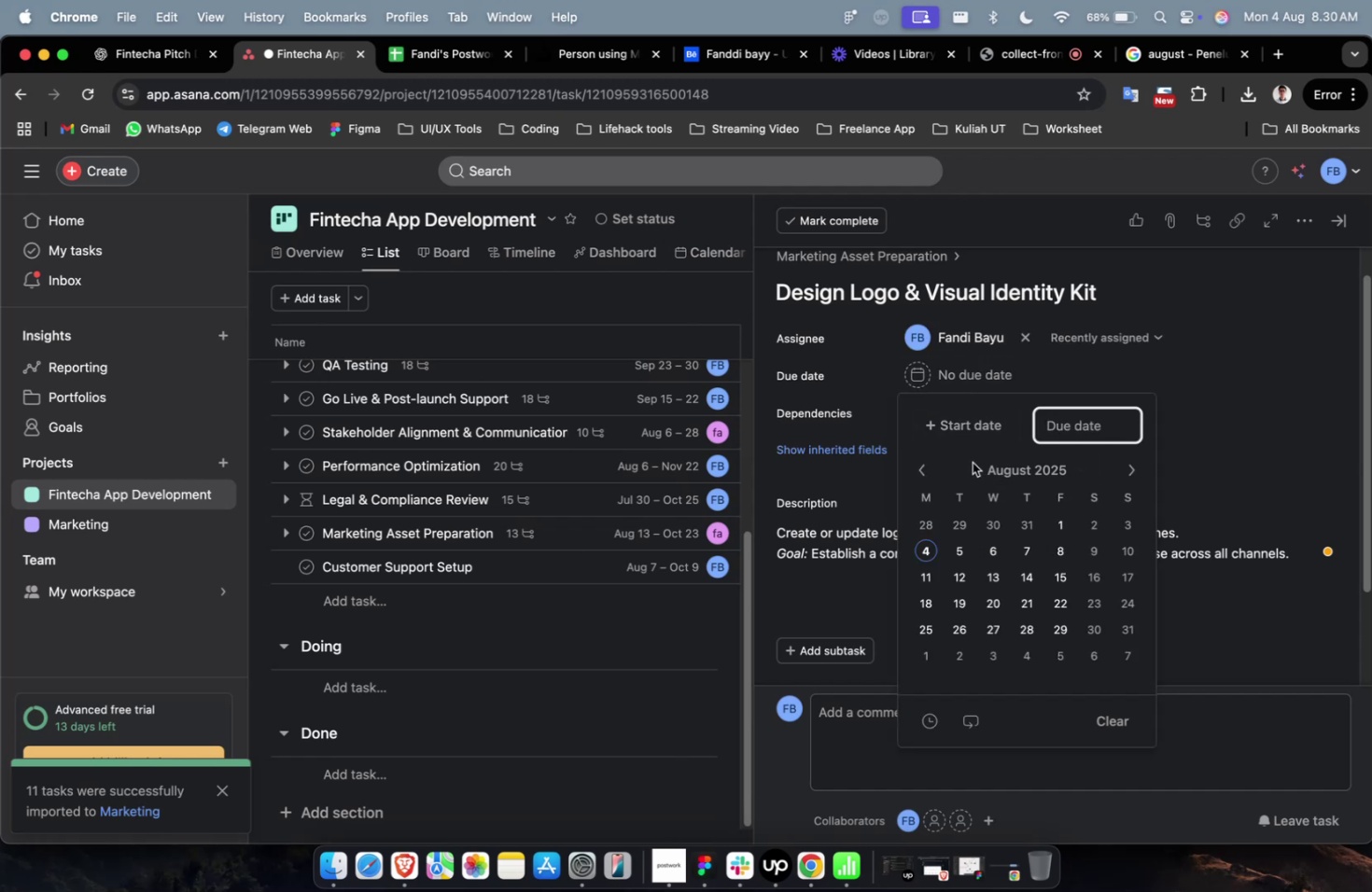 
left_click([967, 439])
 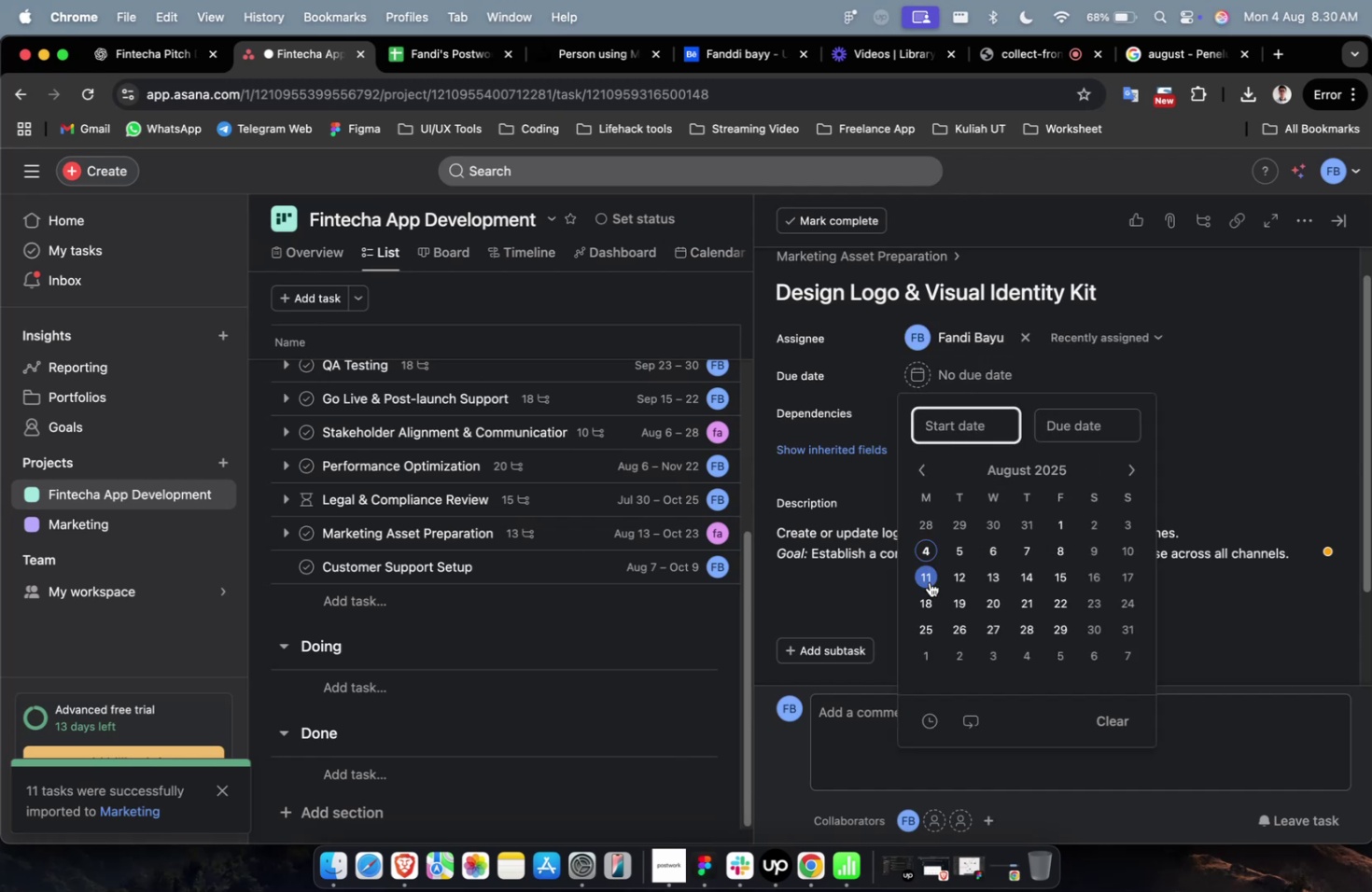 
left_click([929, 581])
 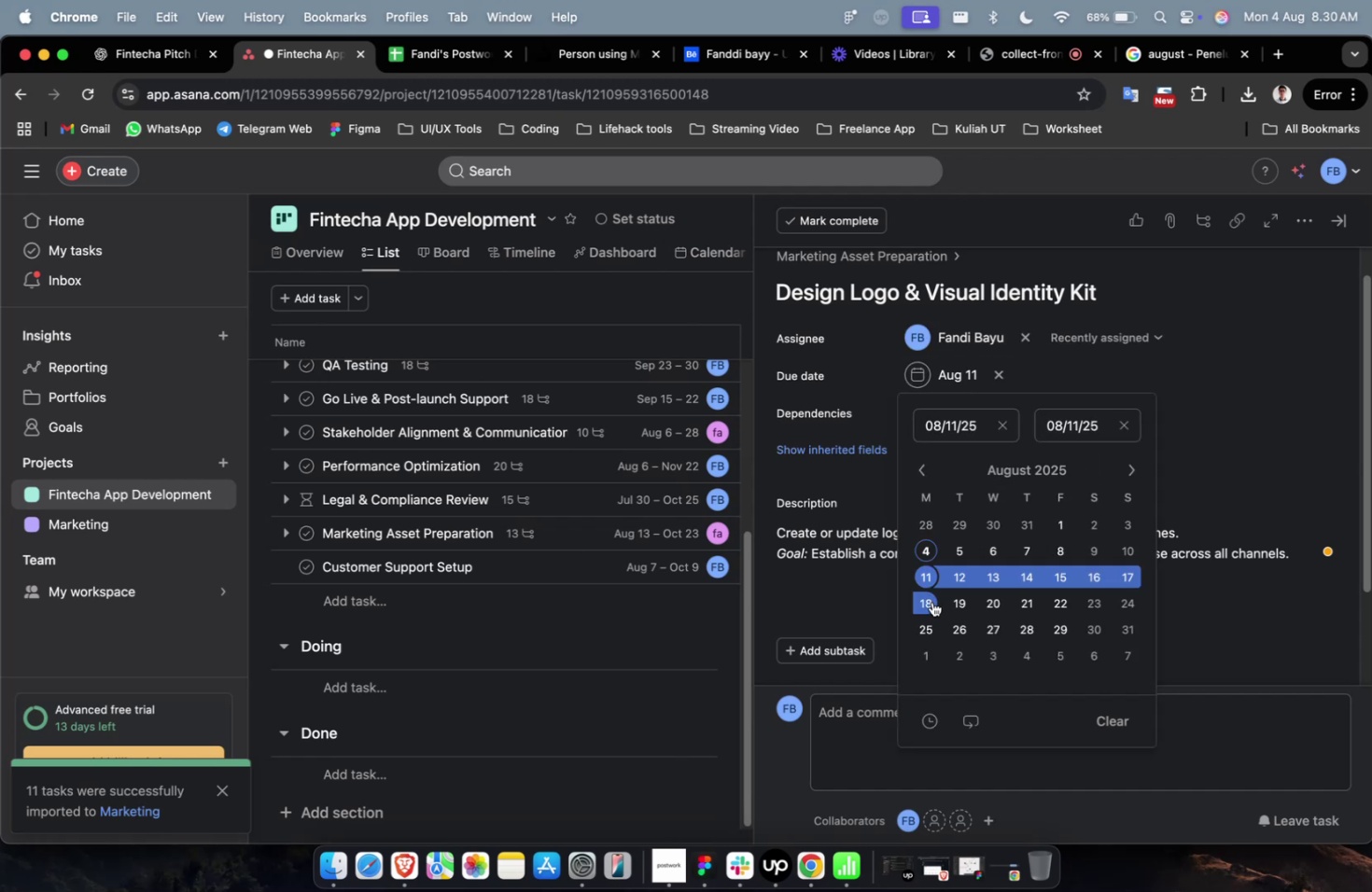 
left_click([931, 601])
 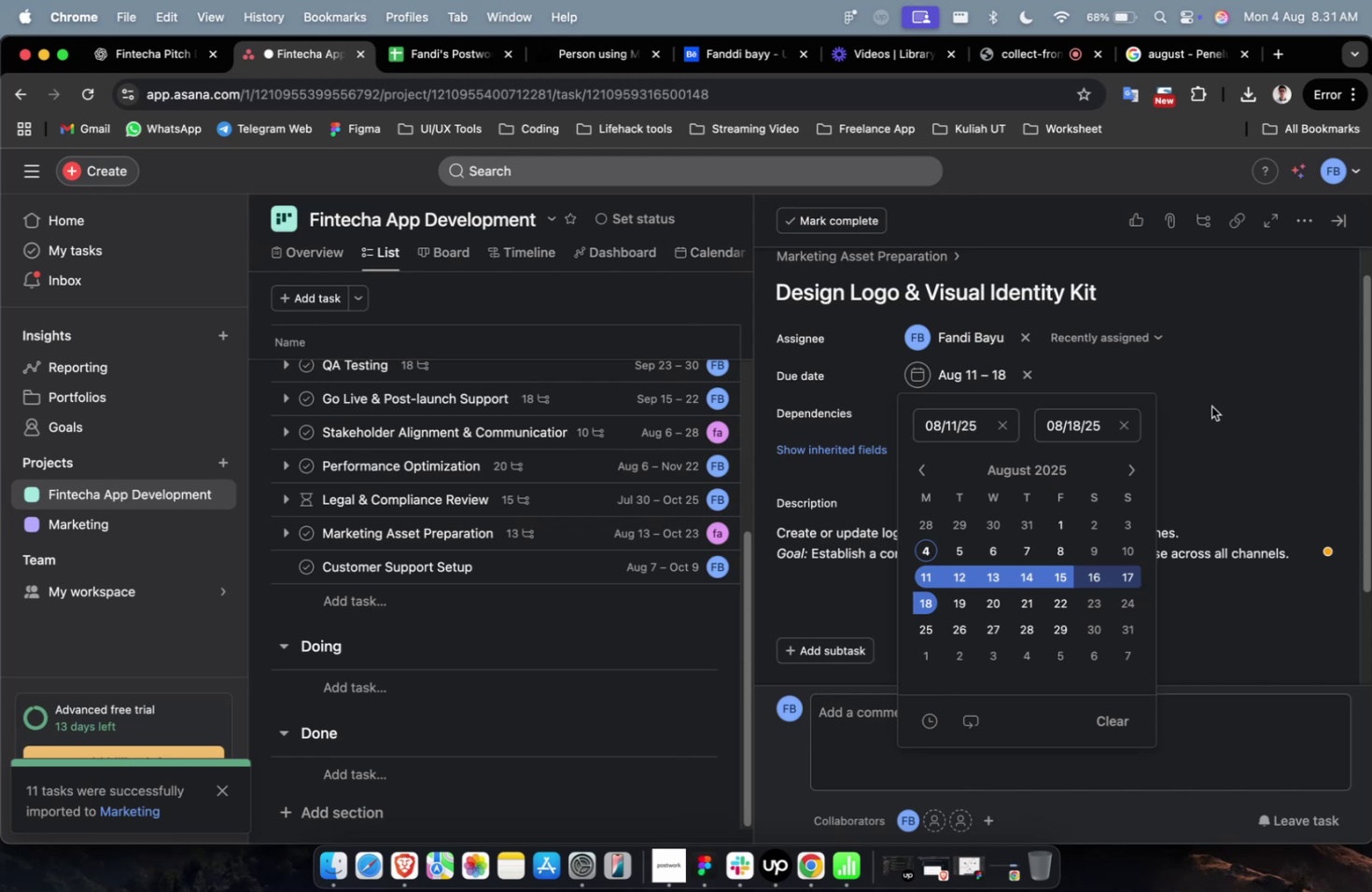 
wait(12.74)
 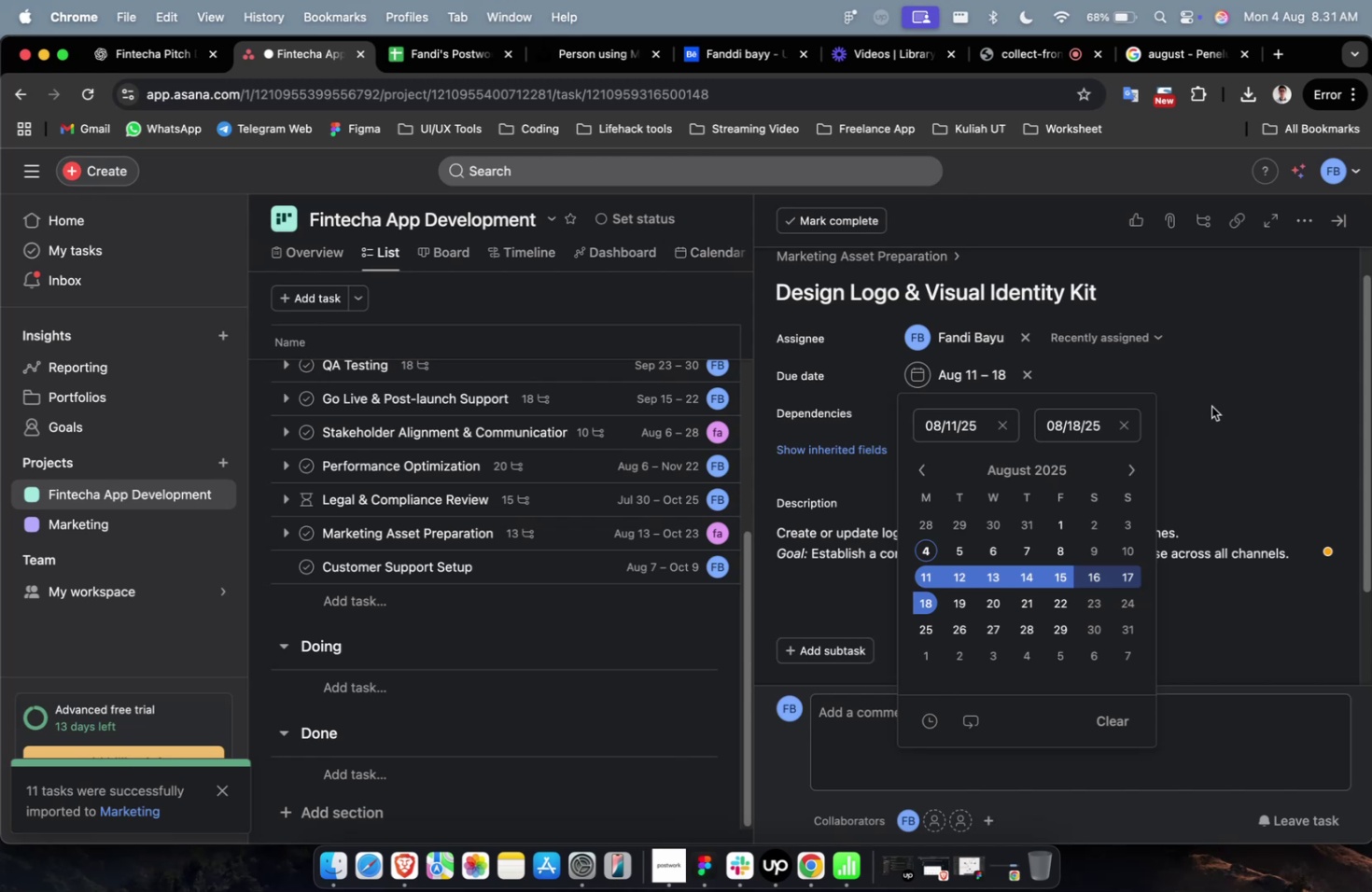 
left_click([1229, 411])
 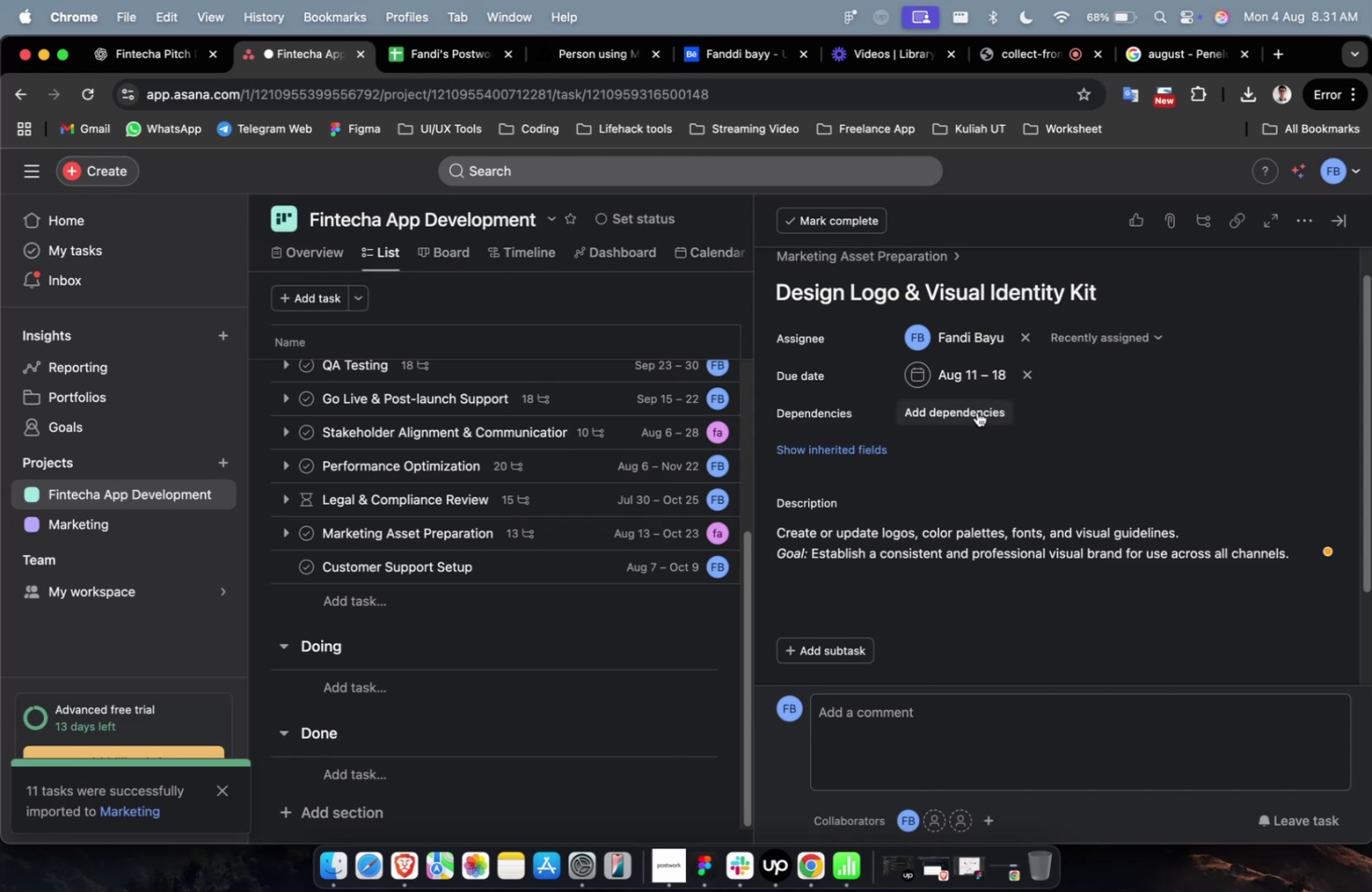 
left_click([976, 411])
 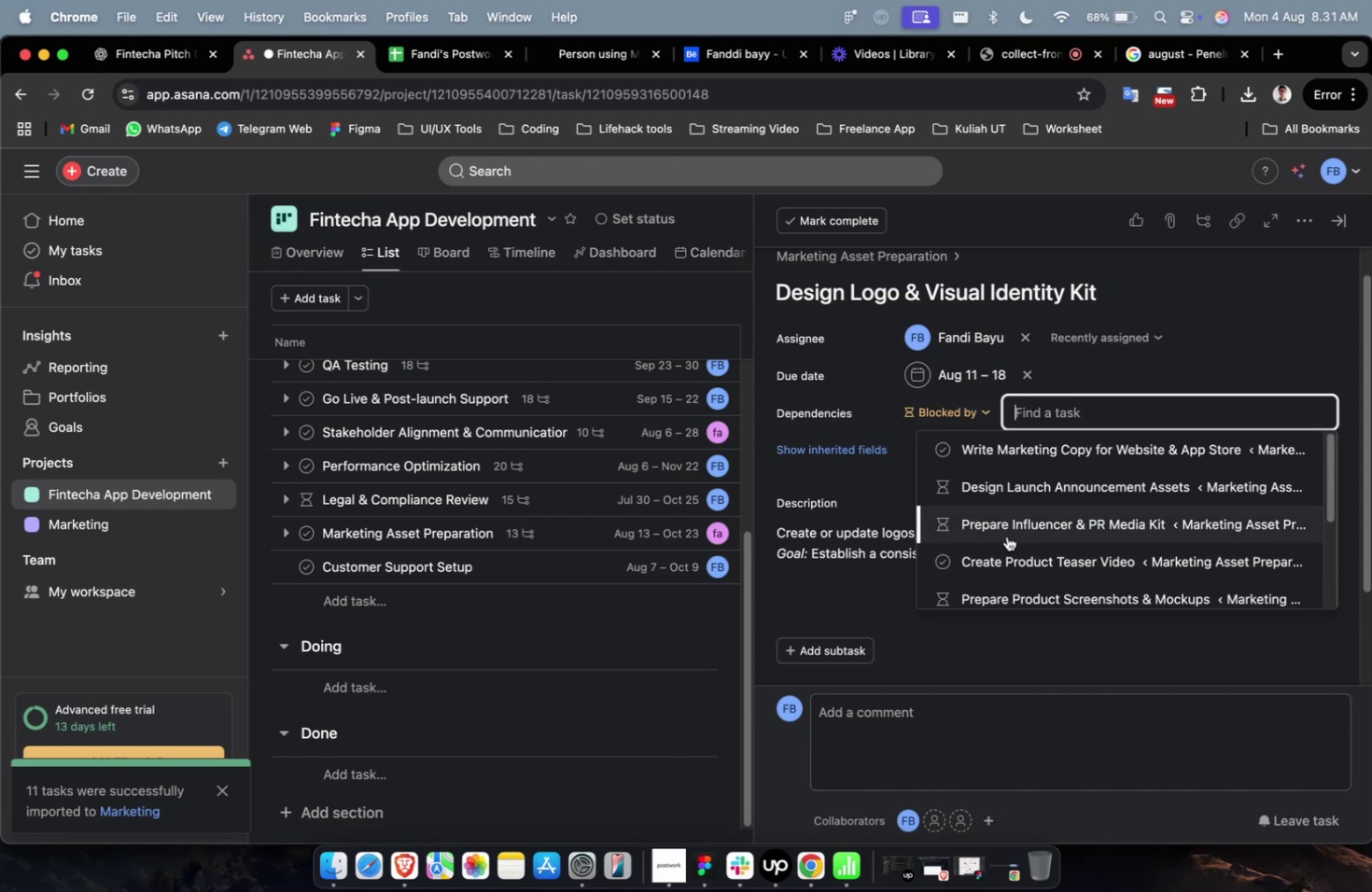 
left_click([1006, 536])
 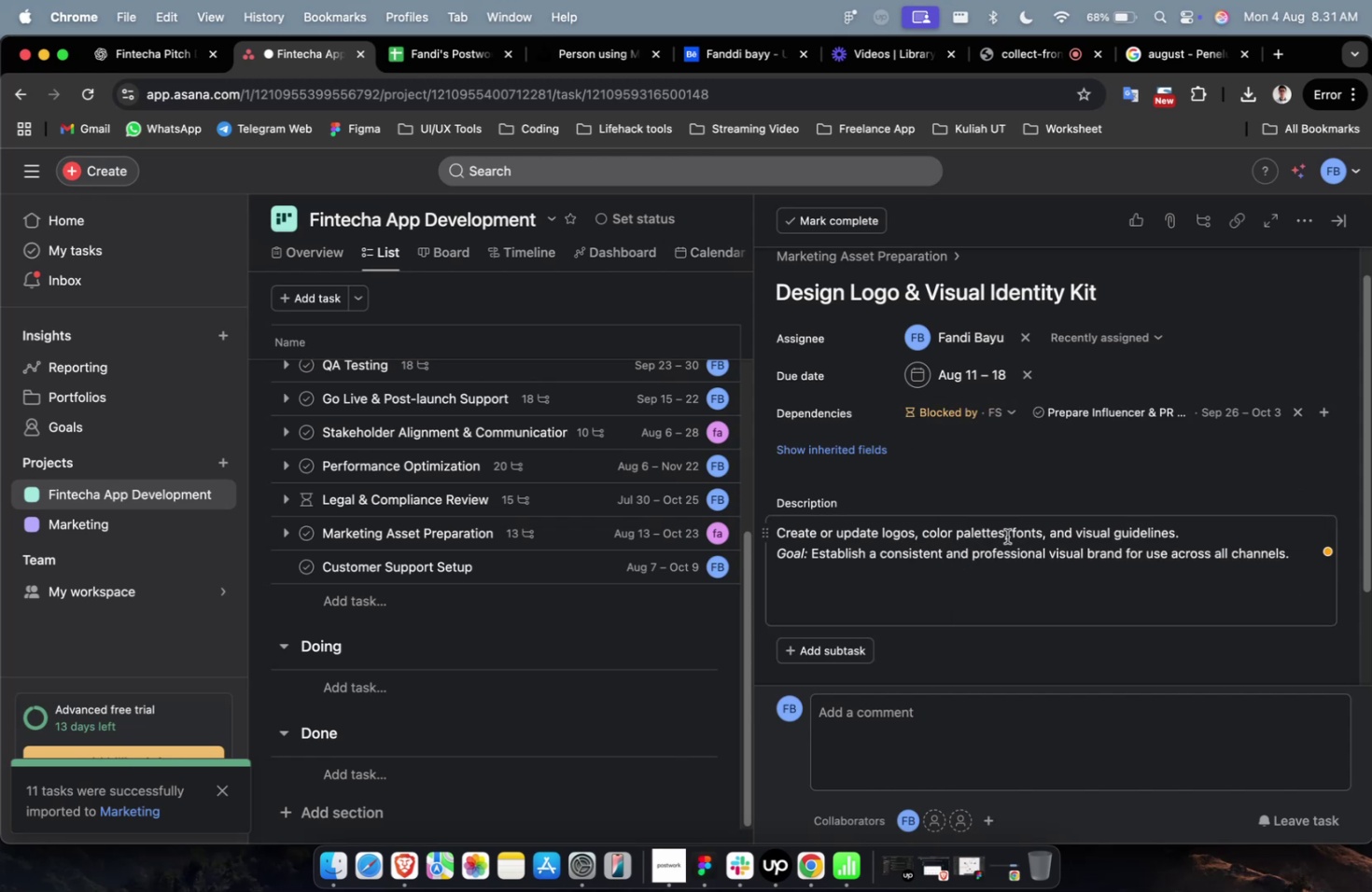 
wait(5.56)
 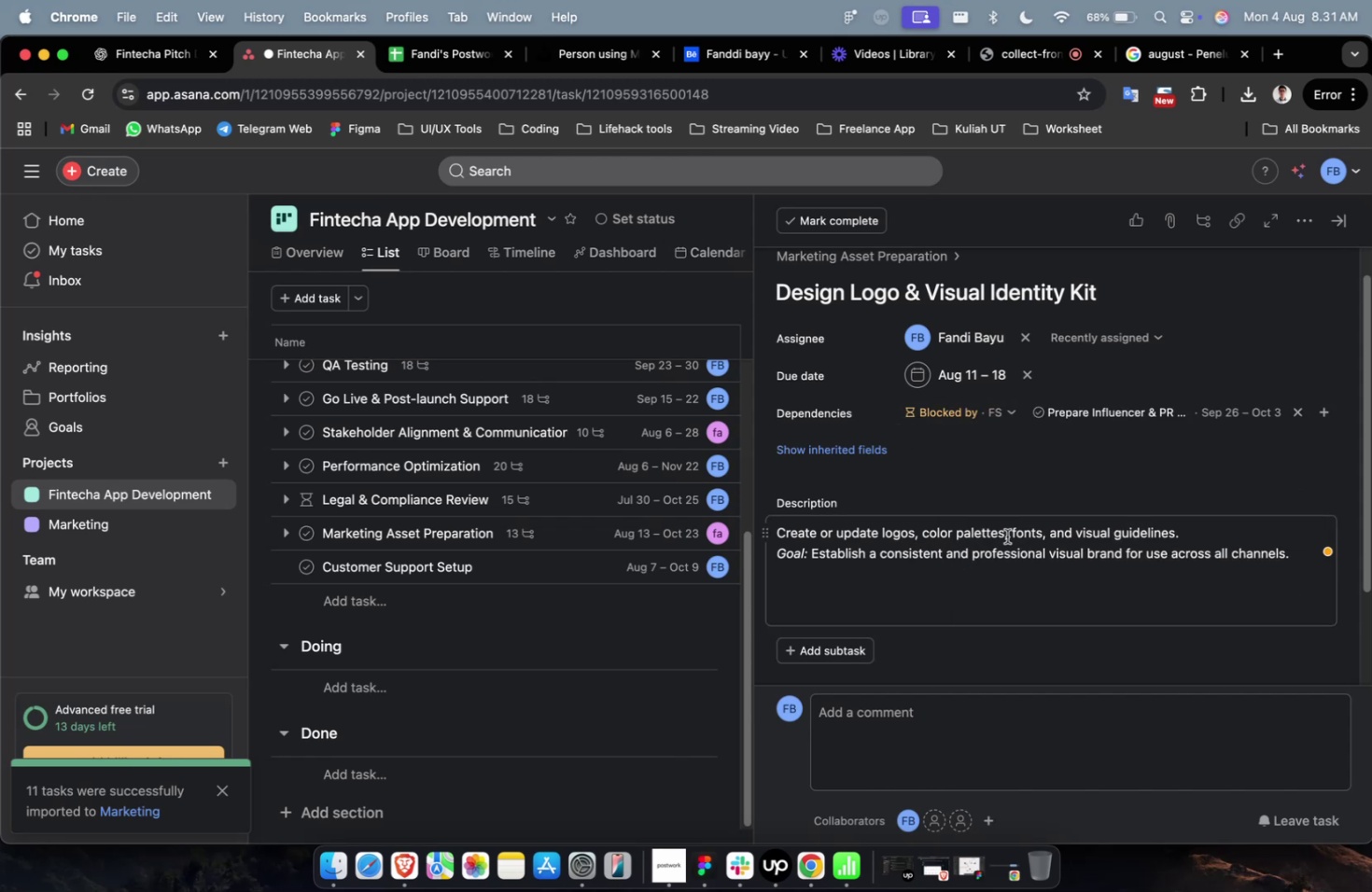 
scroll: coordinate [1007, 537], scroll_direction: down, amount: 20.0
 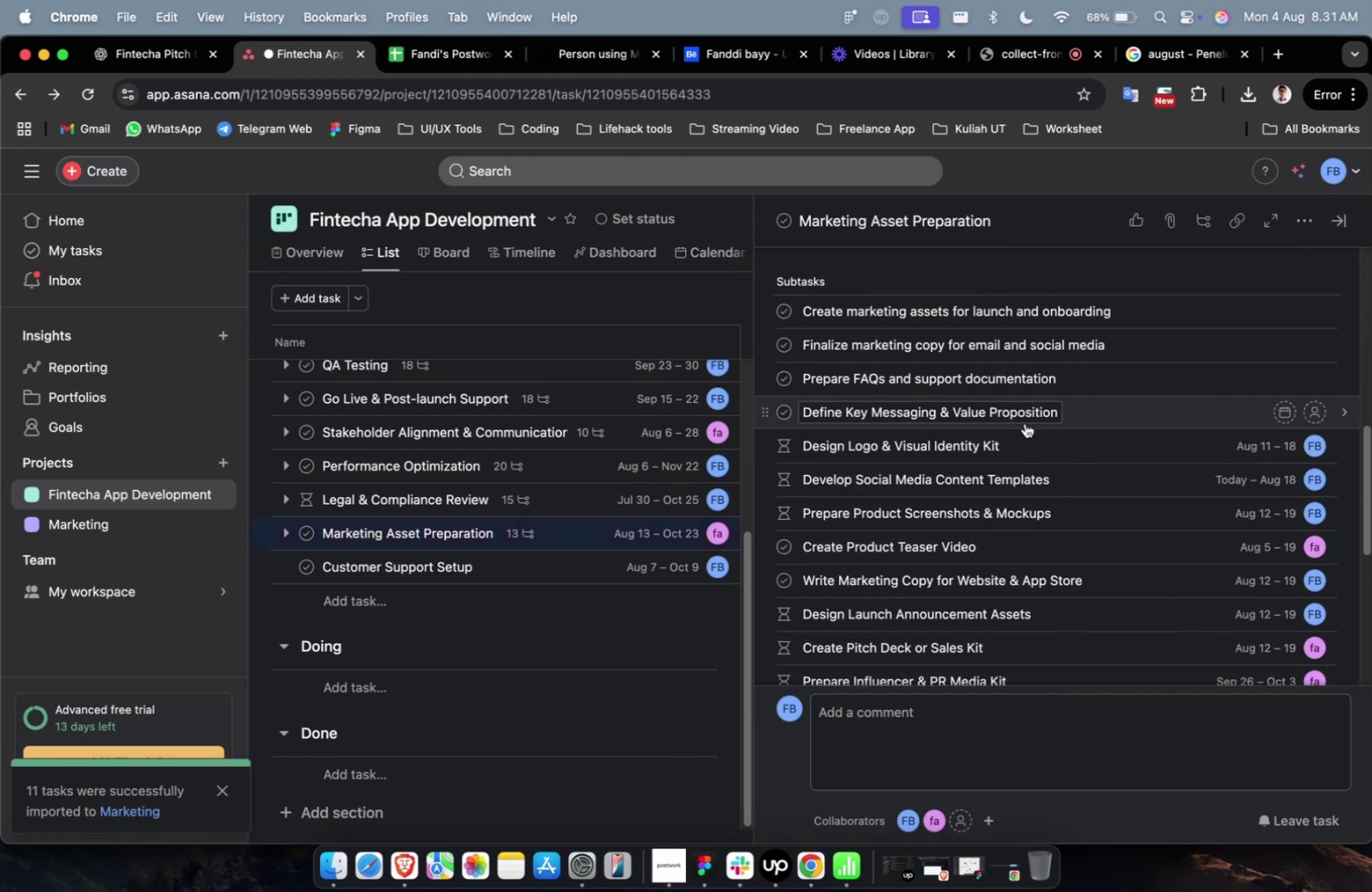 
left_click([1025, 422])
 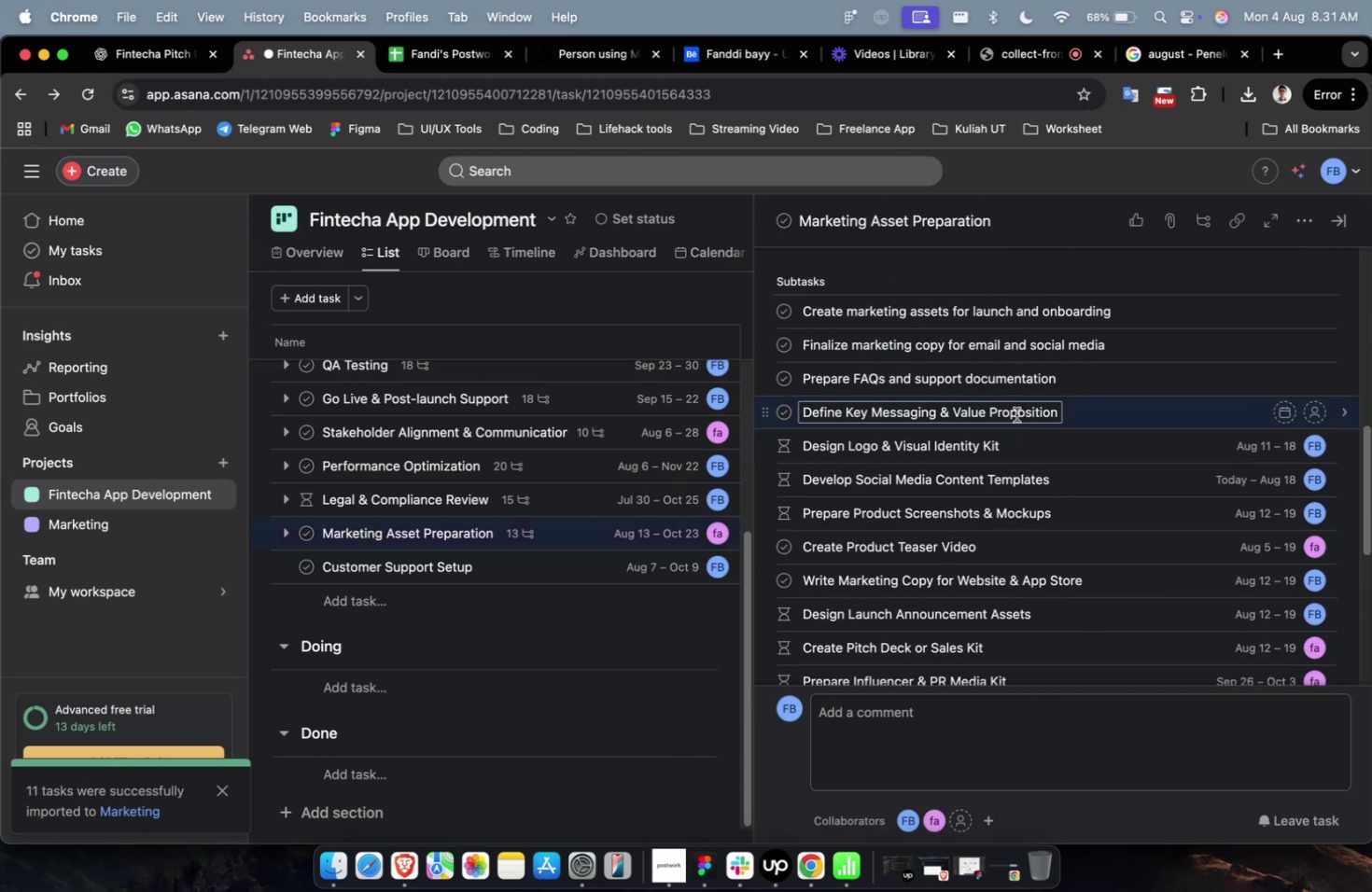 
left_click([1080, 415])
 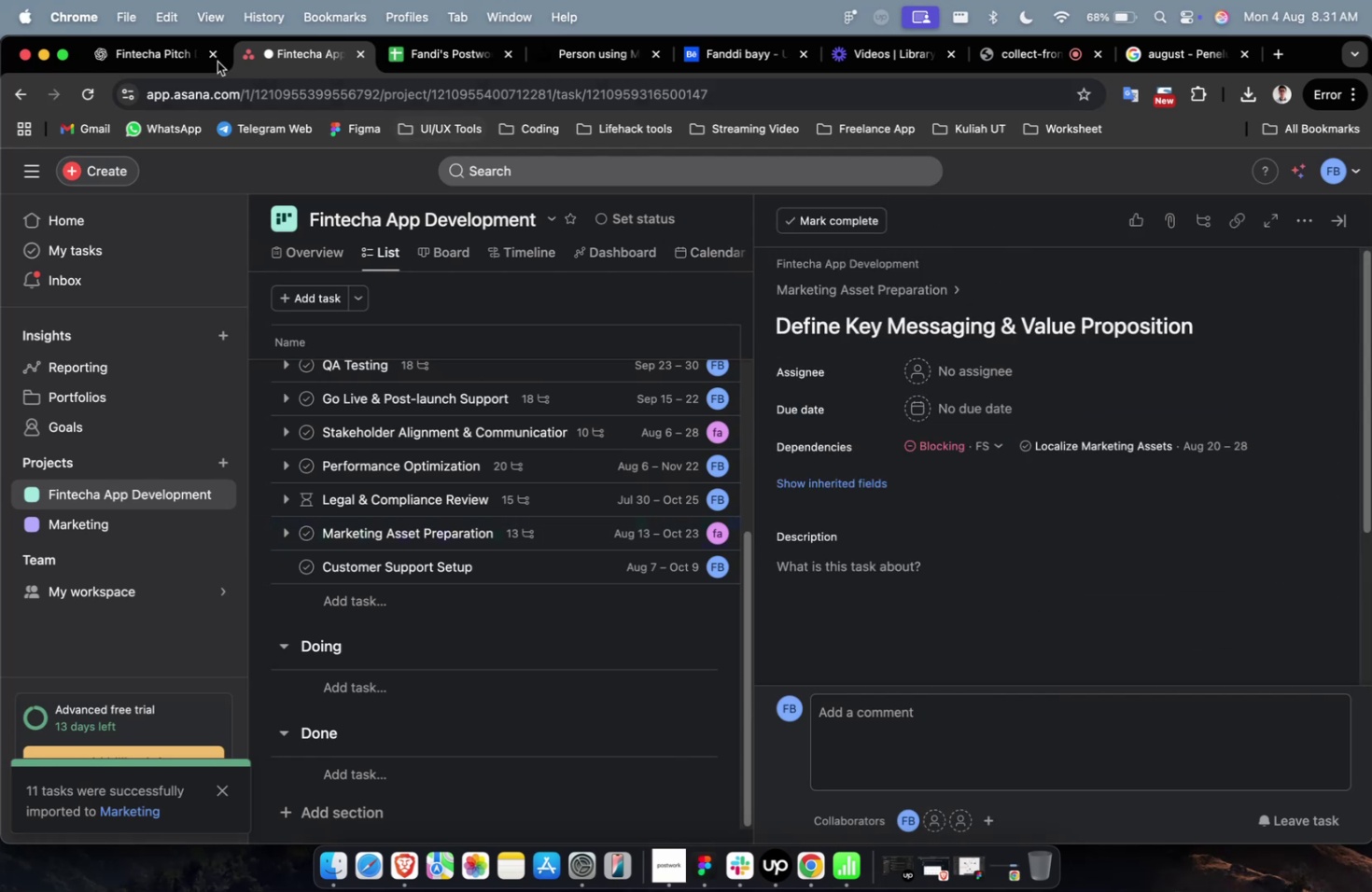 
left_click([112, 60])
 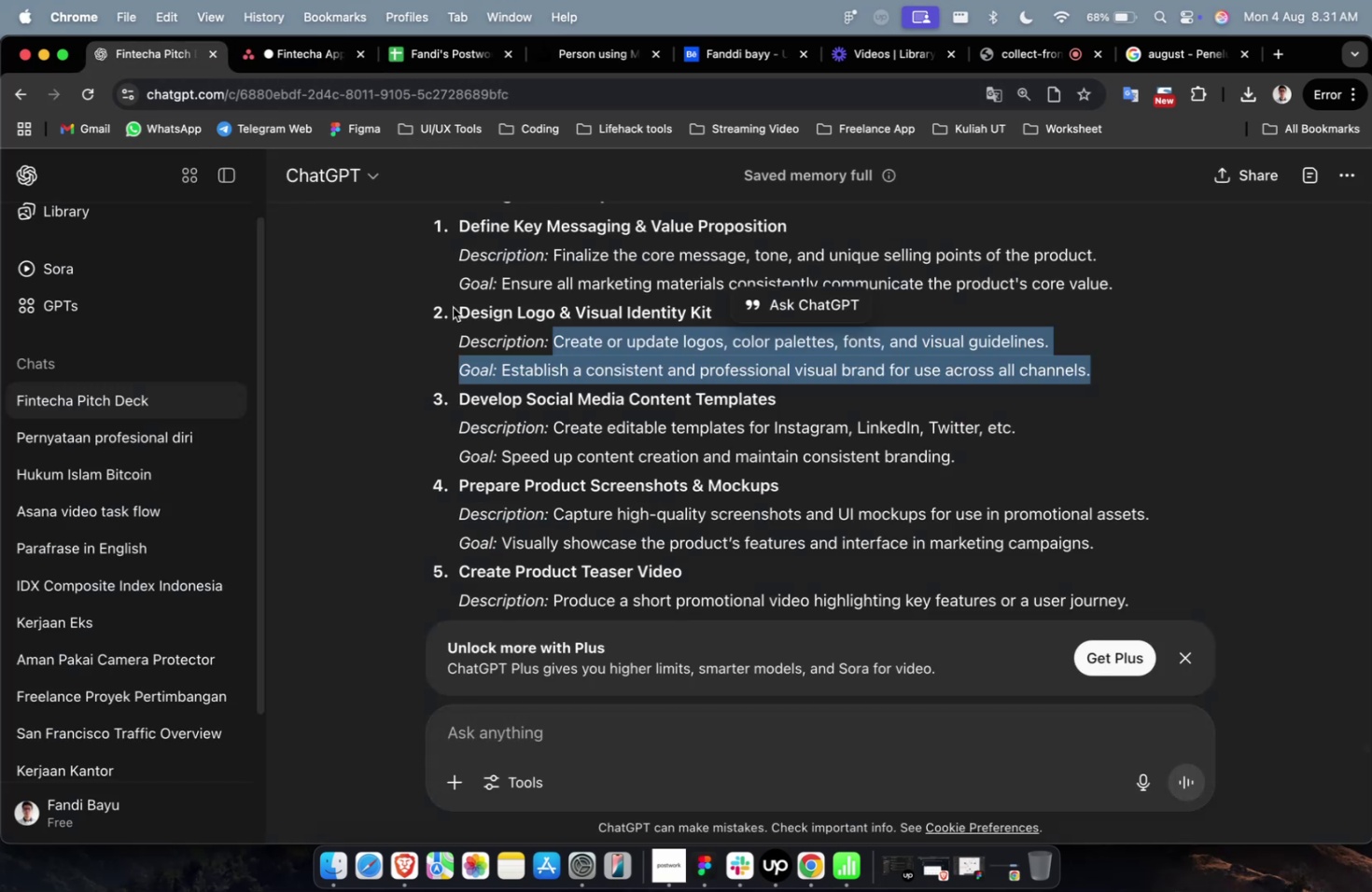 
scroll: coordinate [551, 394], scroll_direction: up, amount: 2.0
 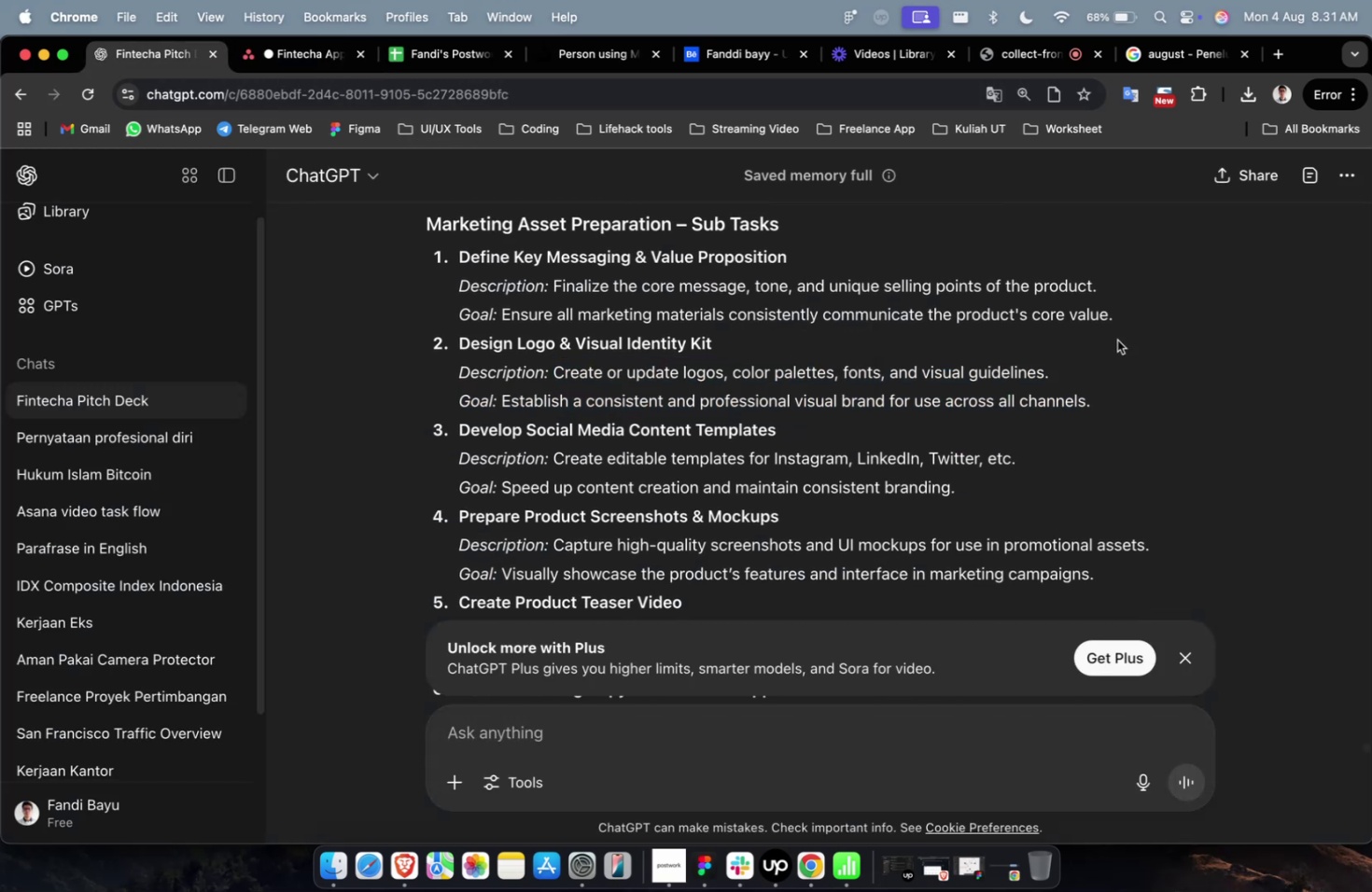 
left_click_drag(start_coordinate=[1121, 319], to_coordinate=[555, 290])
 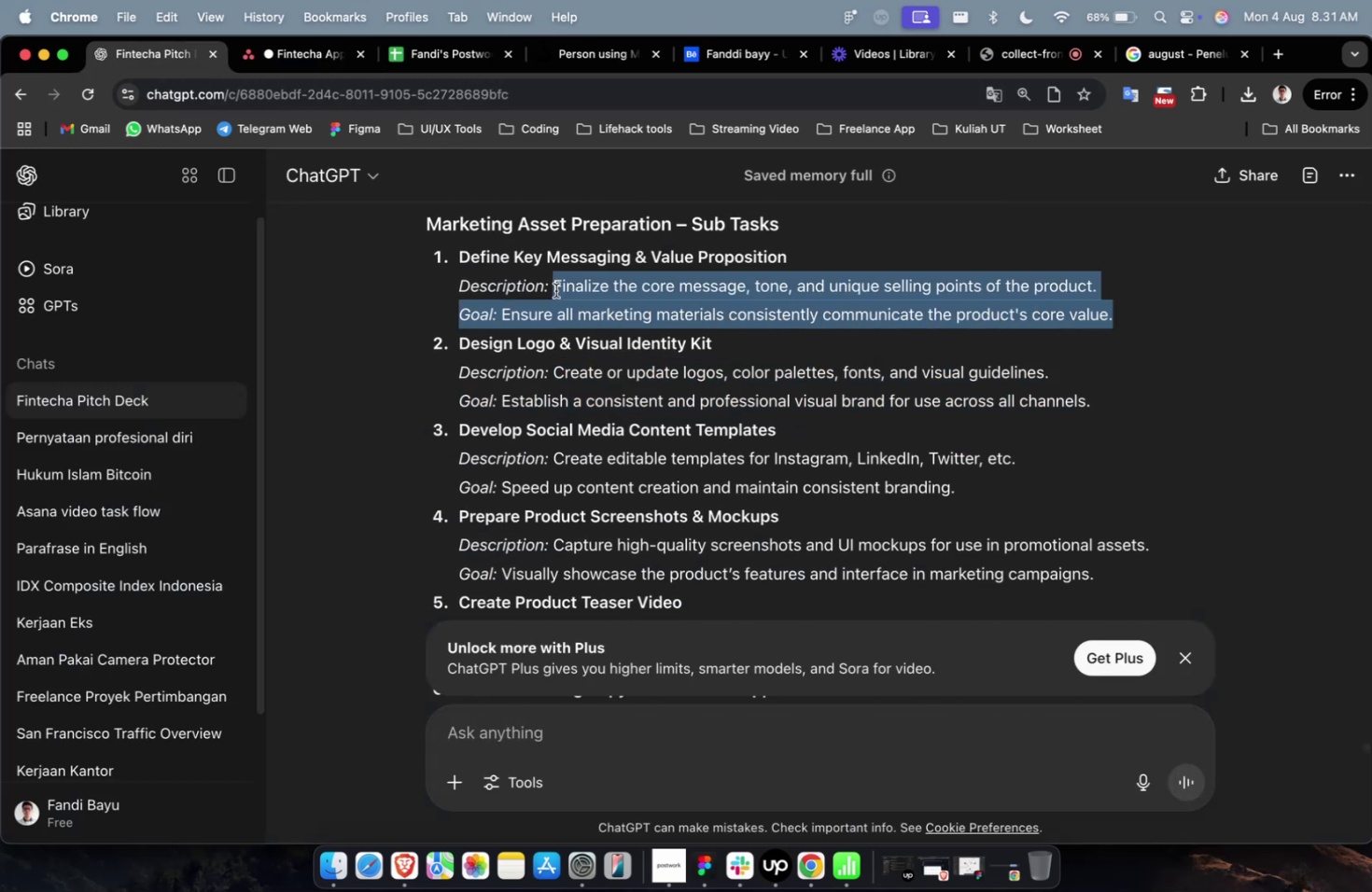 
key(Meta+C)
 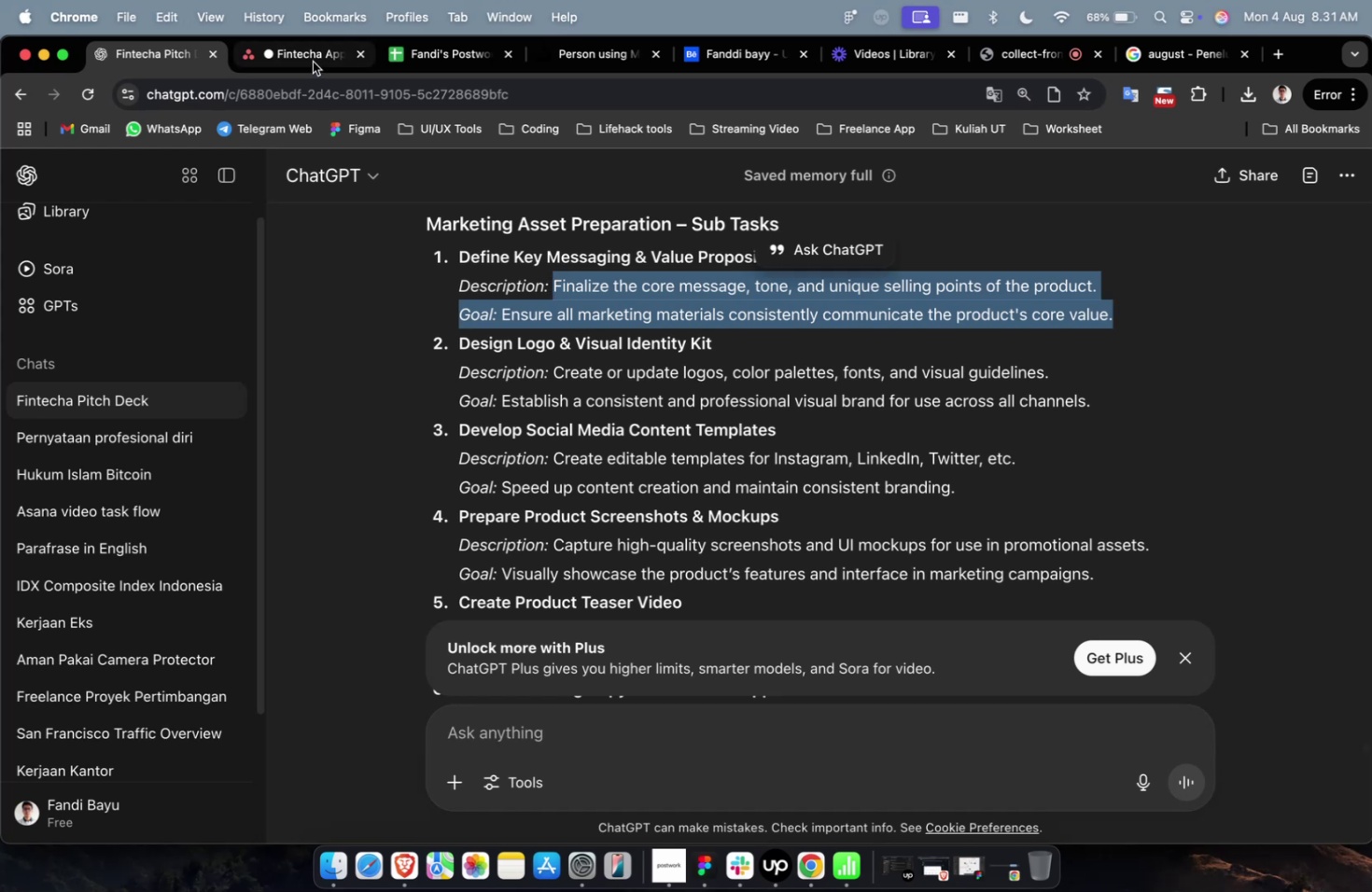 
left_click([305, 59])
 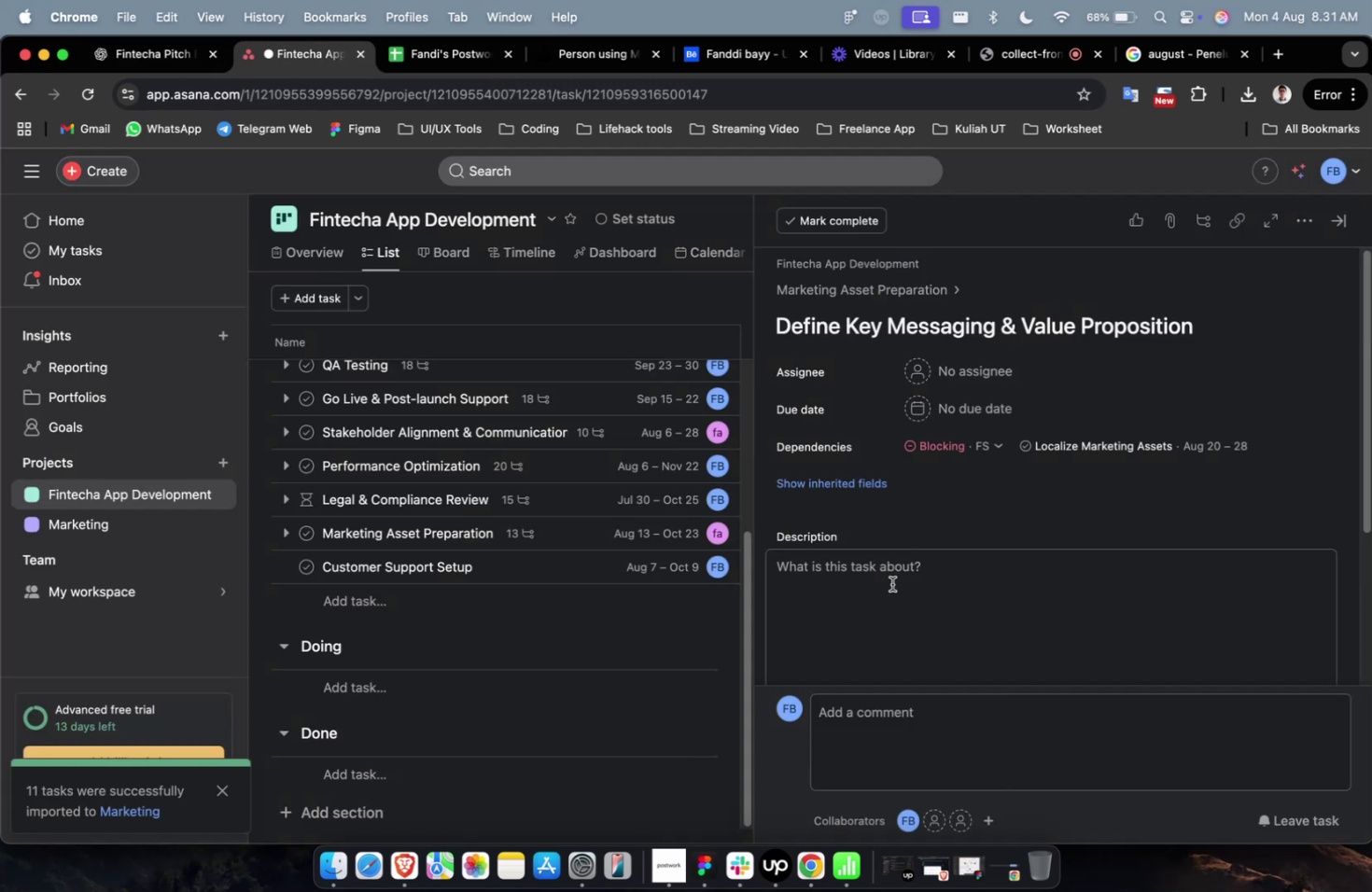 
left_click([890, 585])
 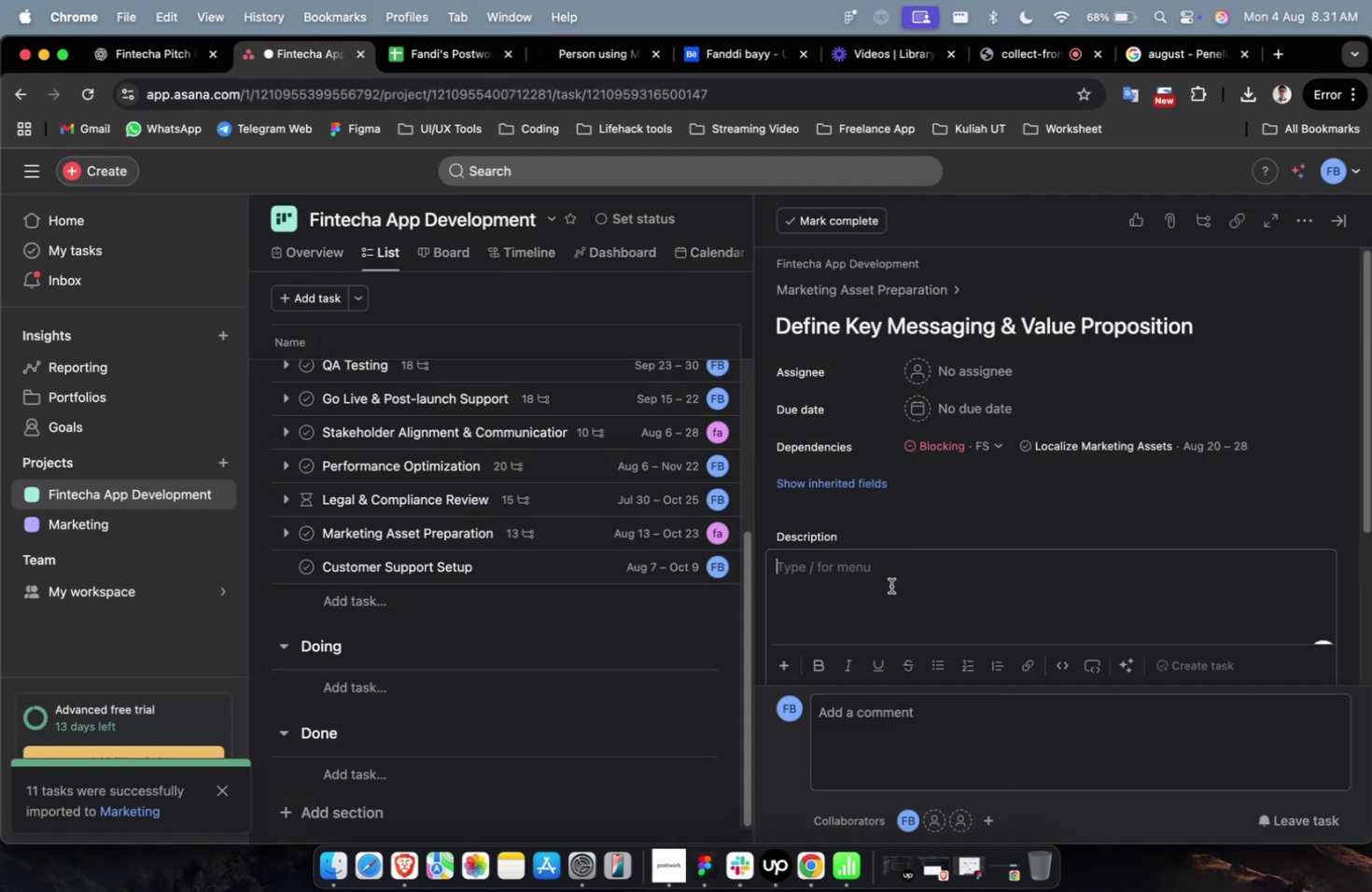 
key(Meta+V)
 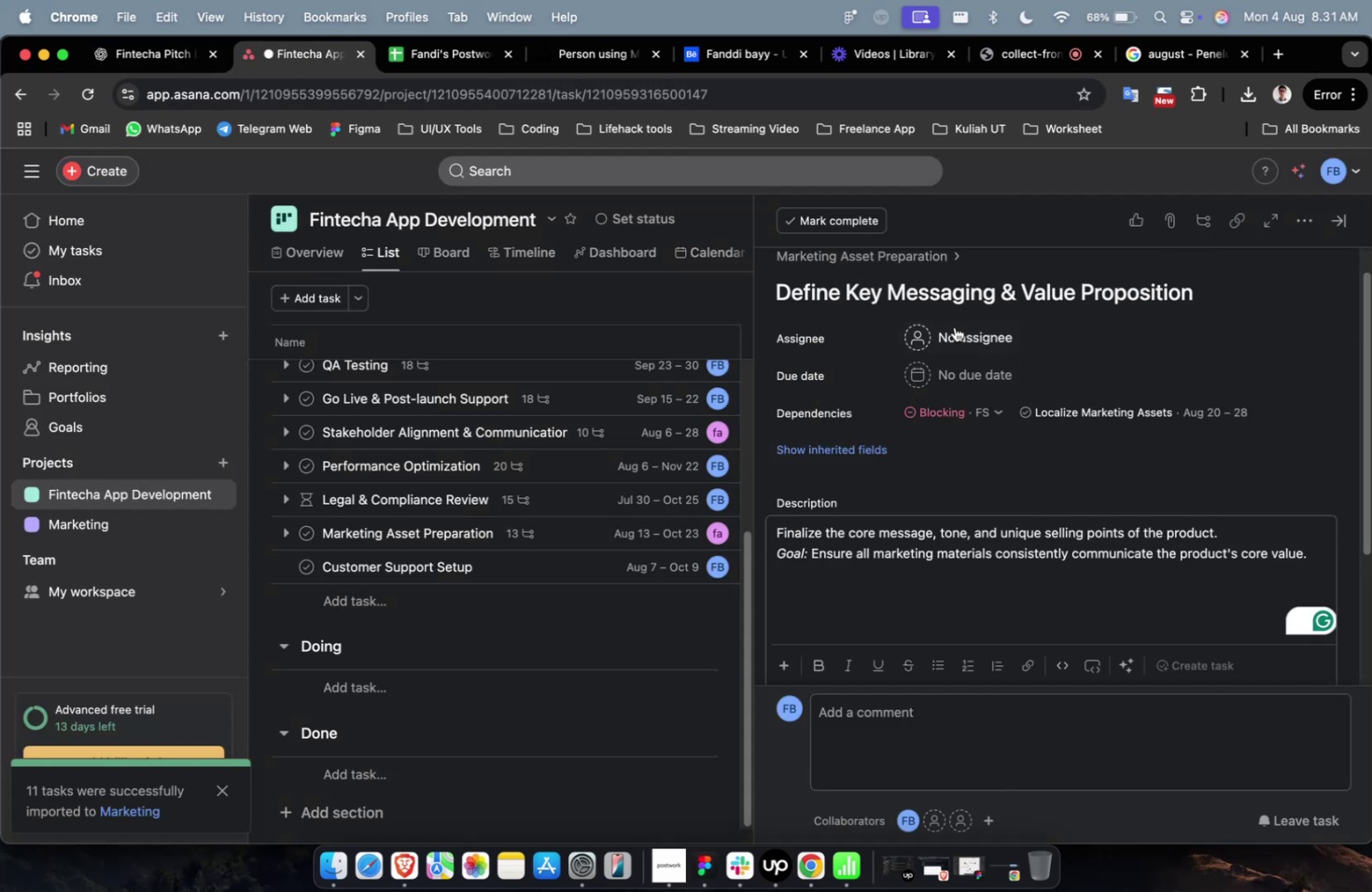 
left_click([955, 332])
 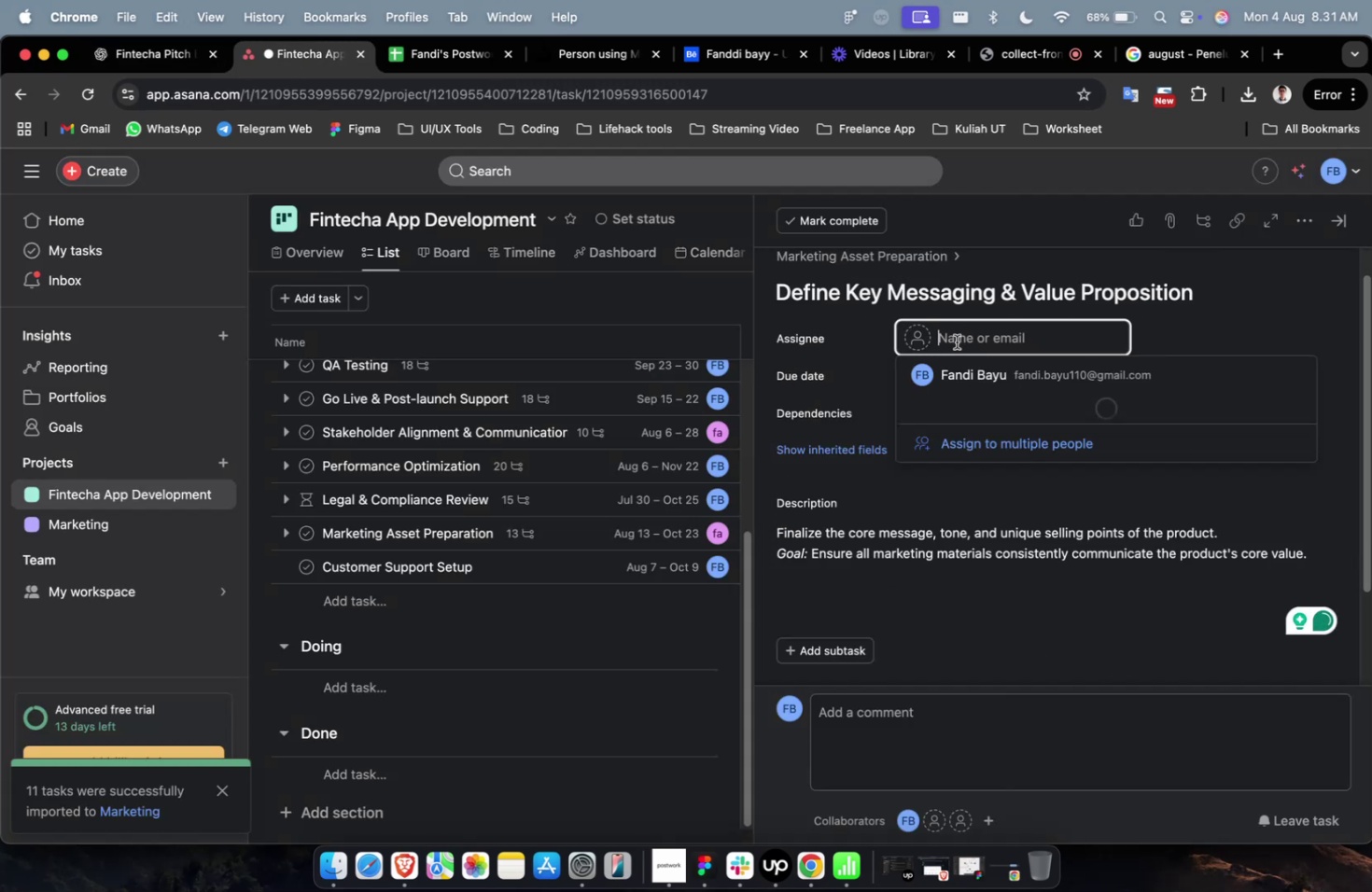 
mouse_move([969, 376])
 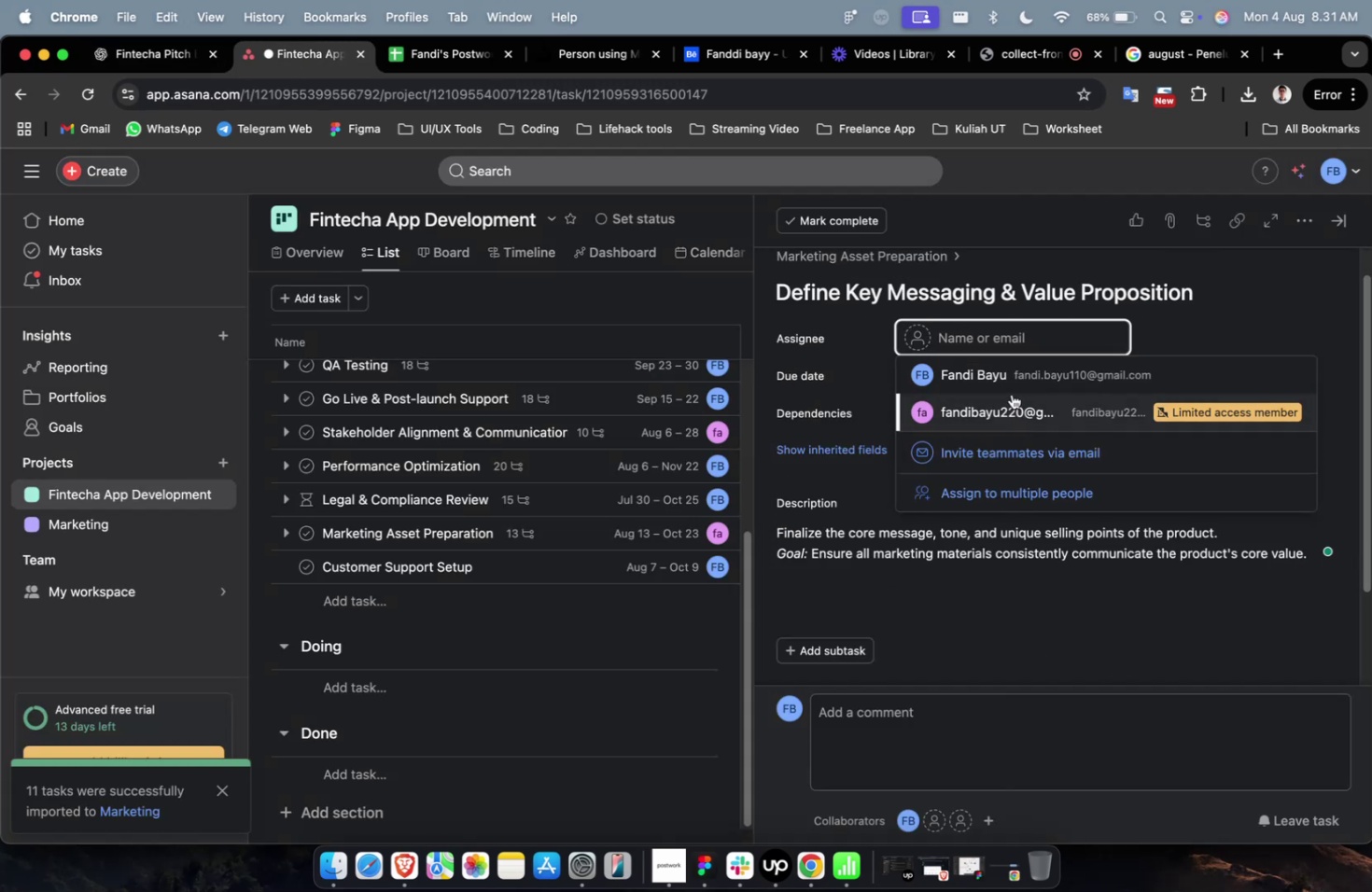 
left_click([1011, 382])
 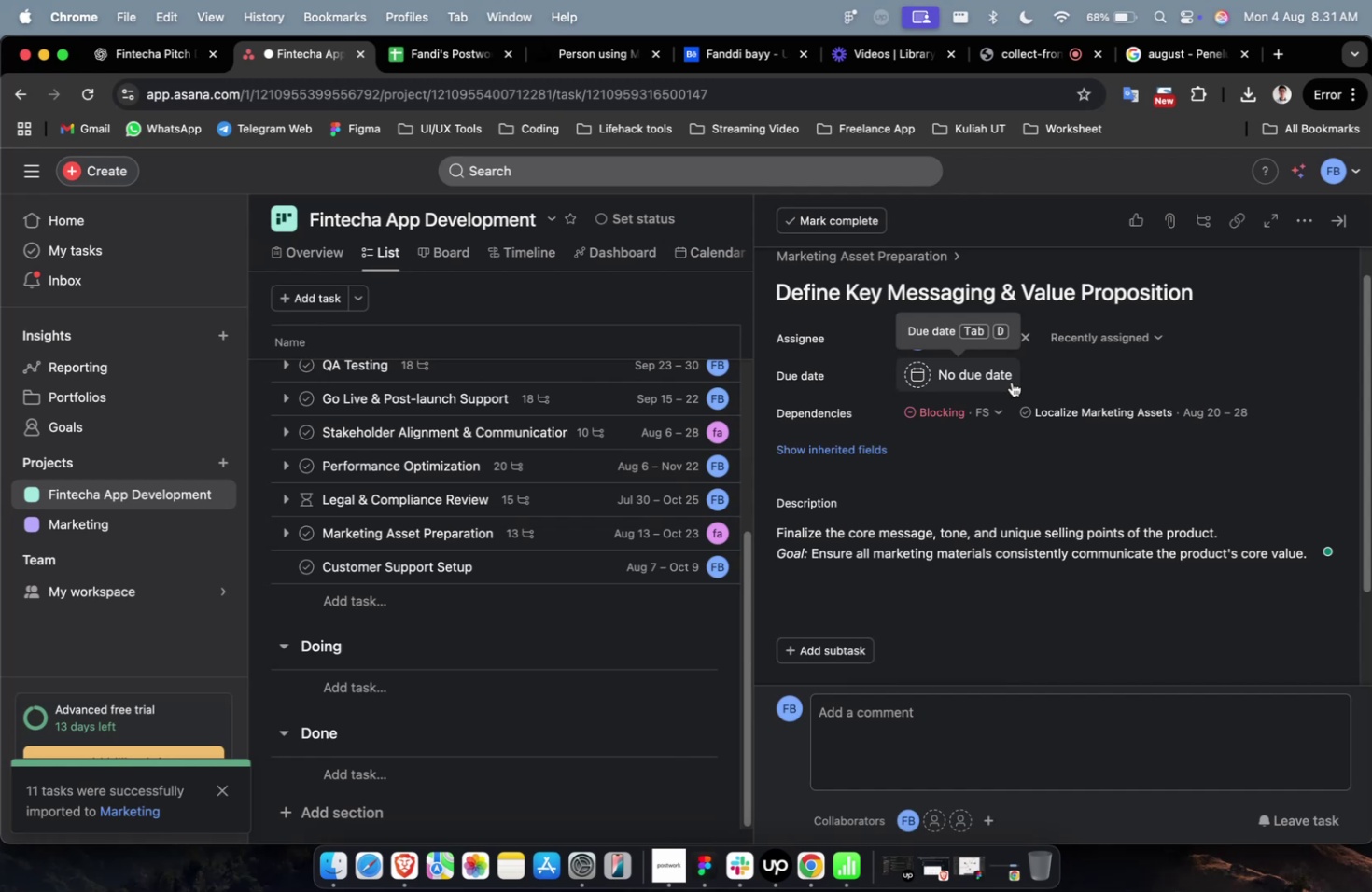 
left_click([988, 384])
 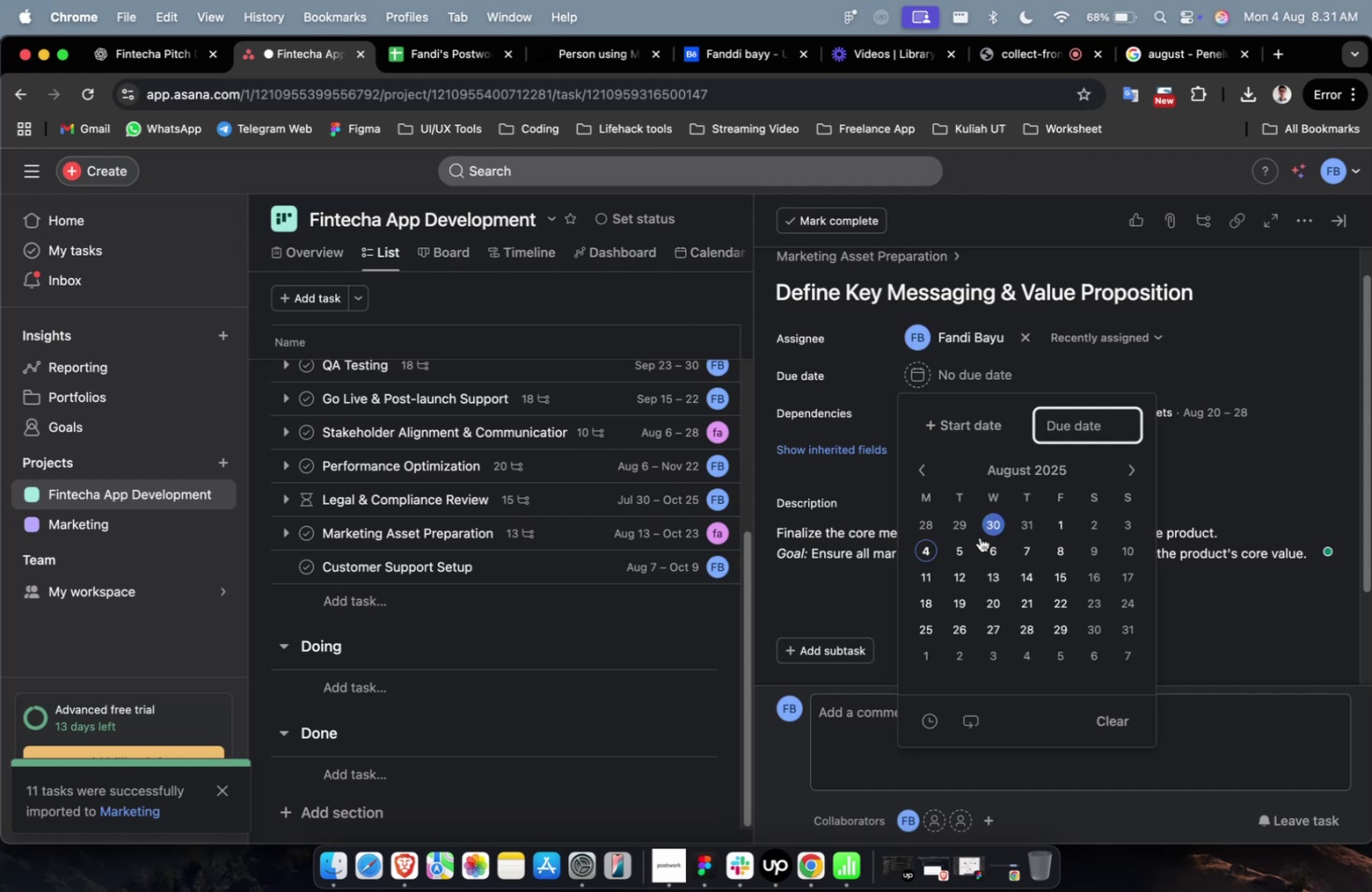 
left_click([964, 568])
 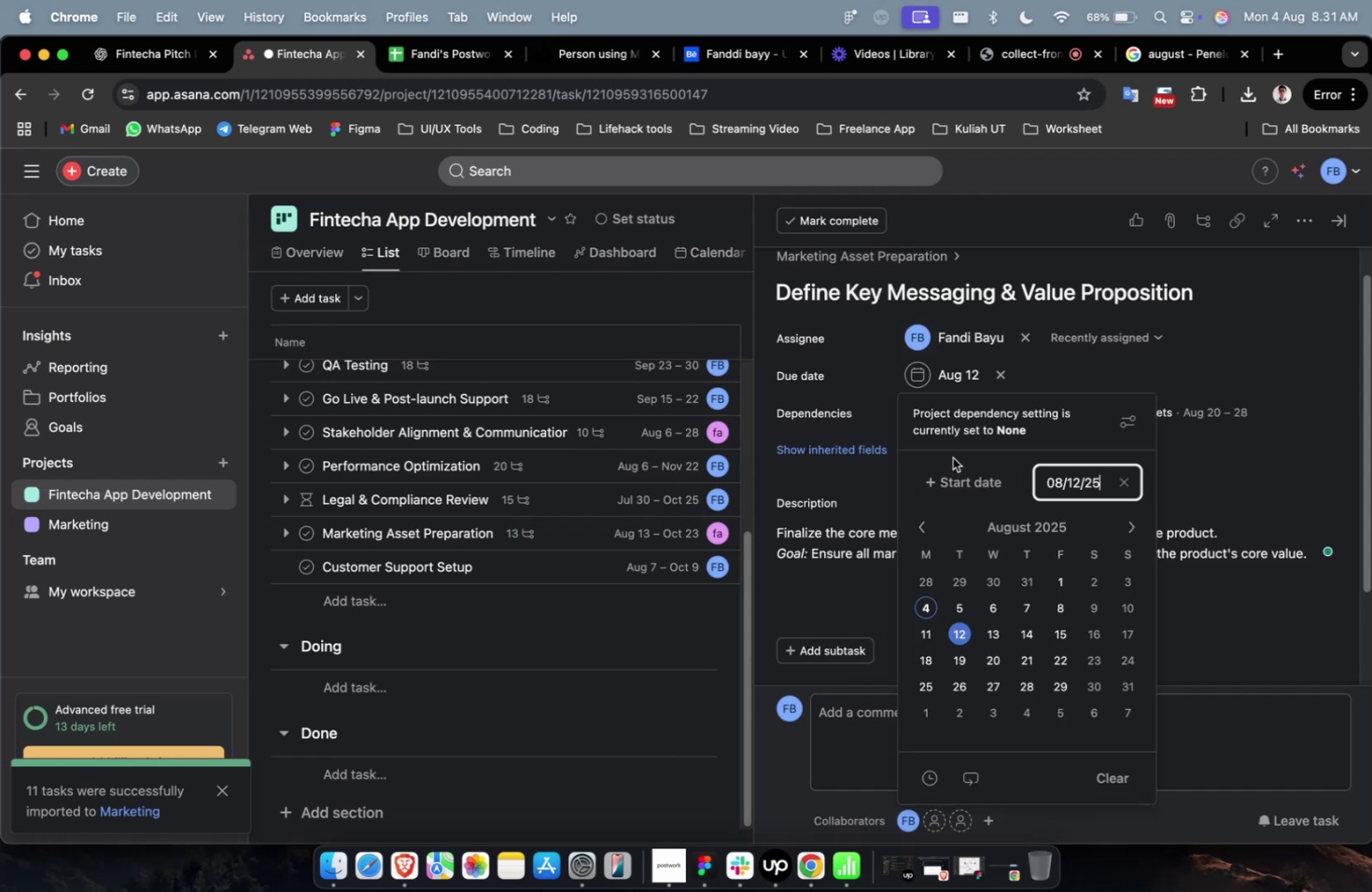 
double_click([956, 474])
 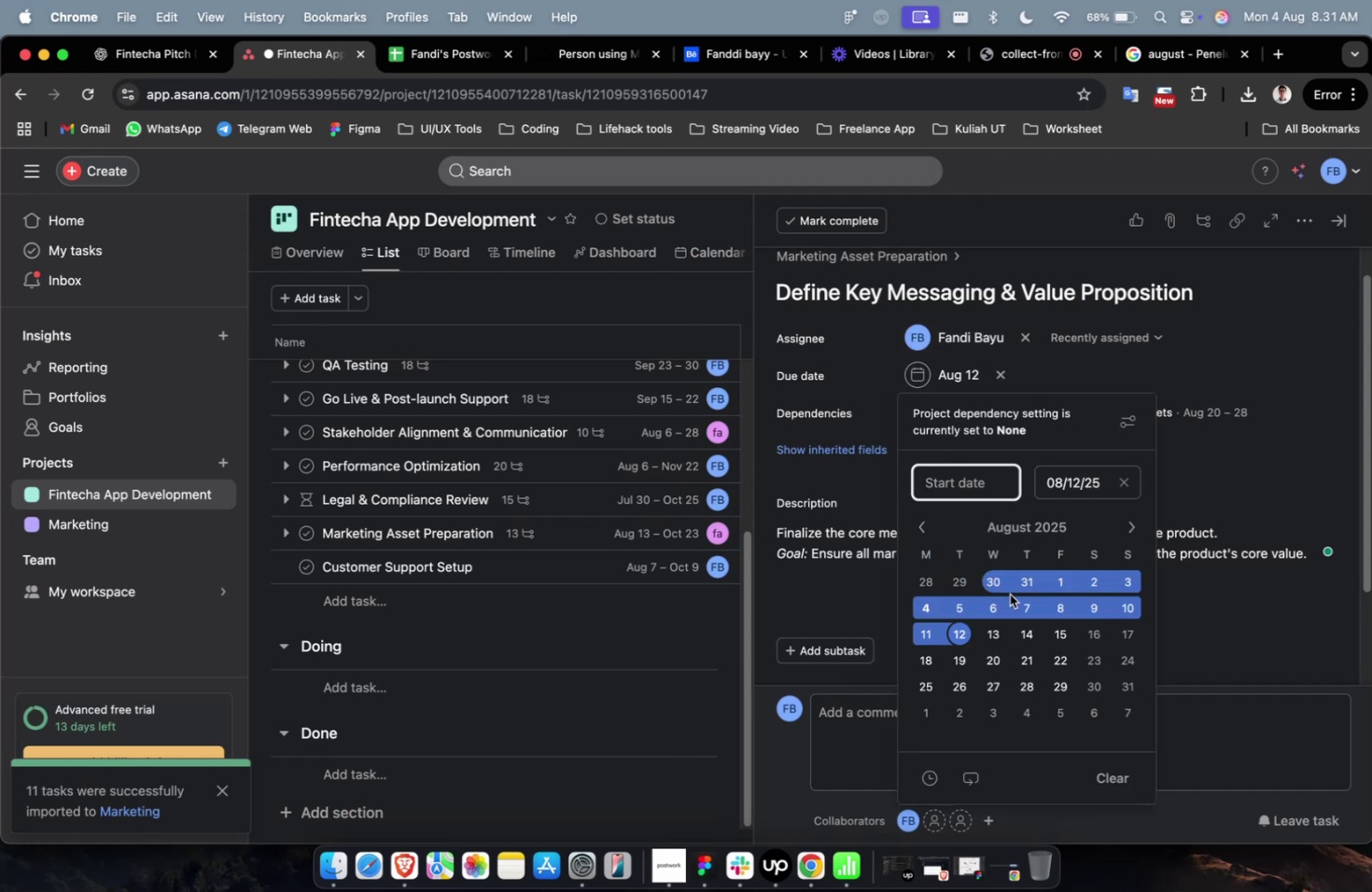 
triple_click([1009, 593])
 